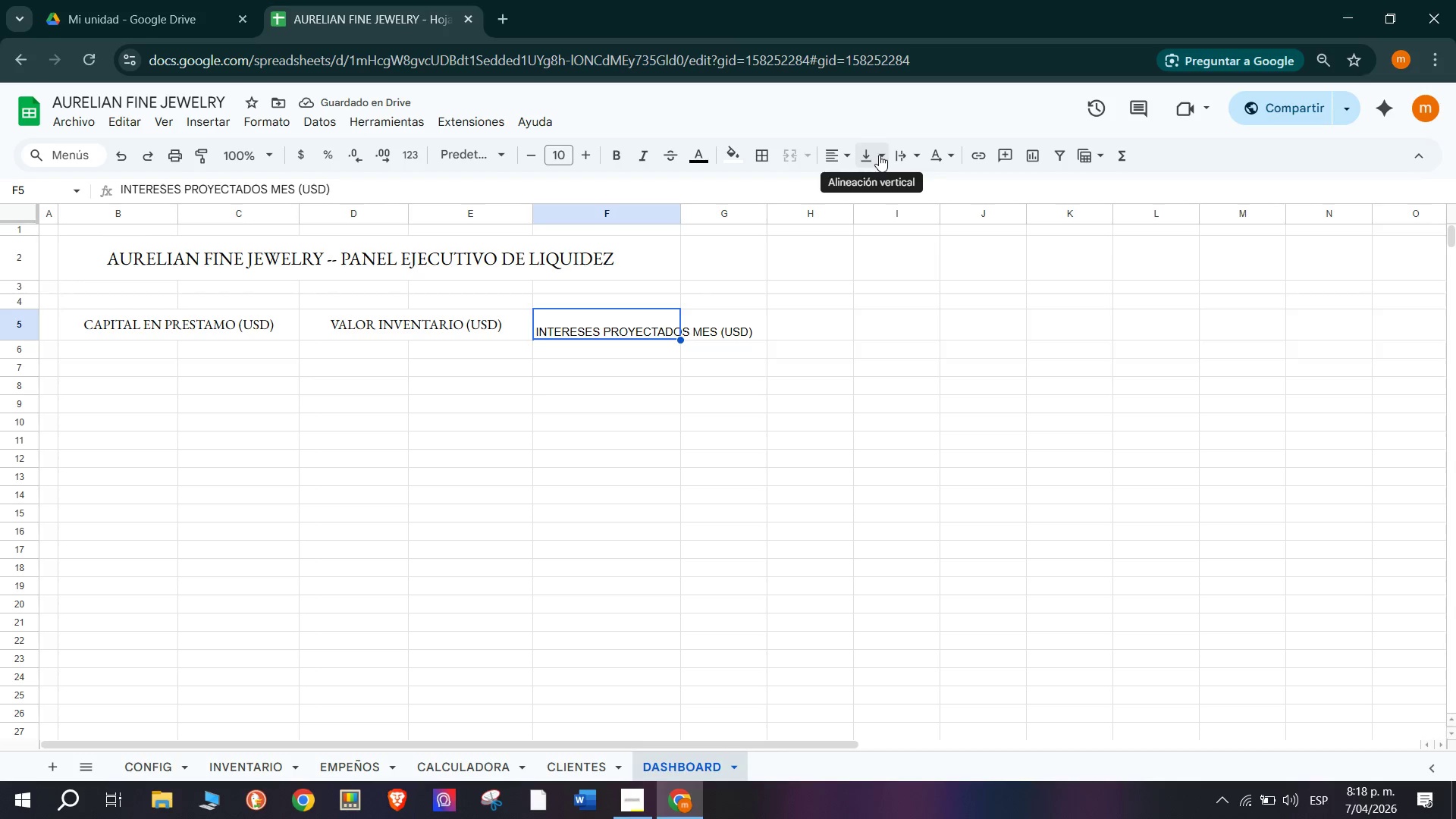 
left_click([844, 152])
 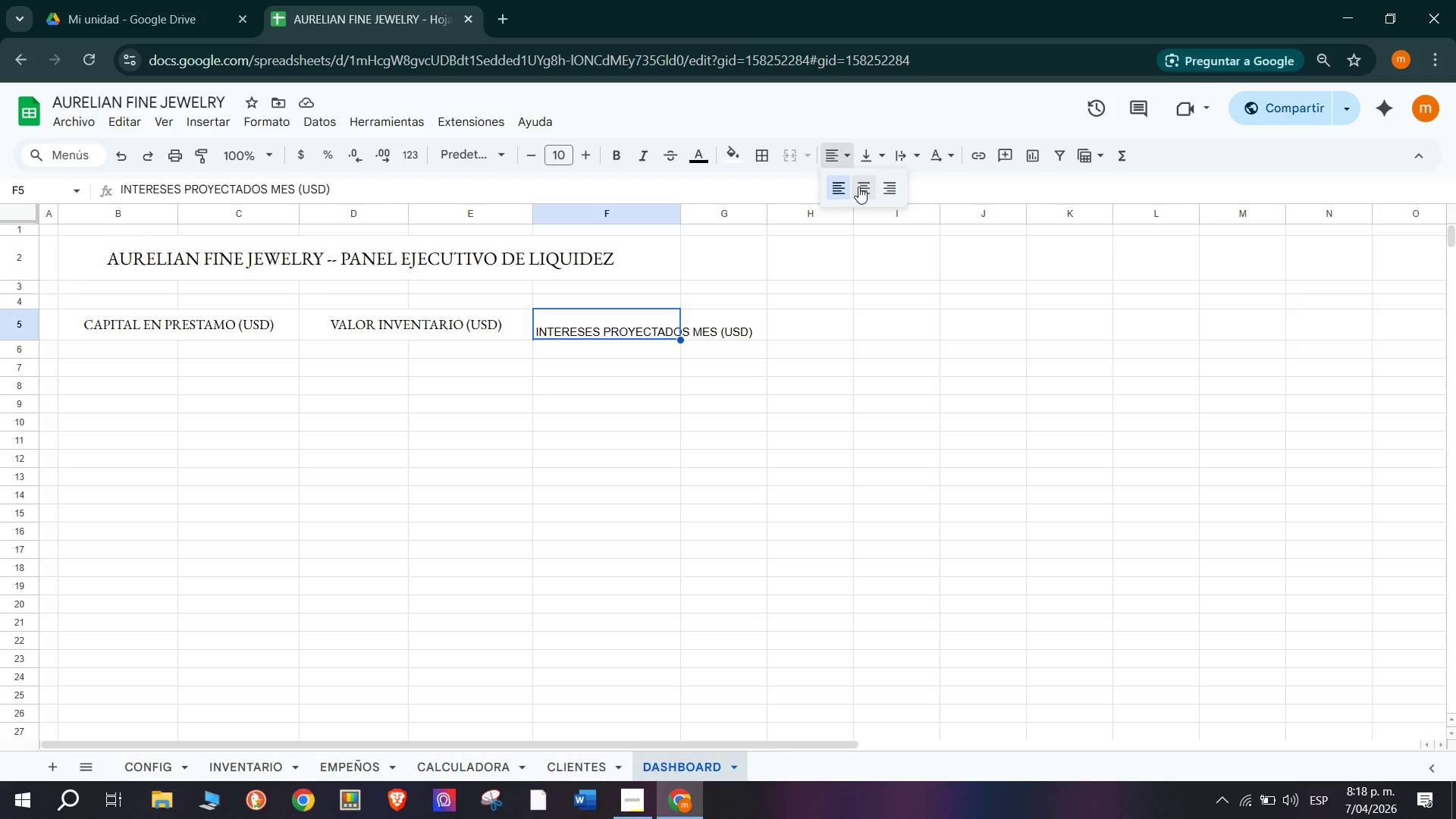 
left_click([858, 187])
 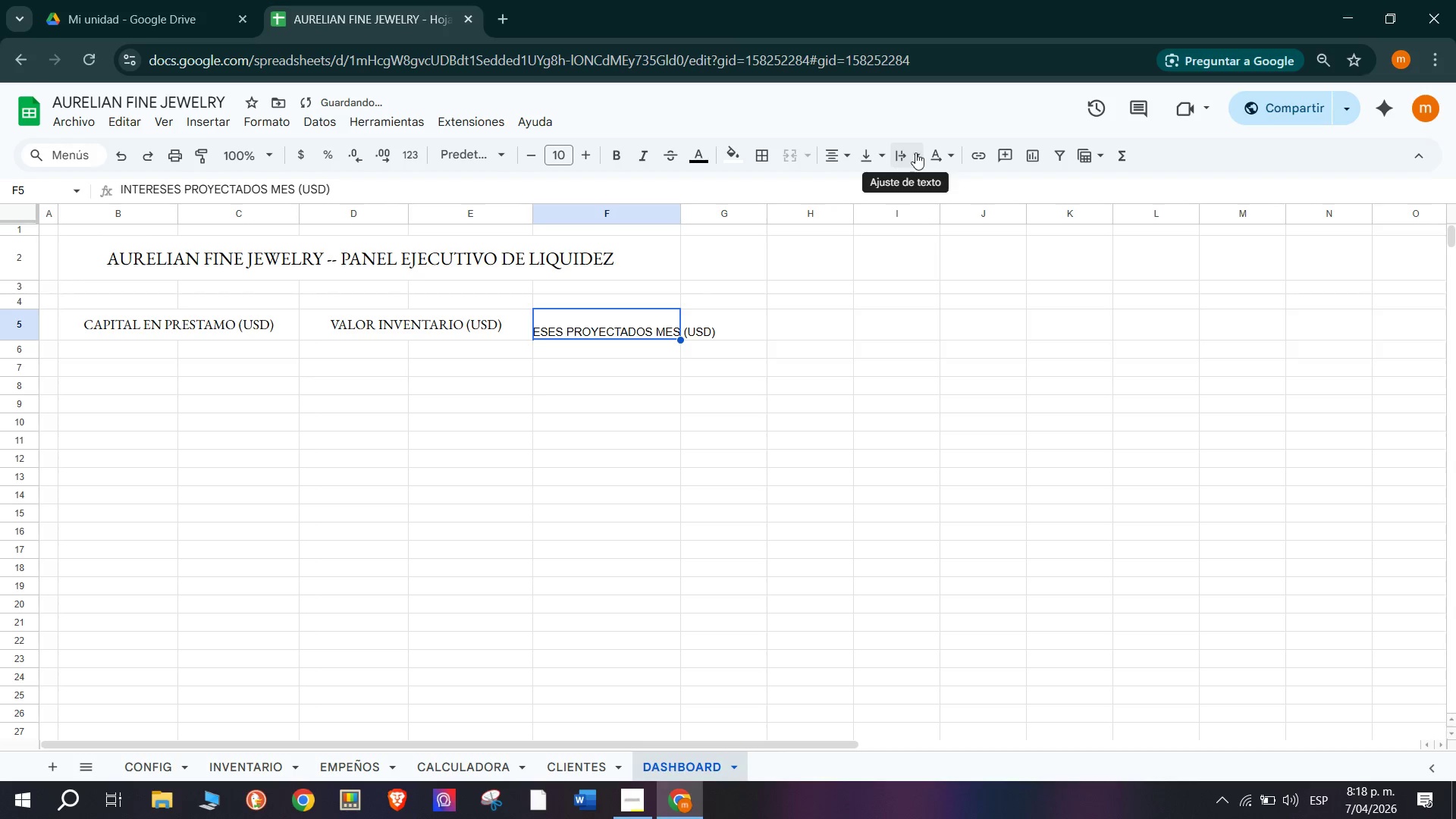 
left_click([908, 155])
 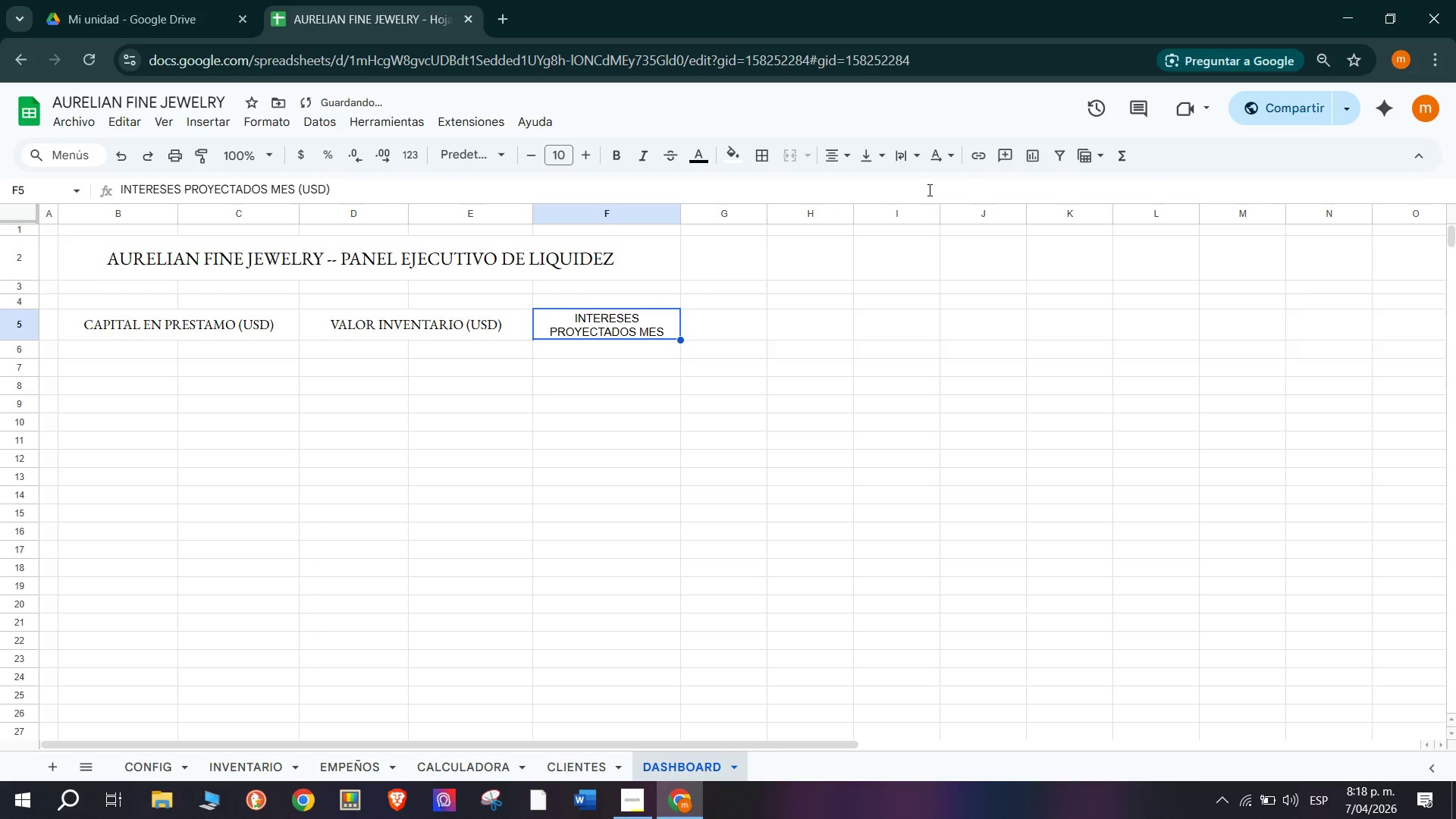 
left_click([765, 322])
 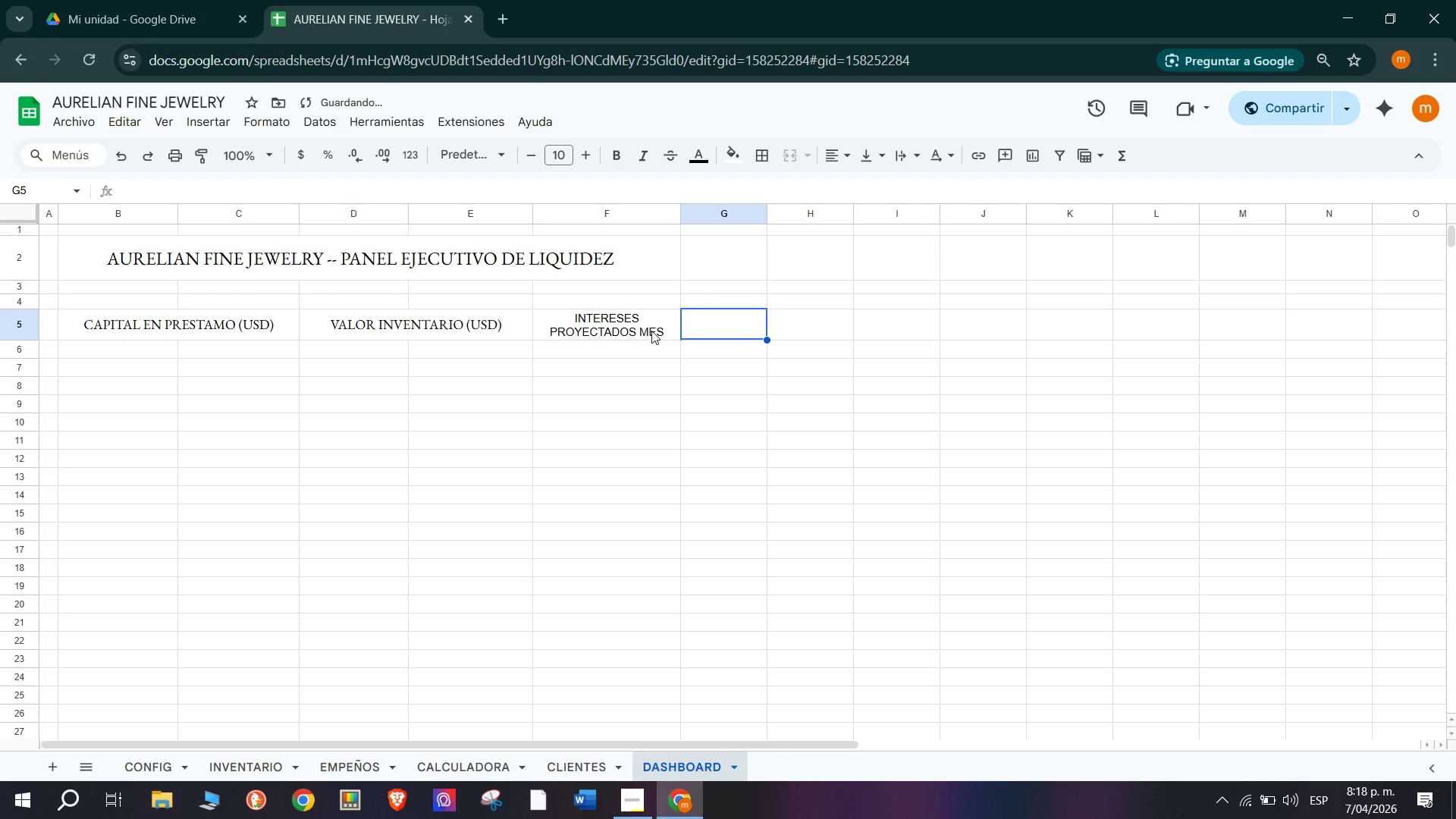 
double_click([651, 331])
 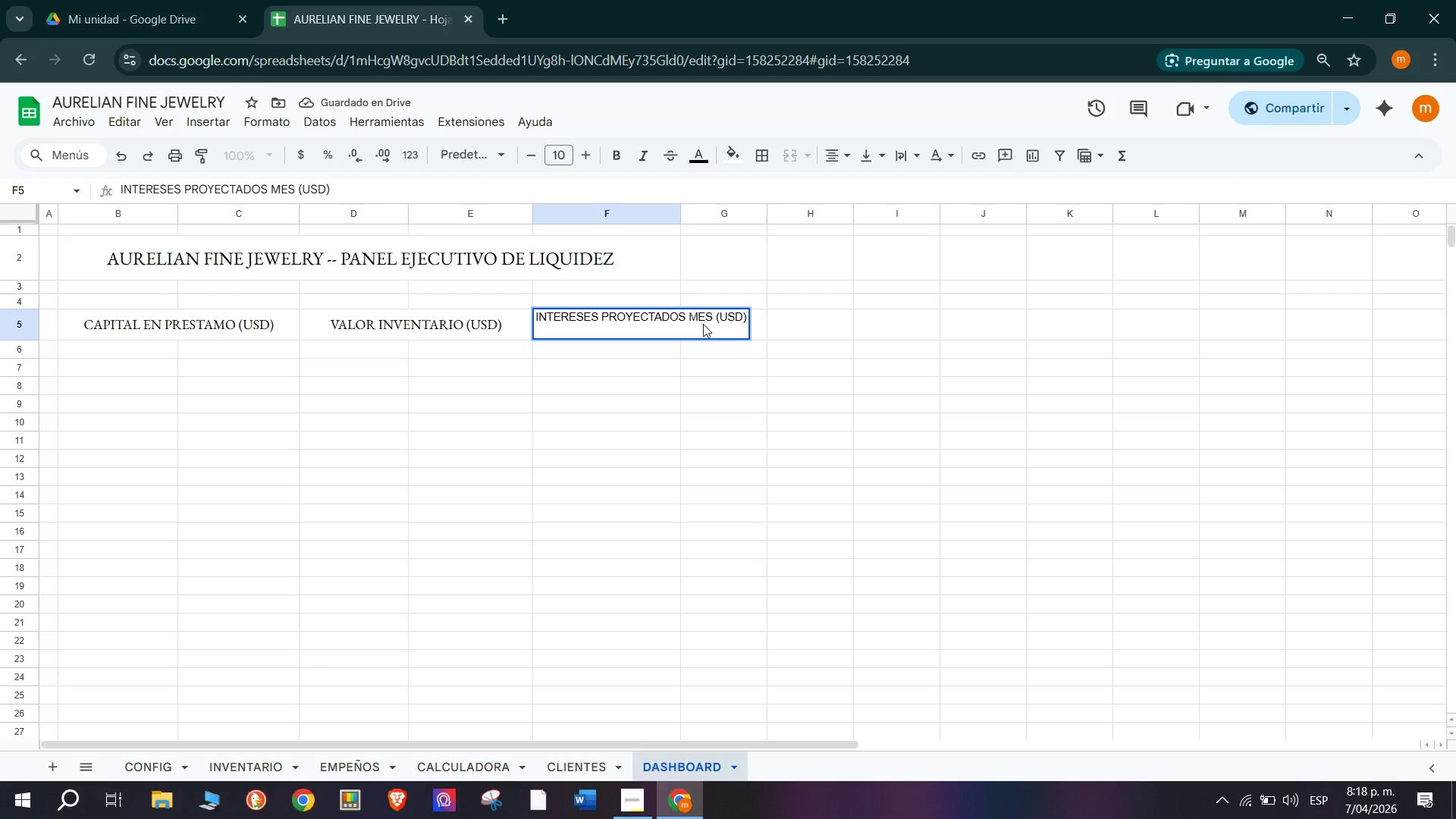 
left_click([692, 355])
 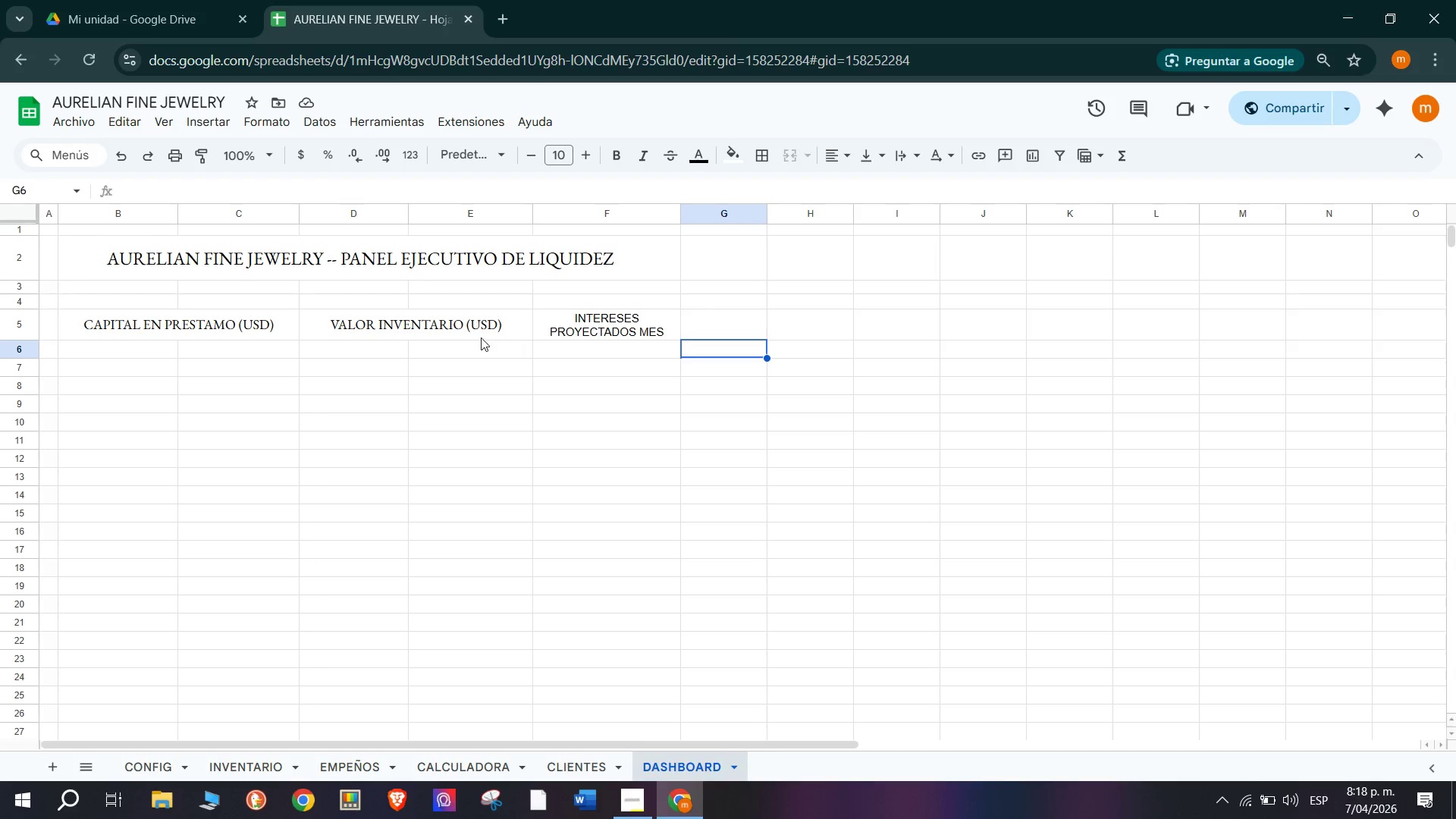 
left_click([625, 322])
 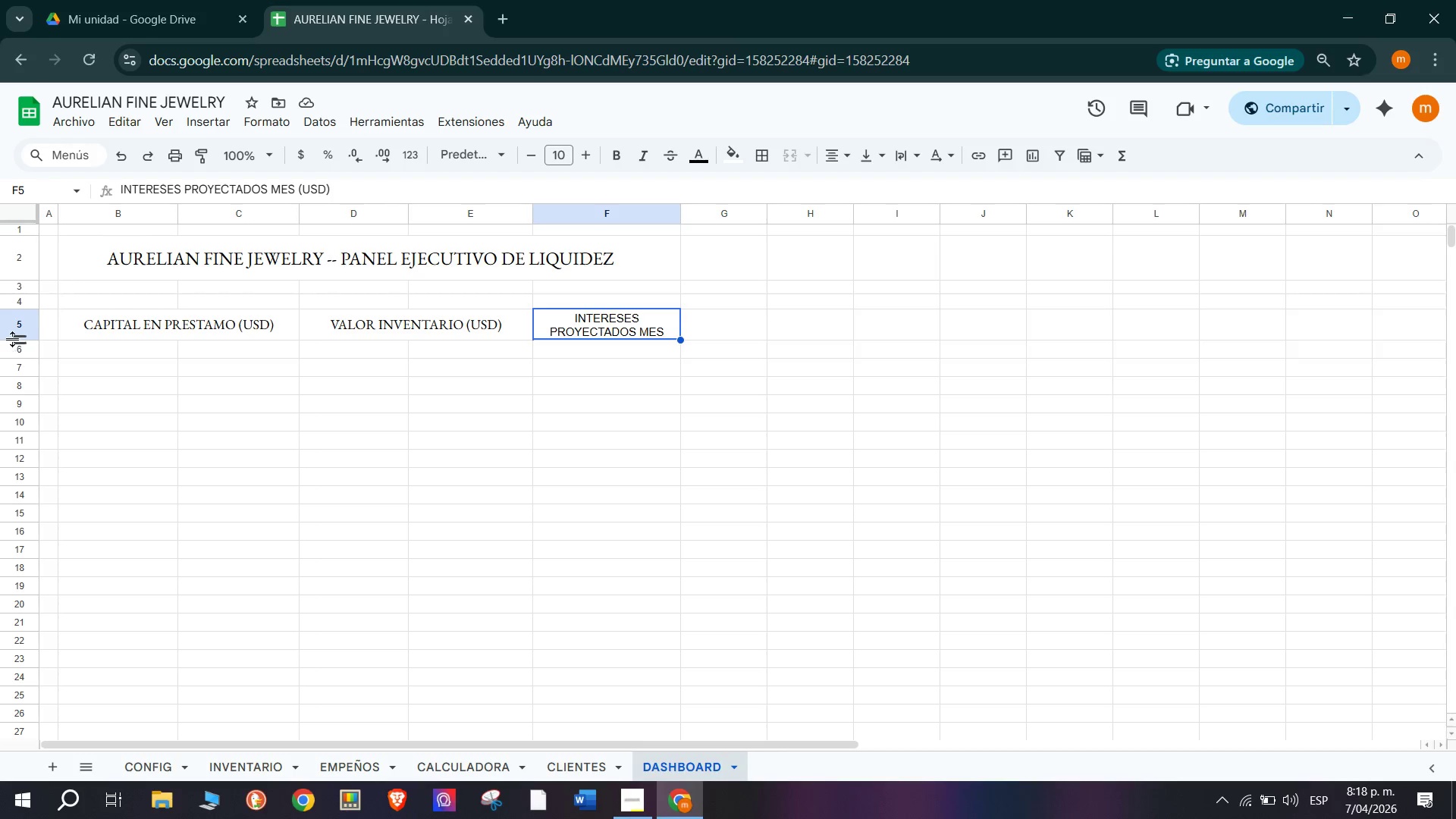 
left_click_drag(start_coordinate=[18, 339], to_coordinate=[26, 370])
 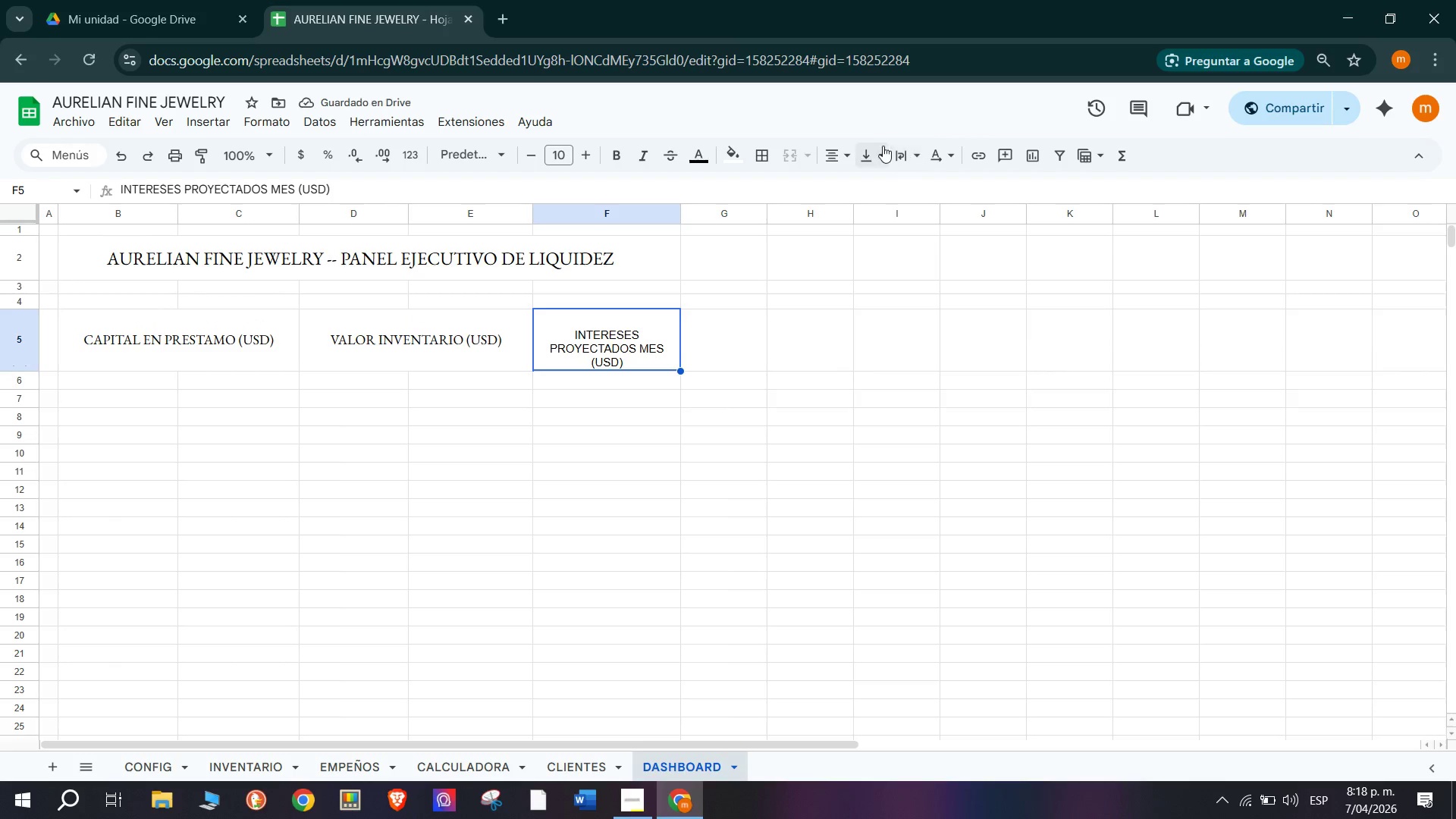 
left_click([907, 184])
 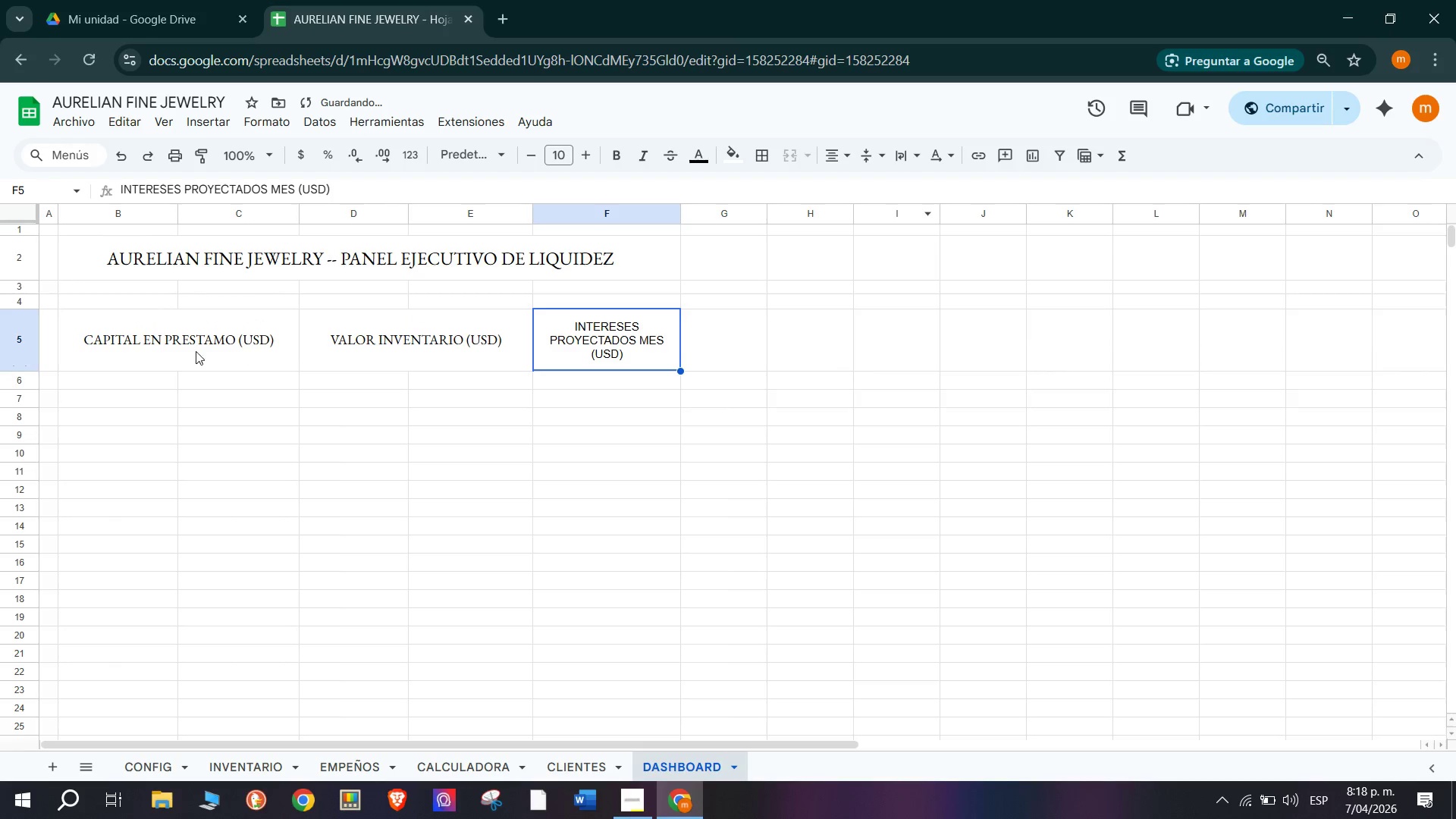 
left_click([176, 359])
 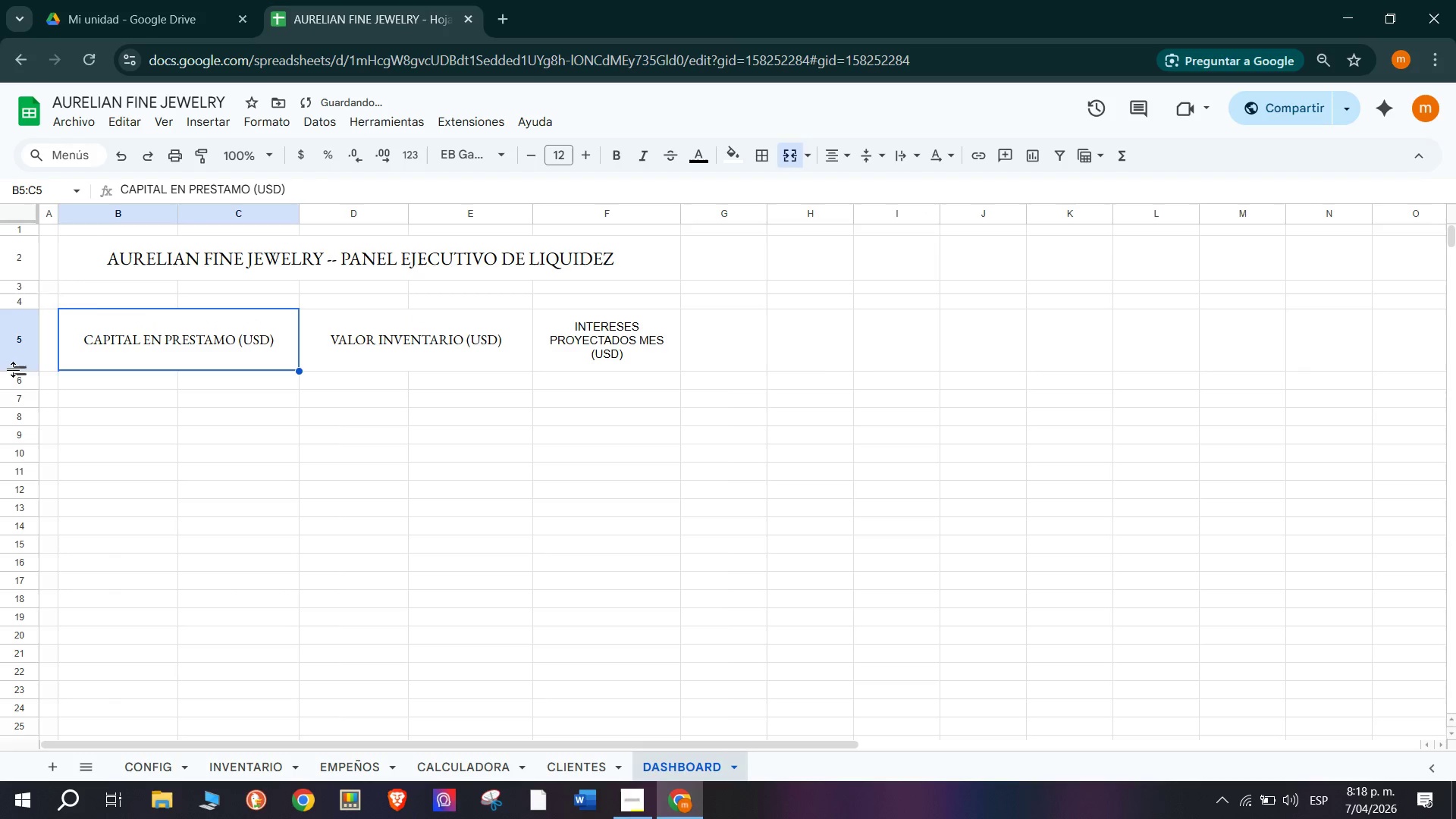 
left_click_drag(start_coordinate=[20, 370], to_coordinate=[24, 366])
 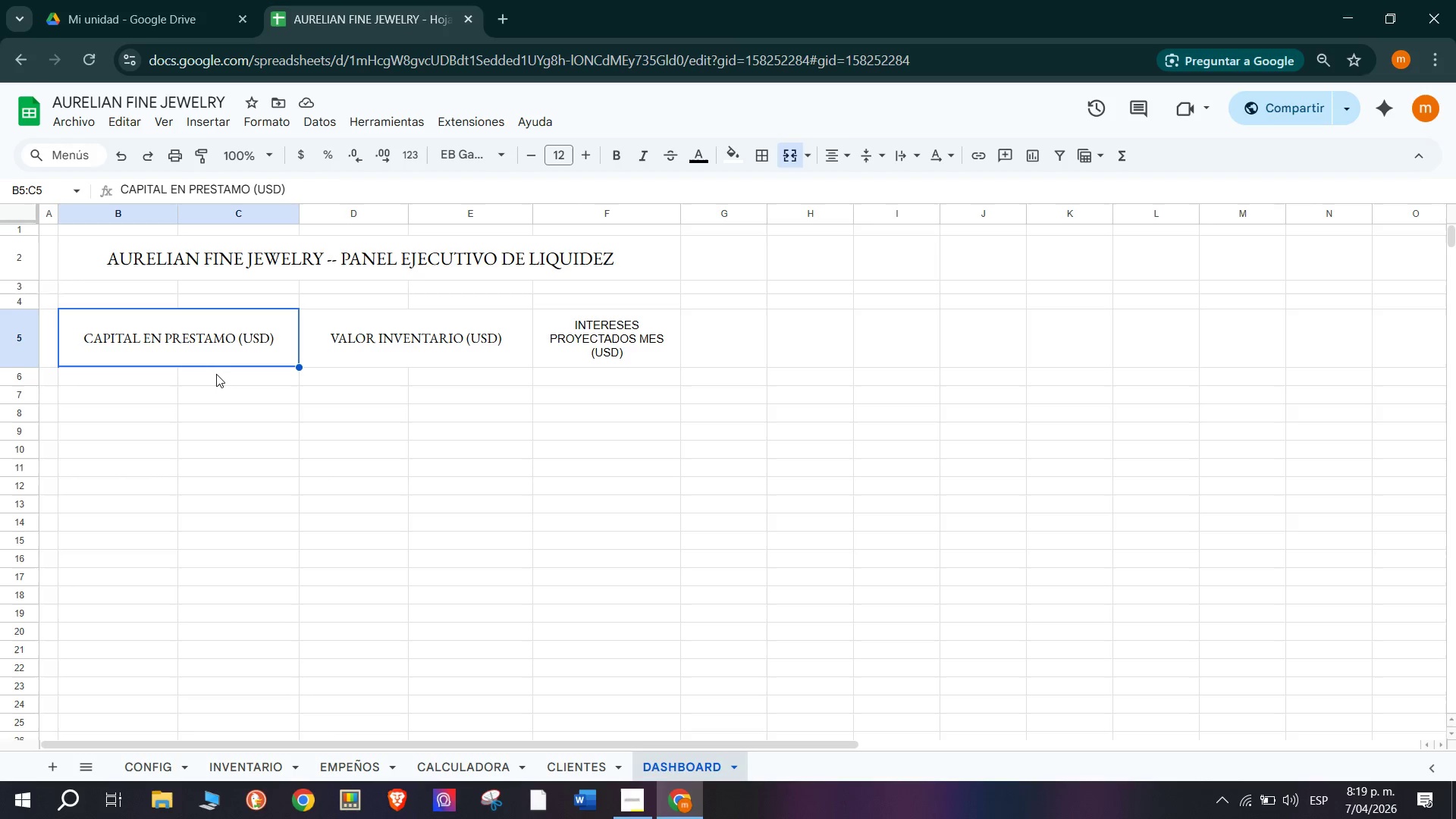 
wait(17.16)
 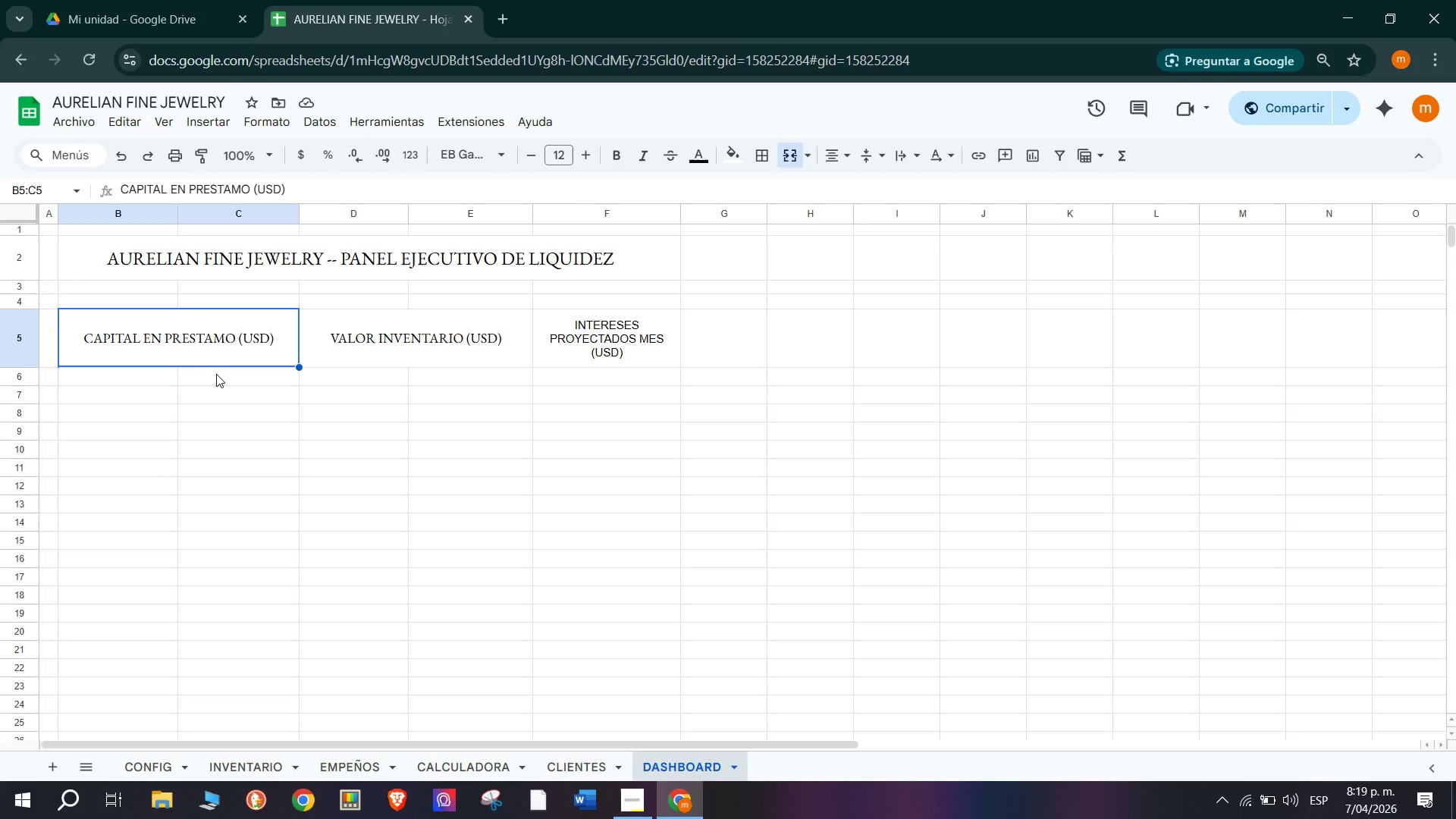 
double_click([219, 347])
 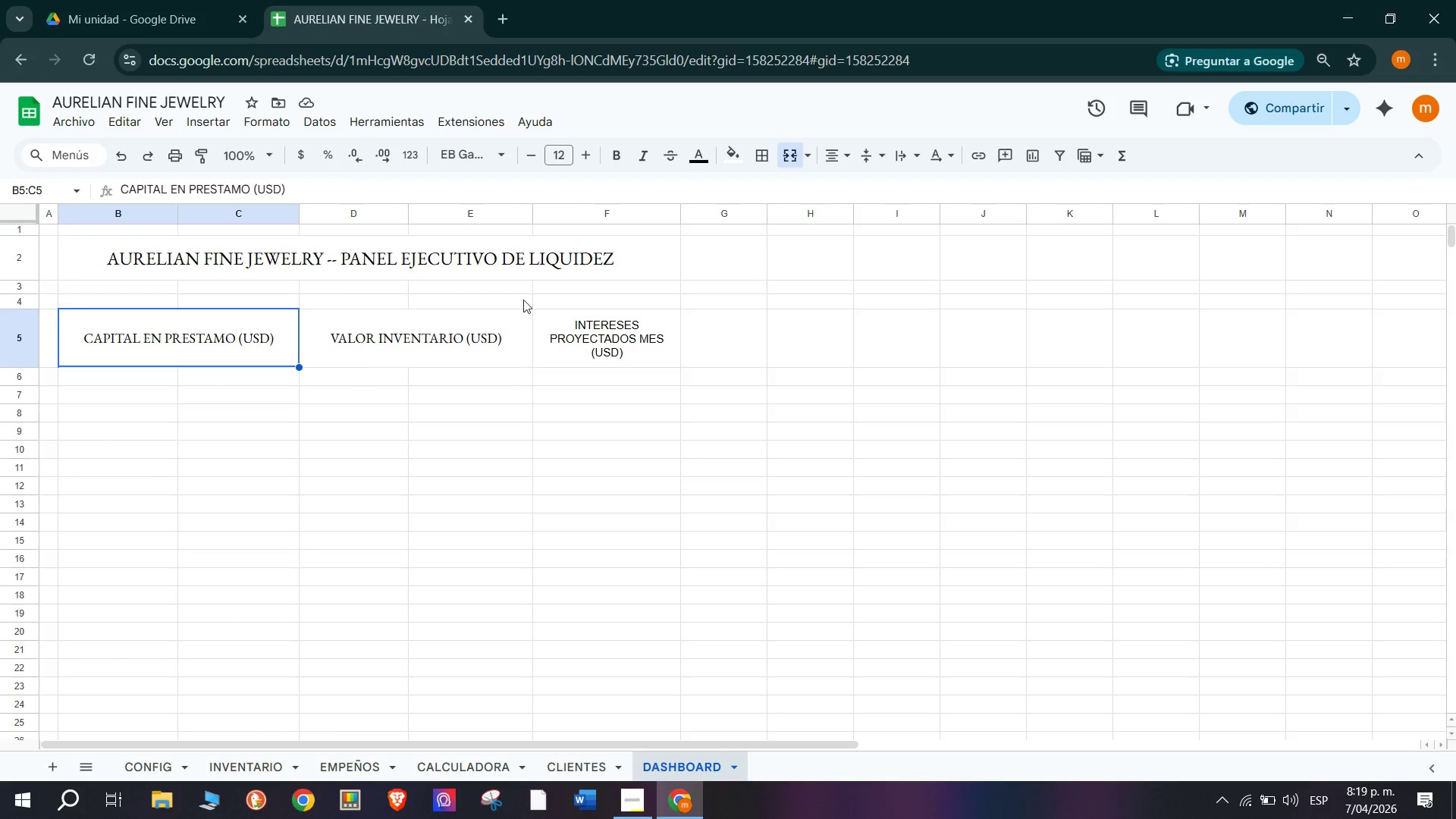 
wait(6.34)
 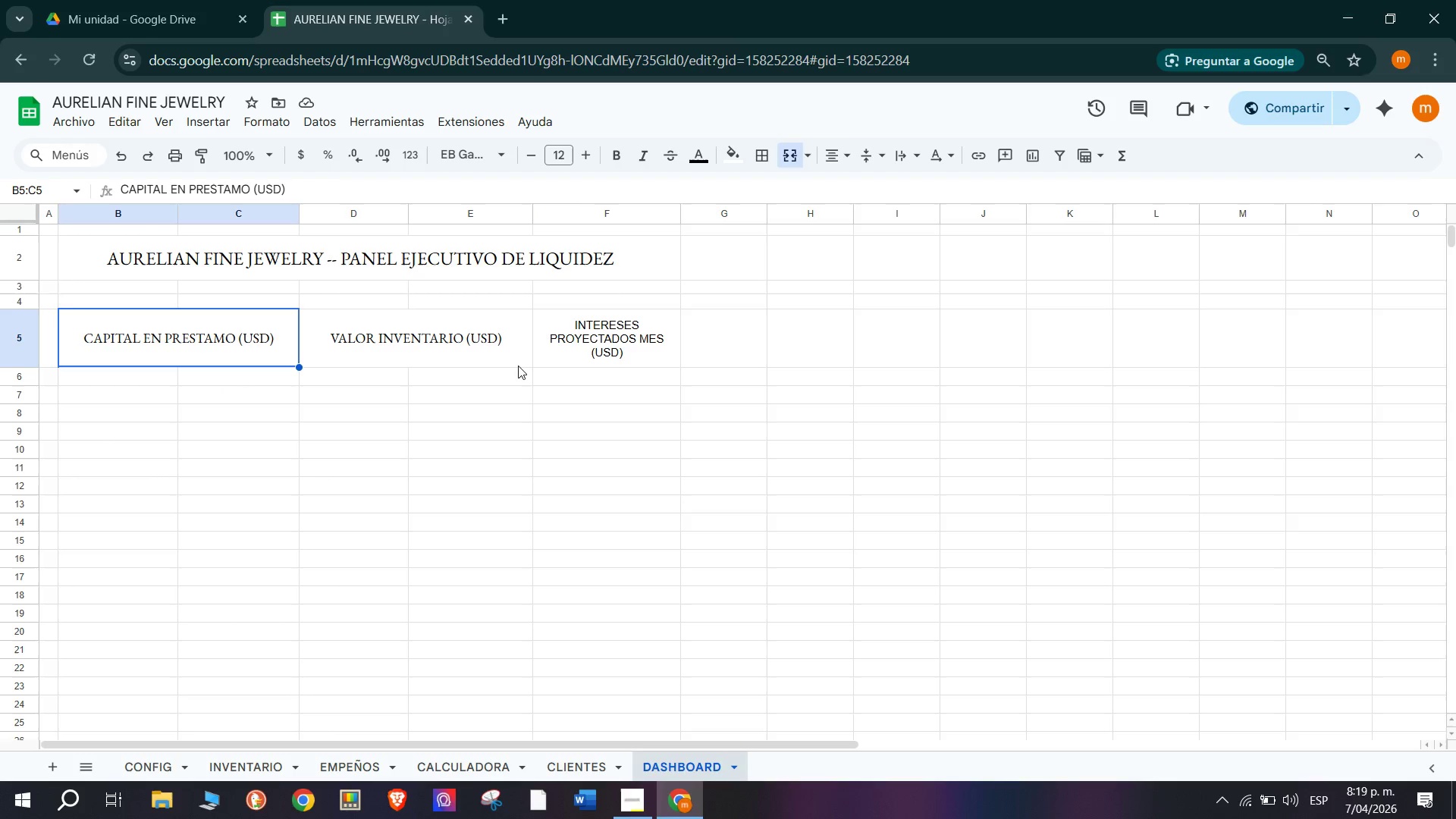 
left_click([736, 152])
 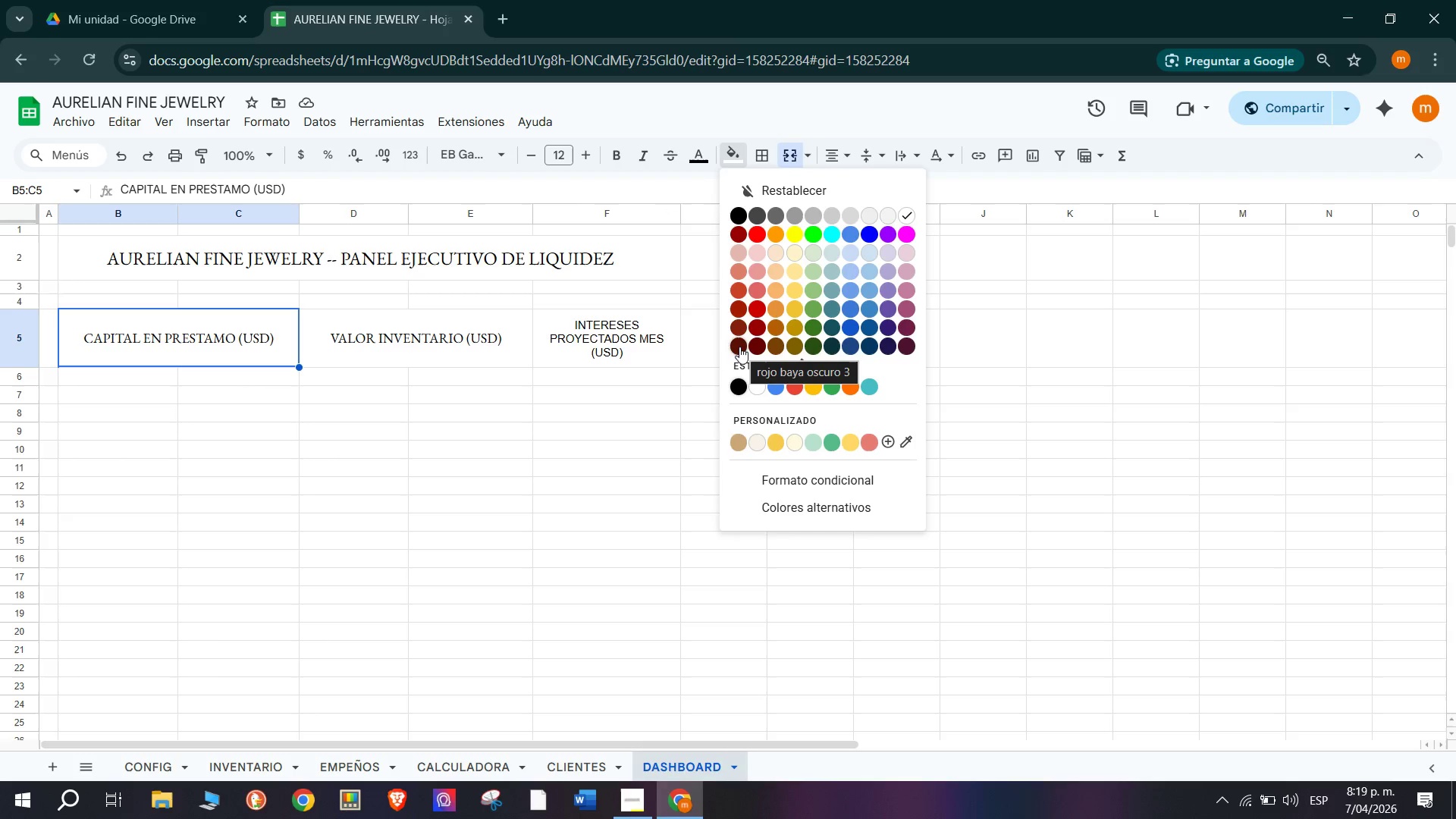 
left_click([739, 347])
 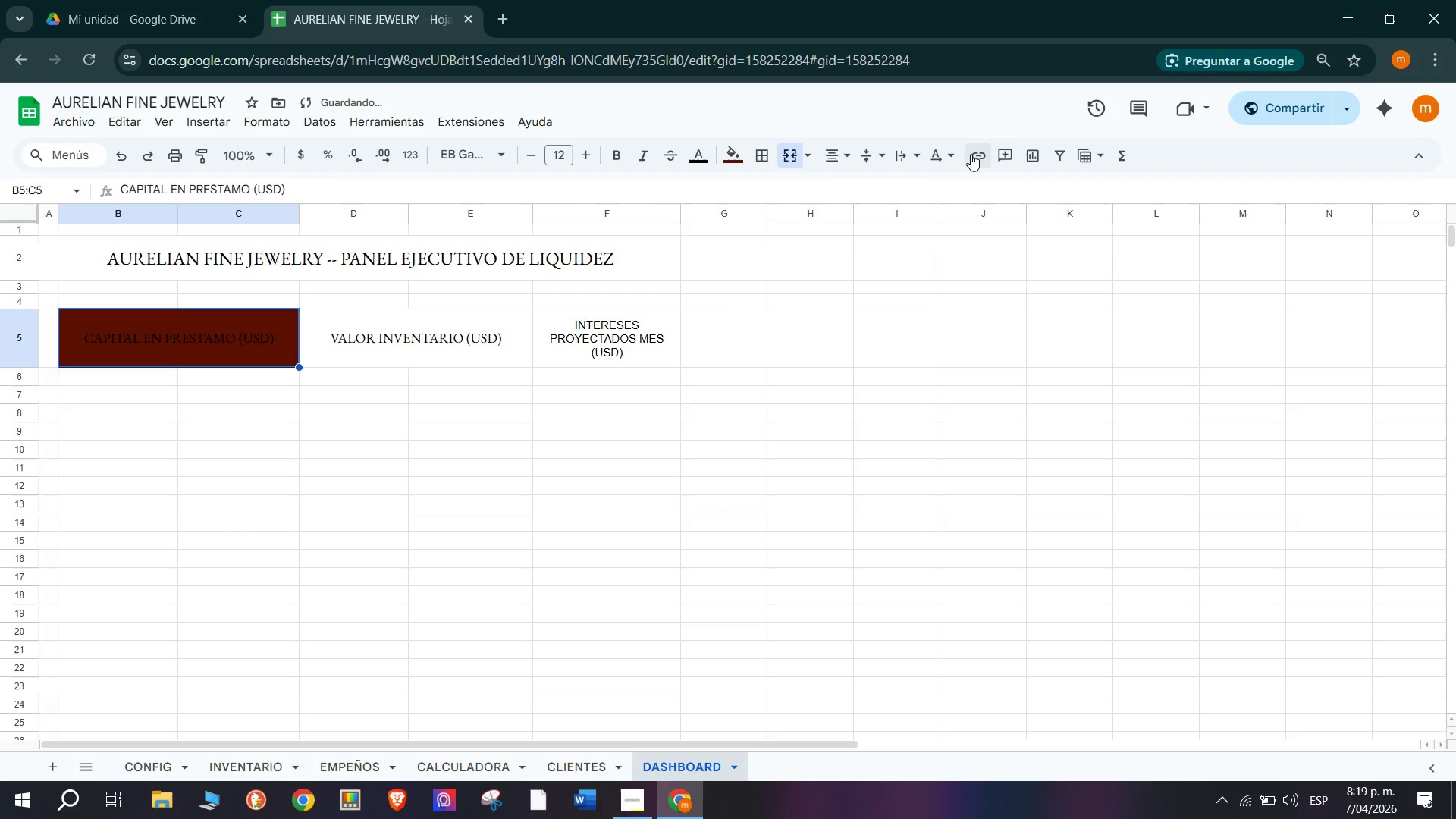 
left_click([692, 158])
 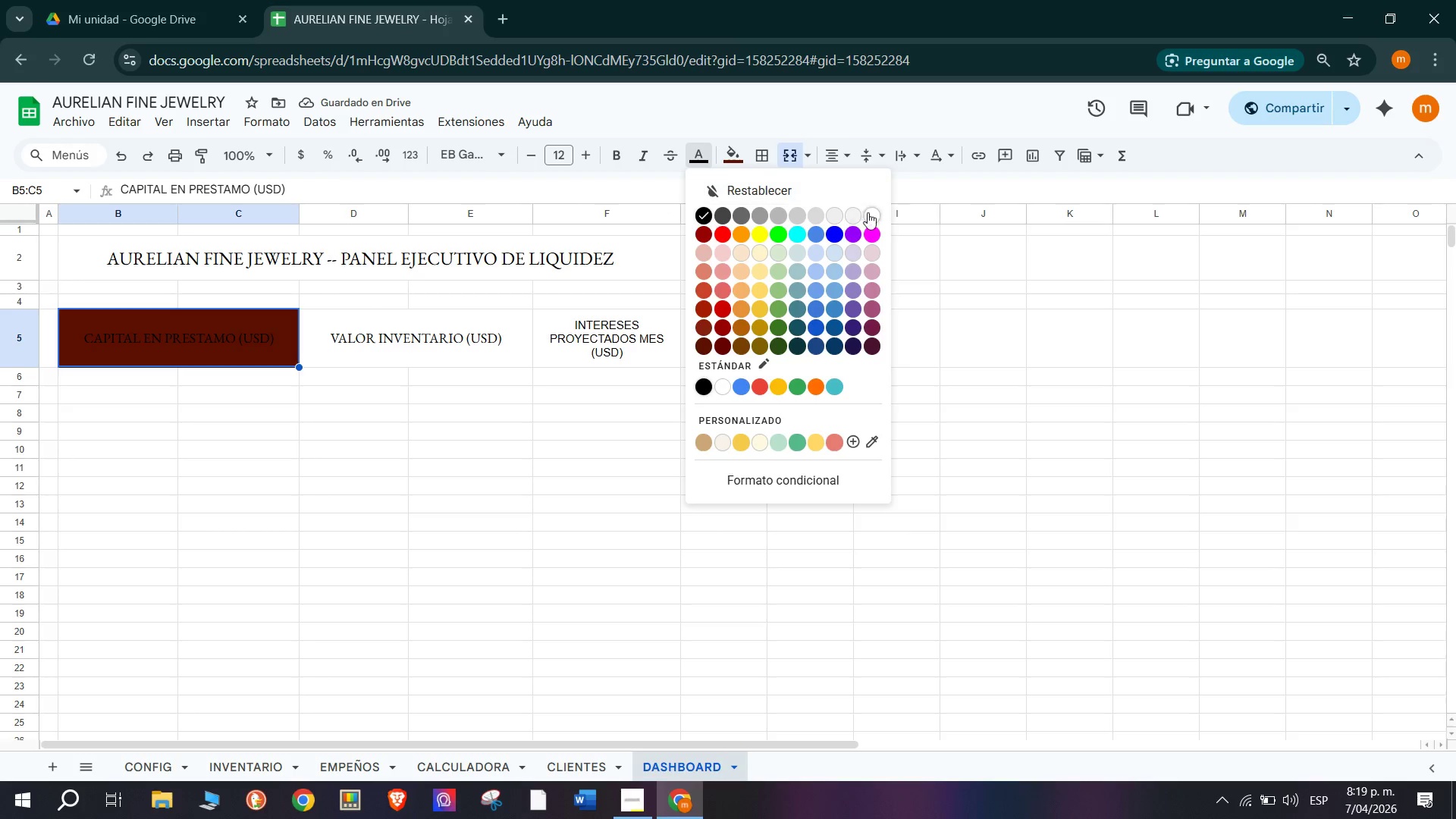 
left_click([873, 215])
 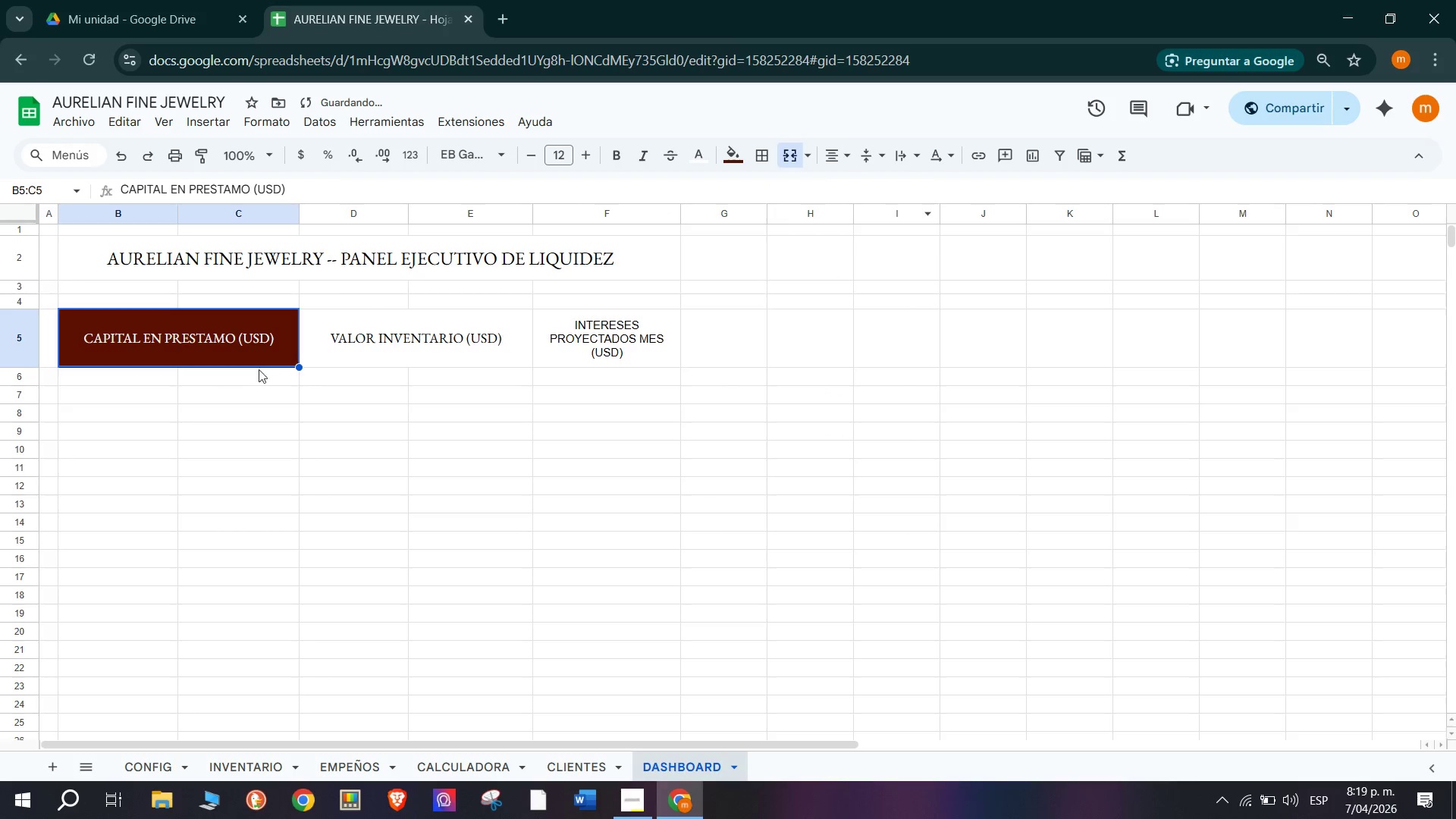 
left_click([393, 339])
 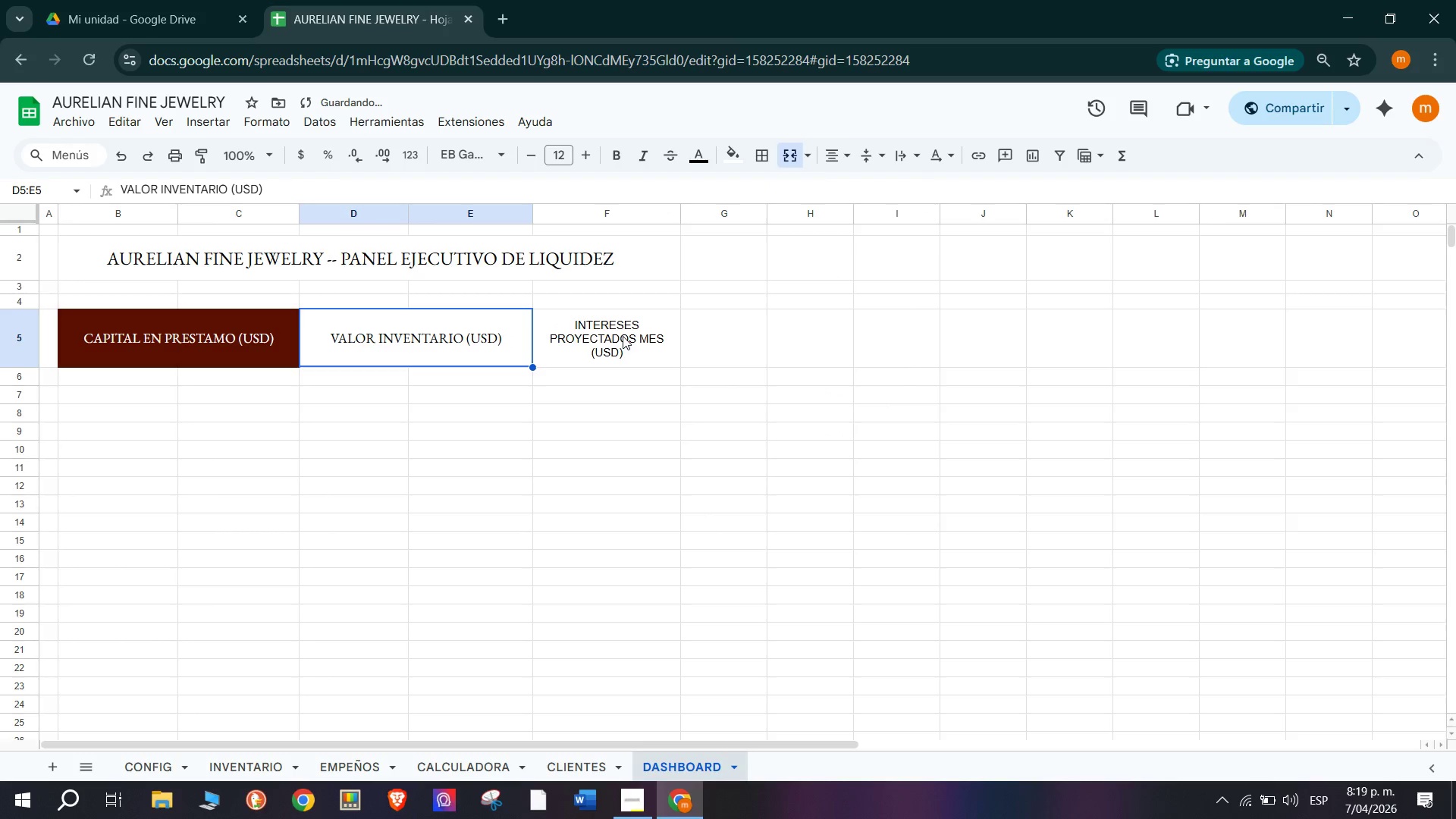 
left_click([623, 336])
 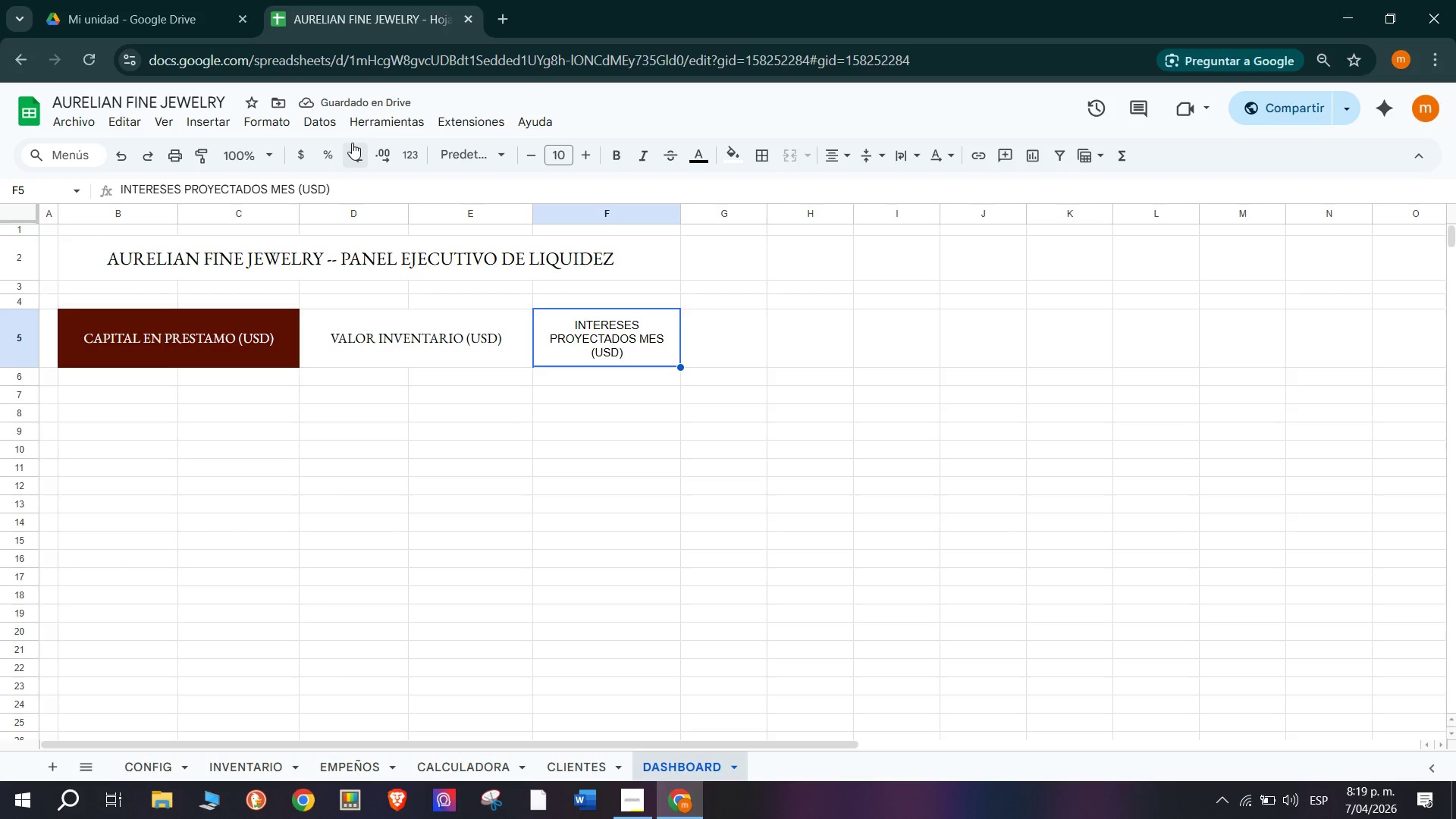 
mouse_move([327, 158])
 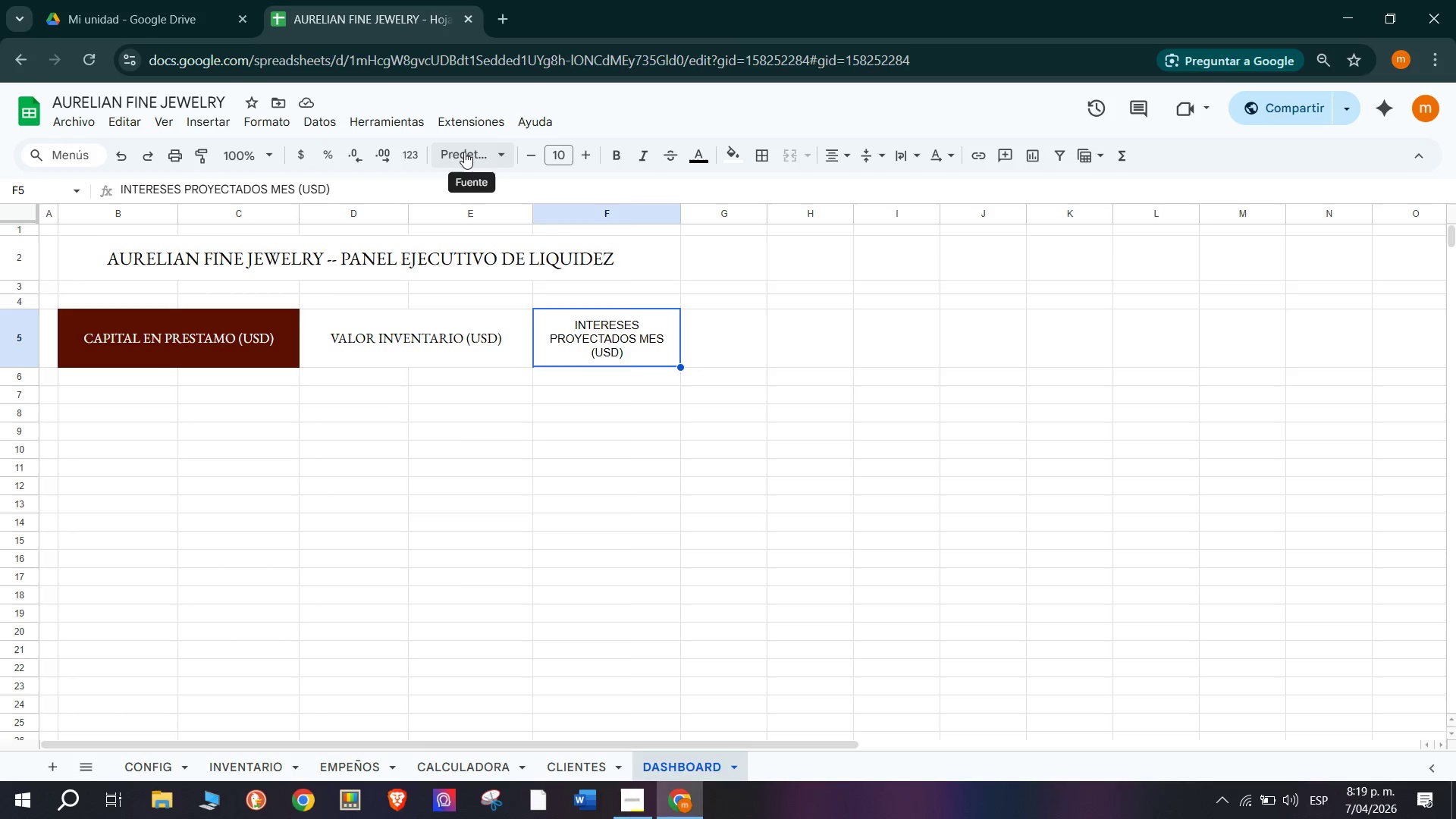 
left_click([499, 320])
 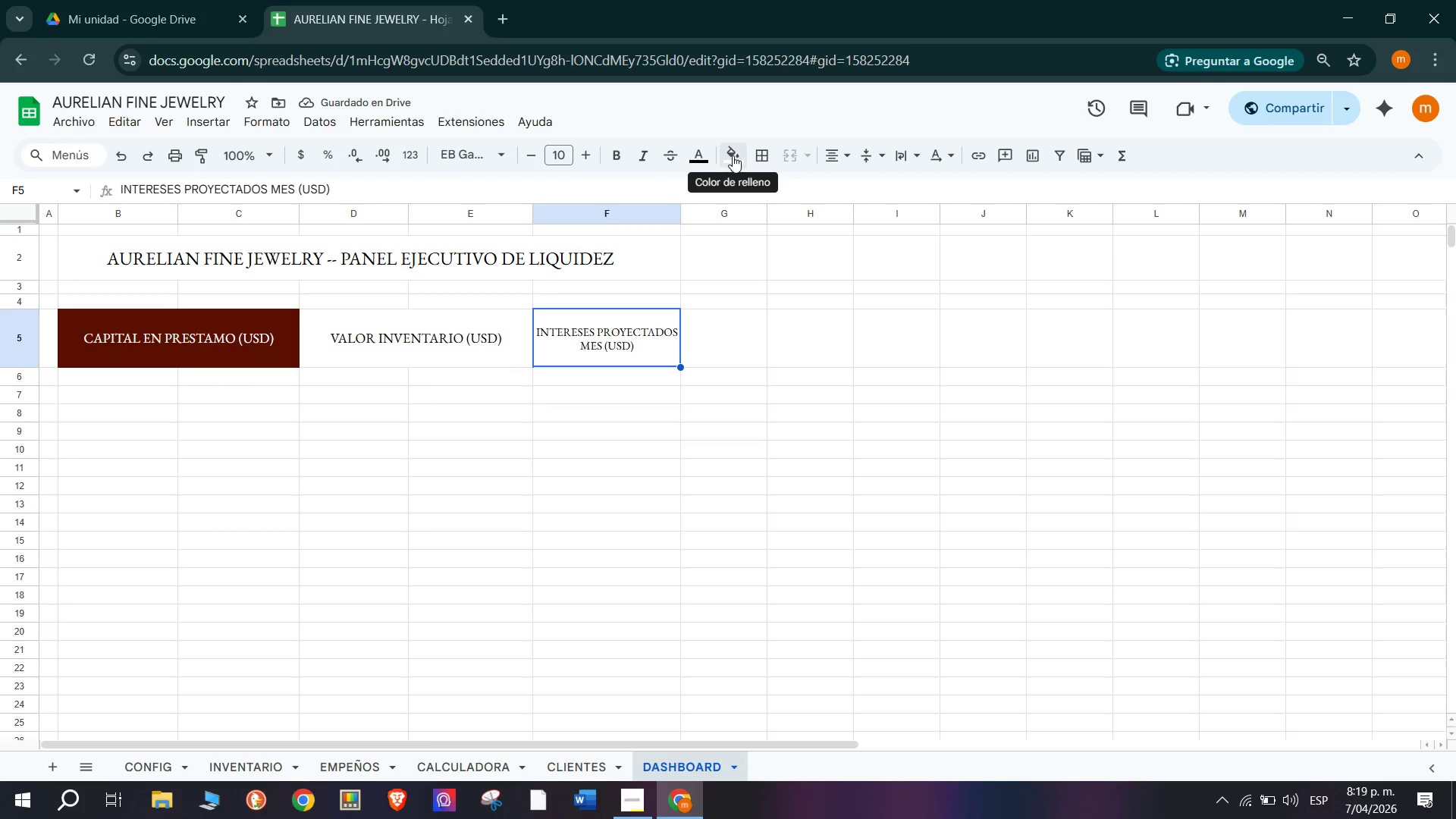 
left_click([733, 155])
 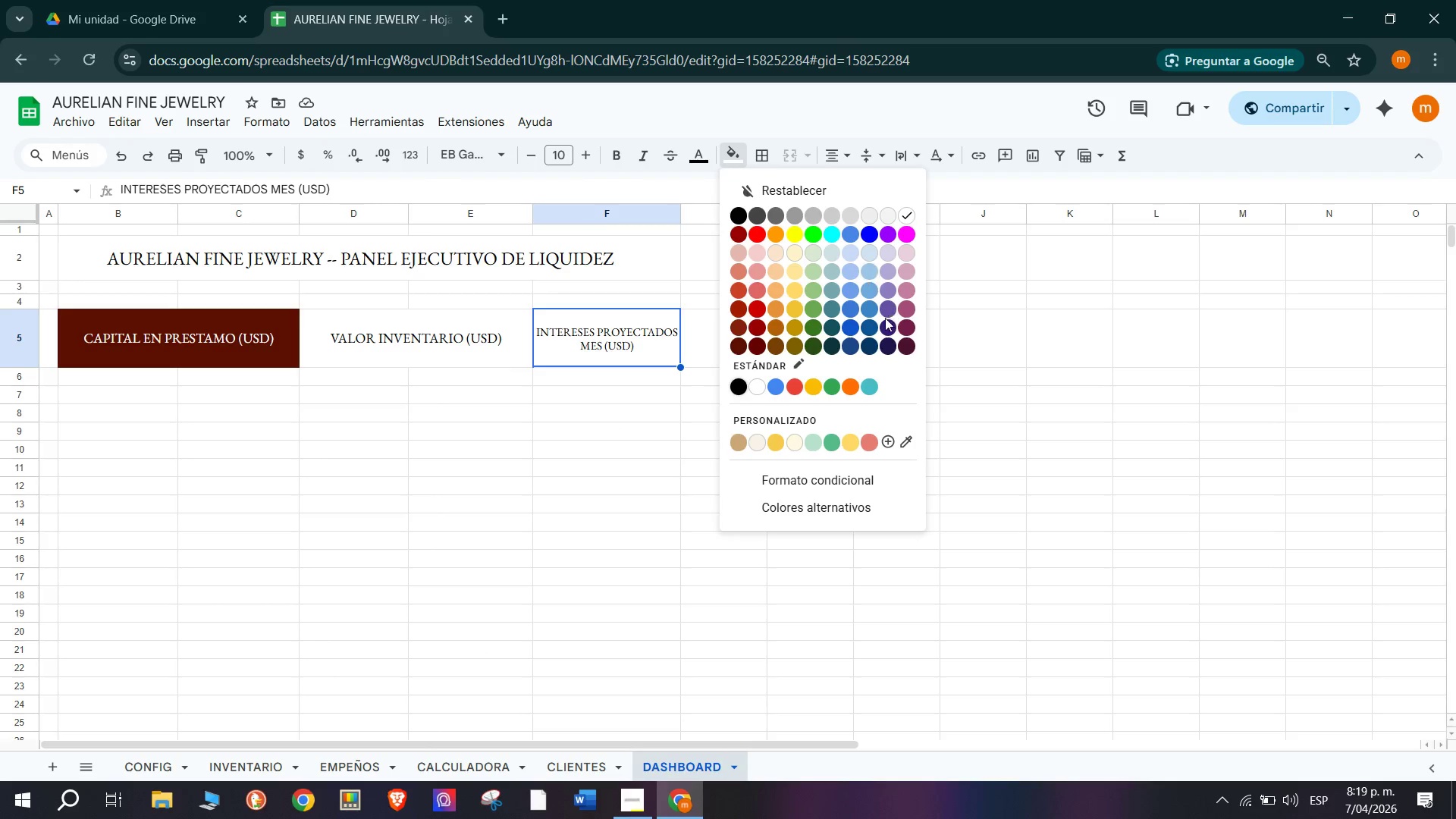 
left_click([881, 347])
 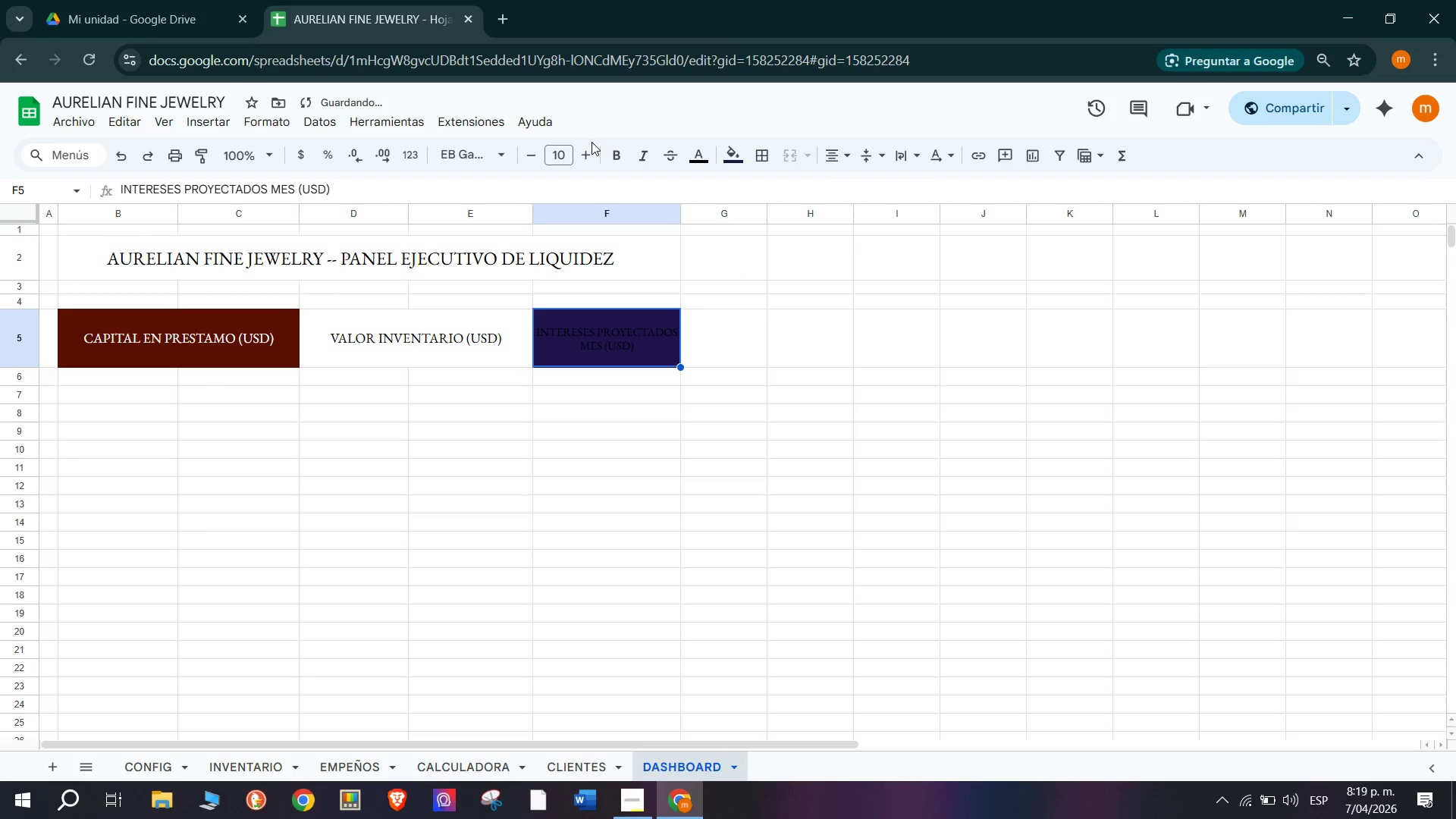 
left_click([696, 157])
 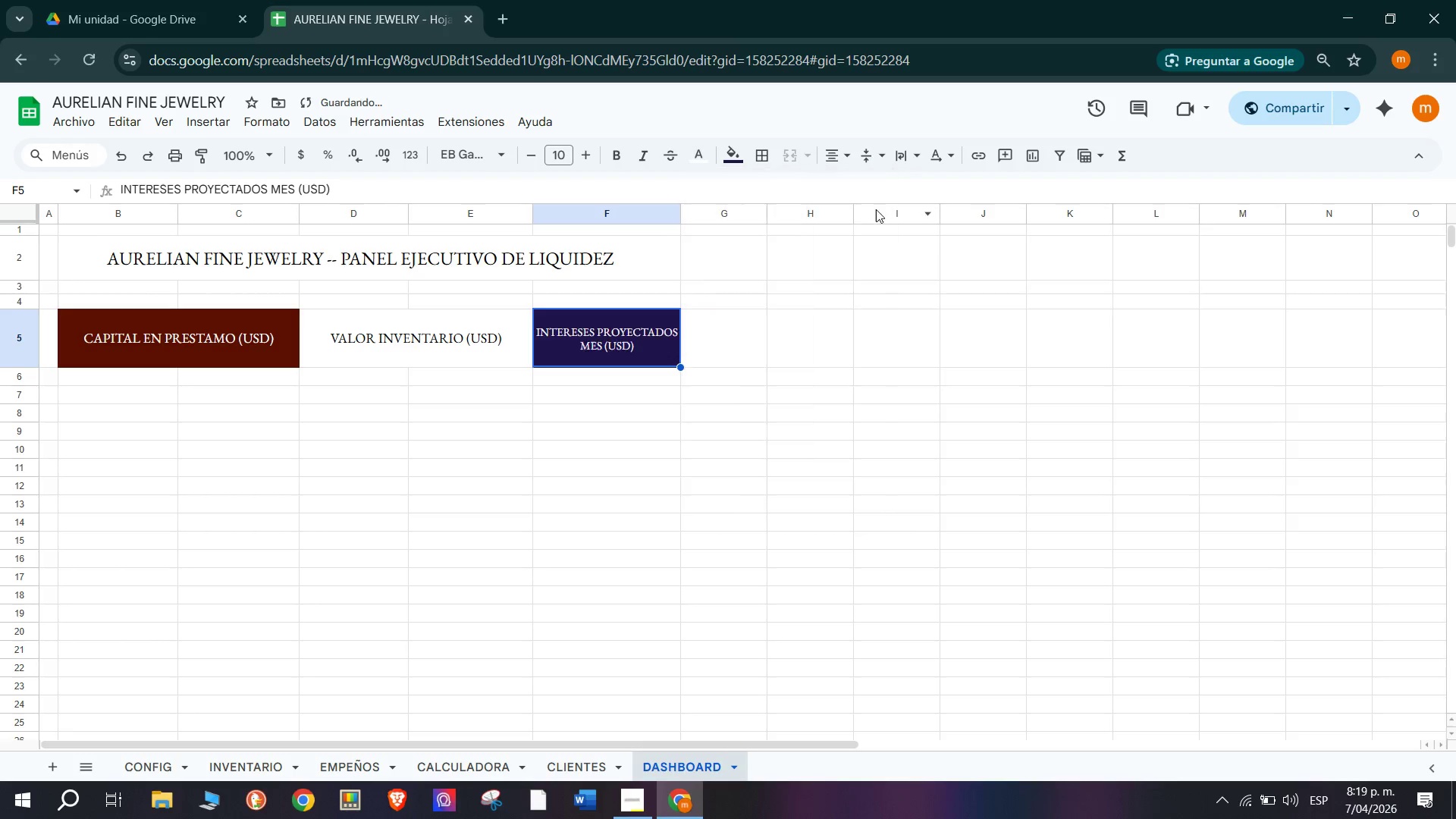 
double_click([681, 439])
 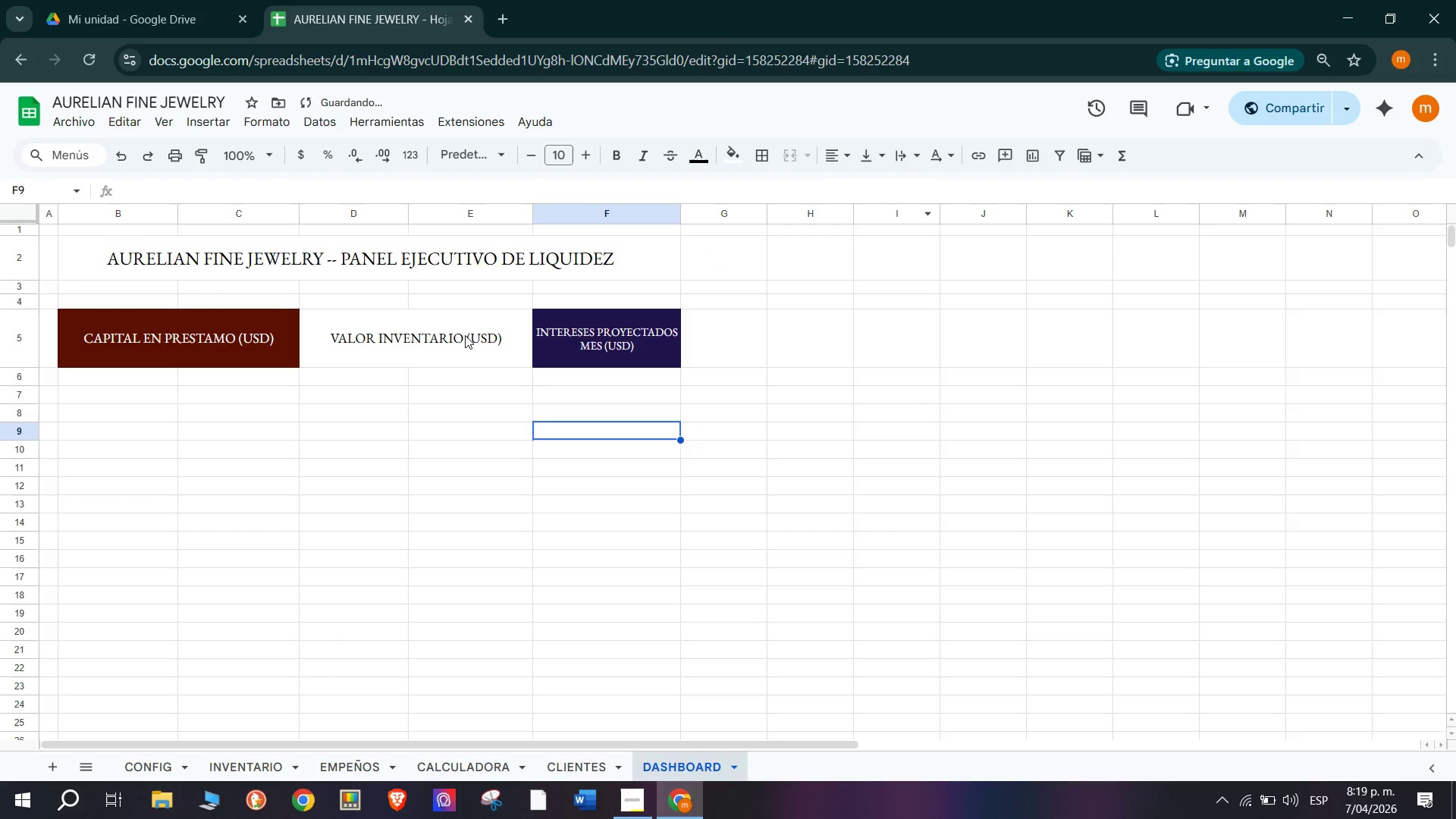 
triple_click([463, 334])
 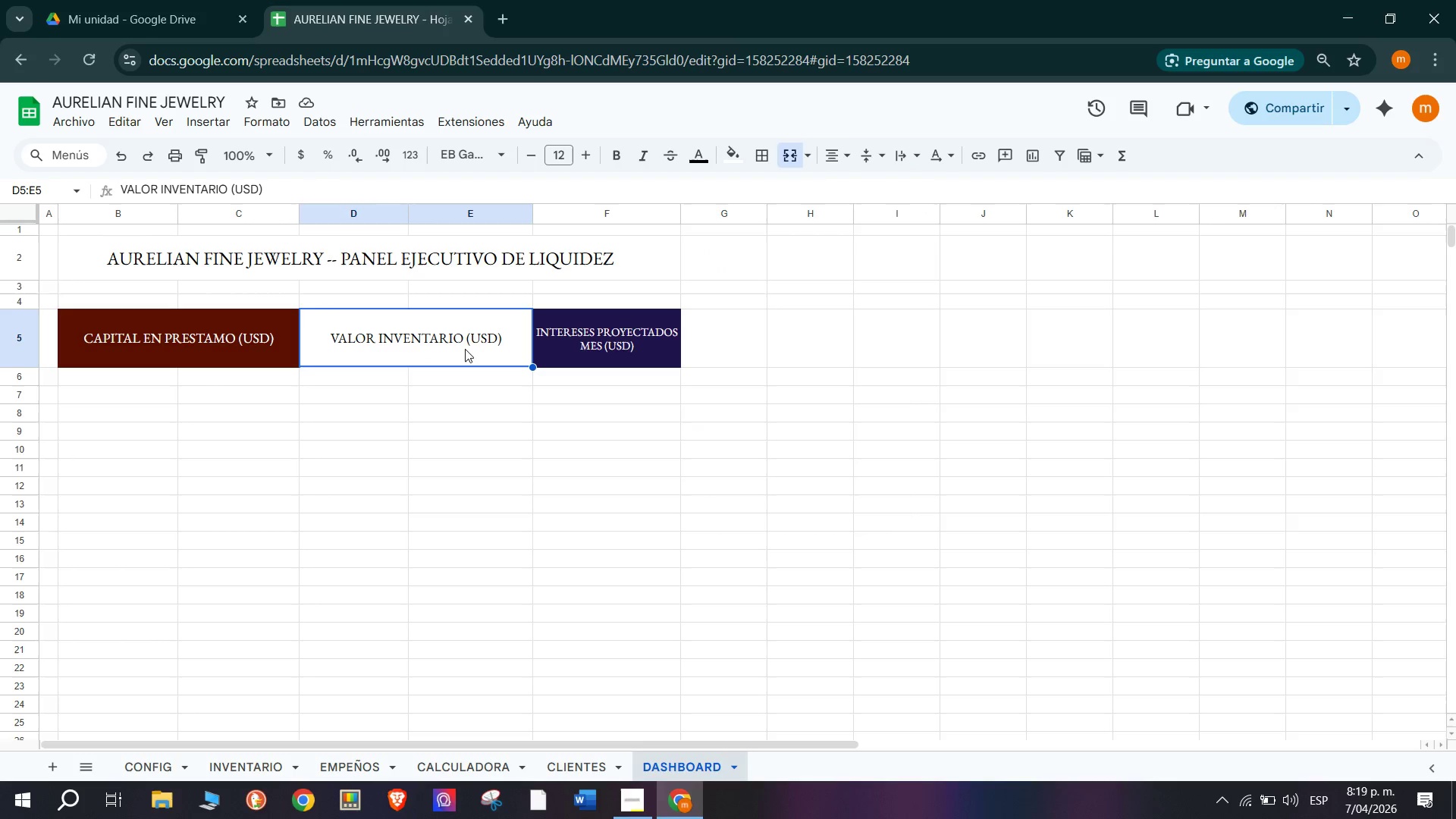 
wait(7.02)
 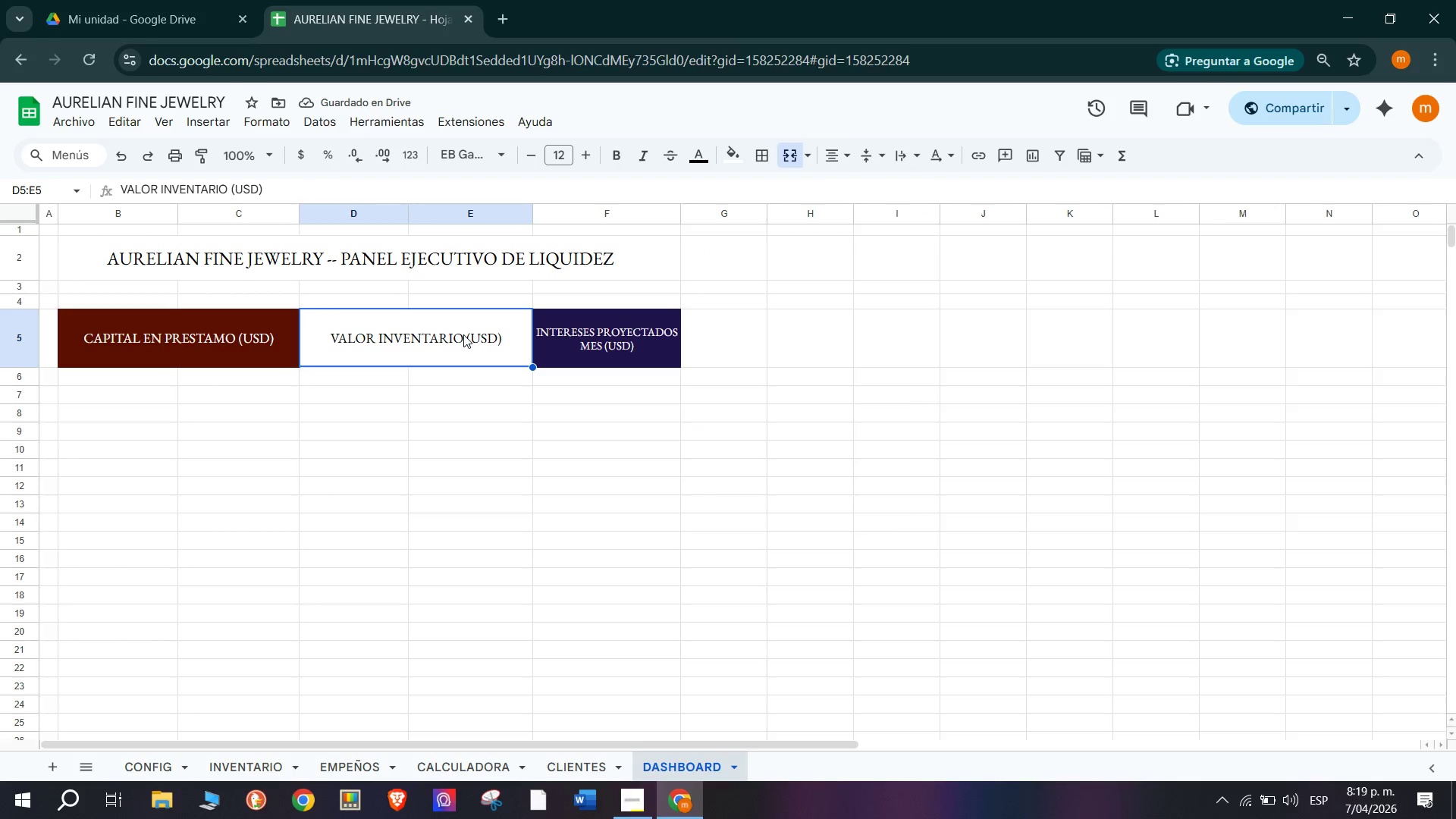 
left_click([643, 366])
 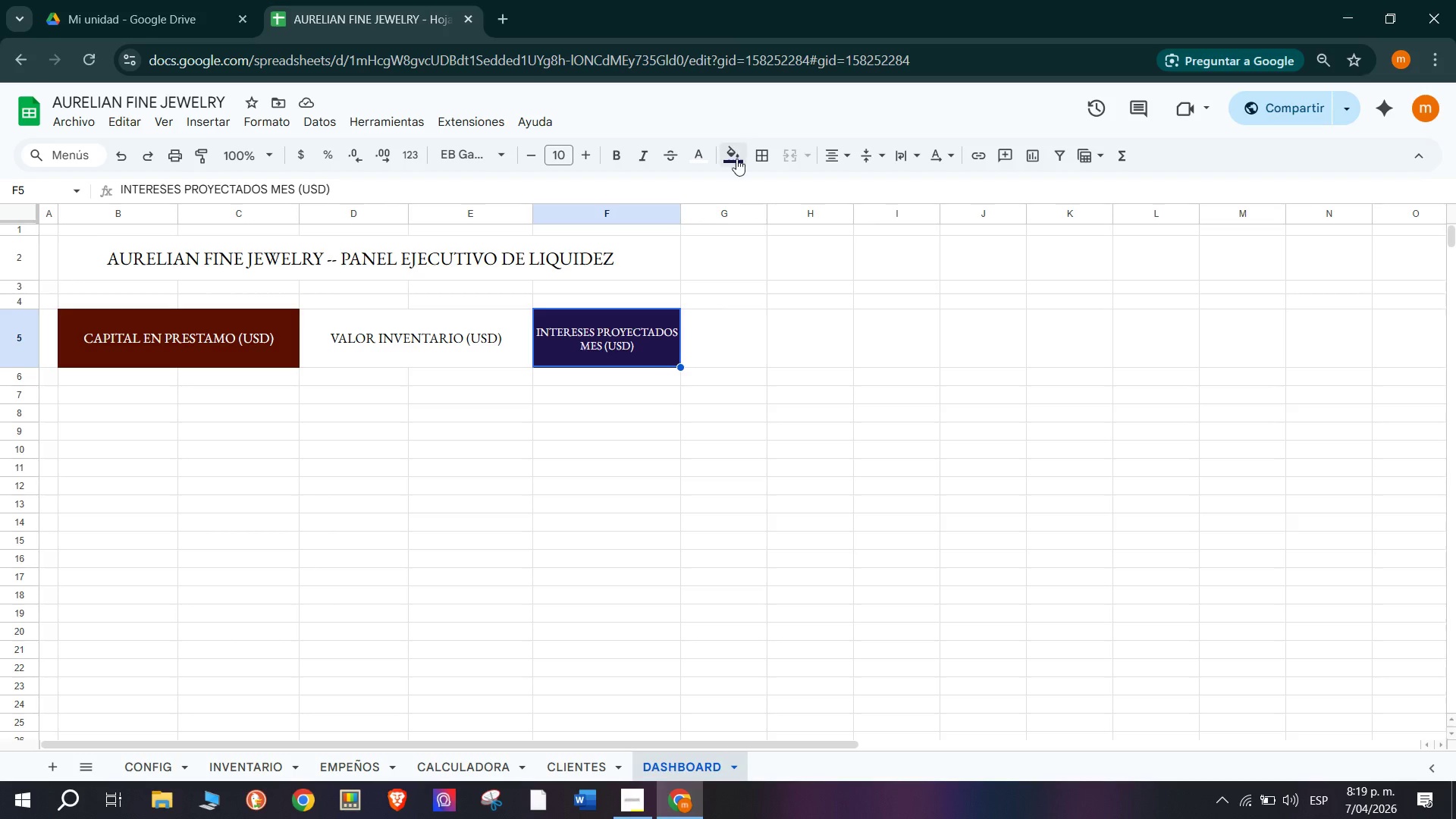 
left_click([738, 154])
 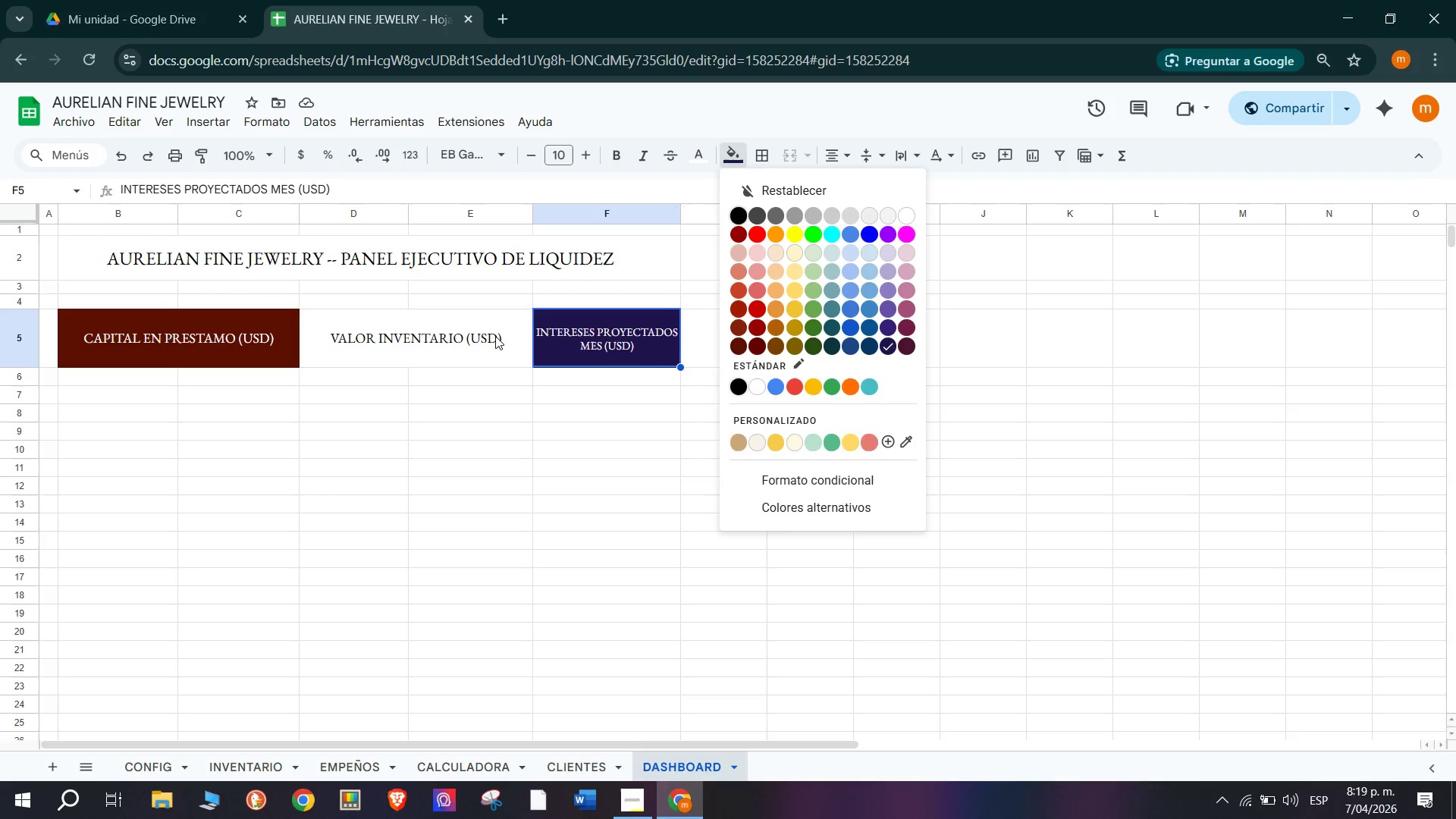 
left_click([480, 334])
 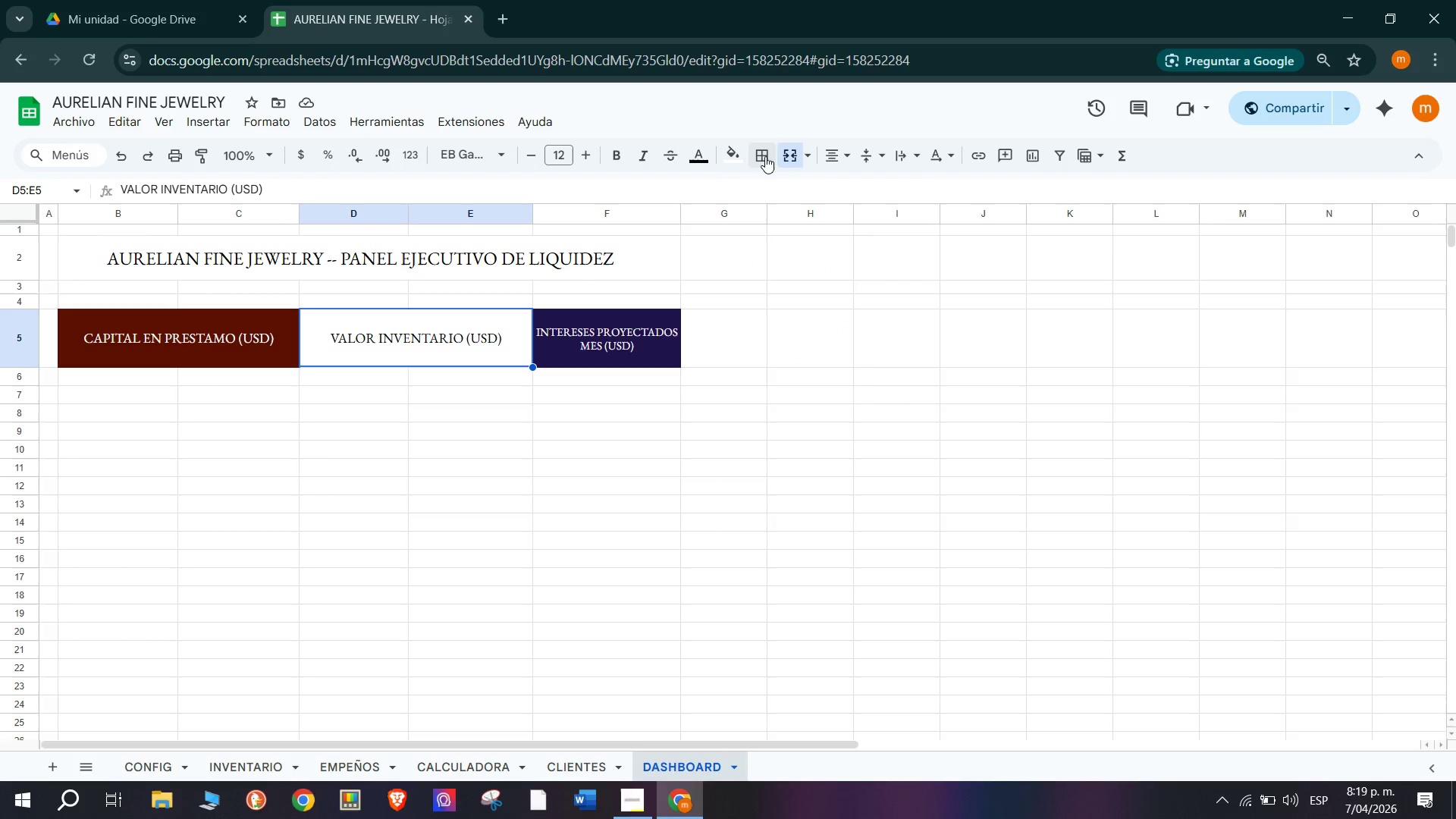 
left_click([729, 152])
 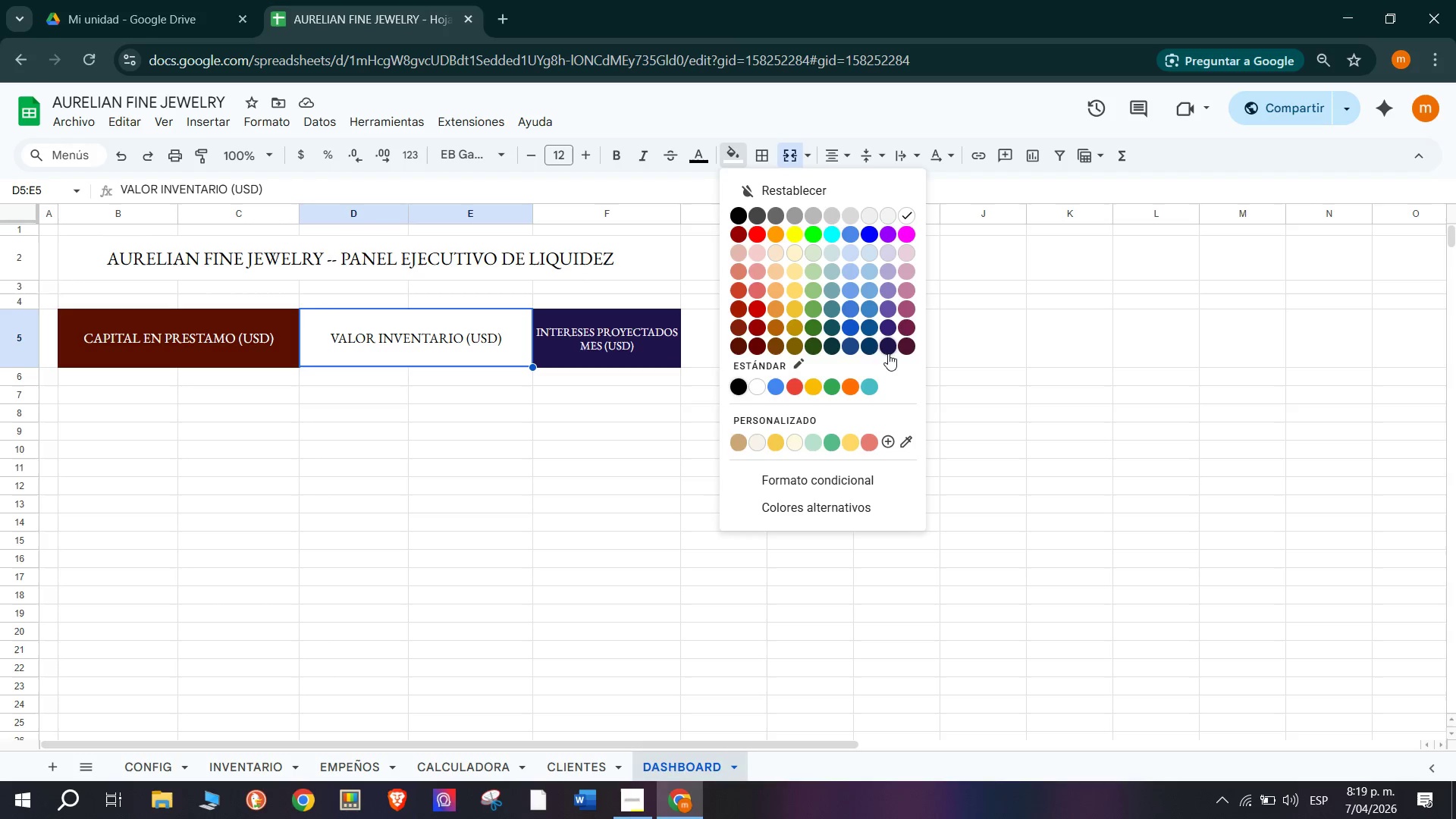 
left_click([888, 347])
 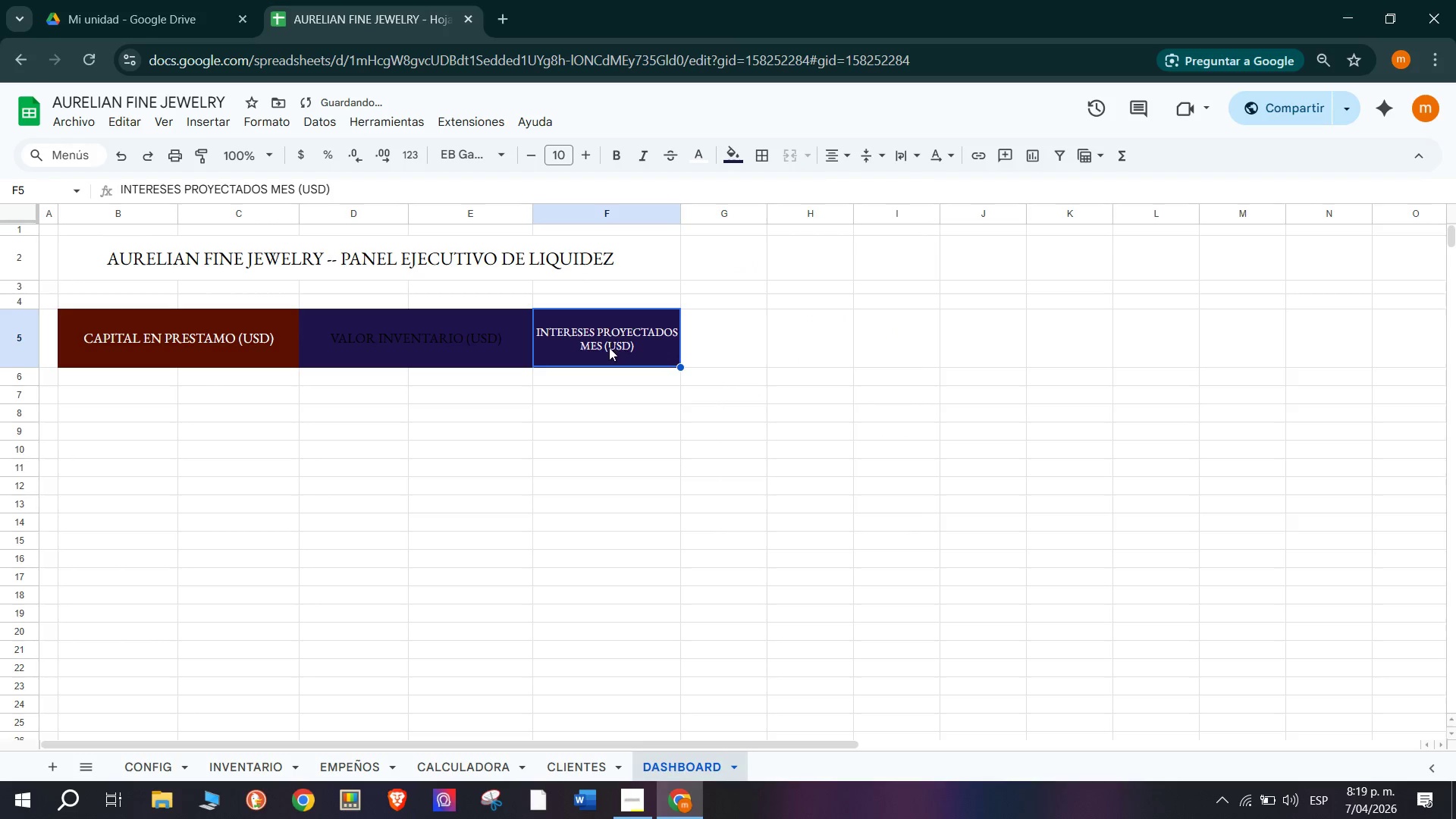 
left_click([419, 350])
 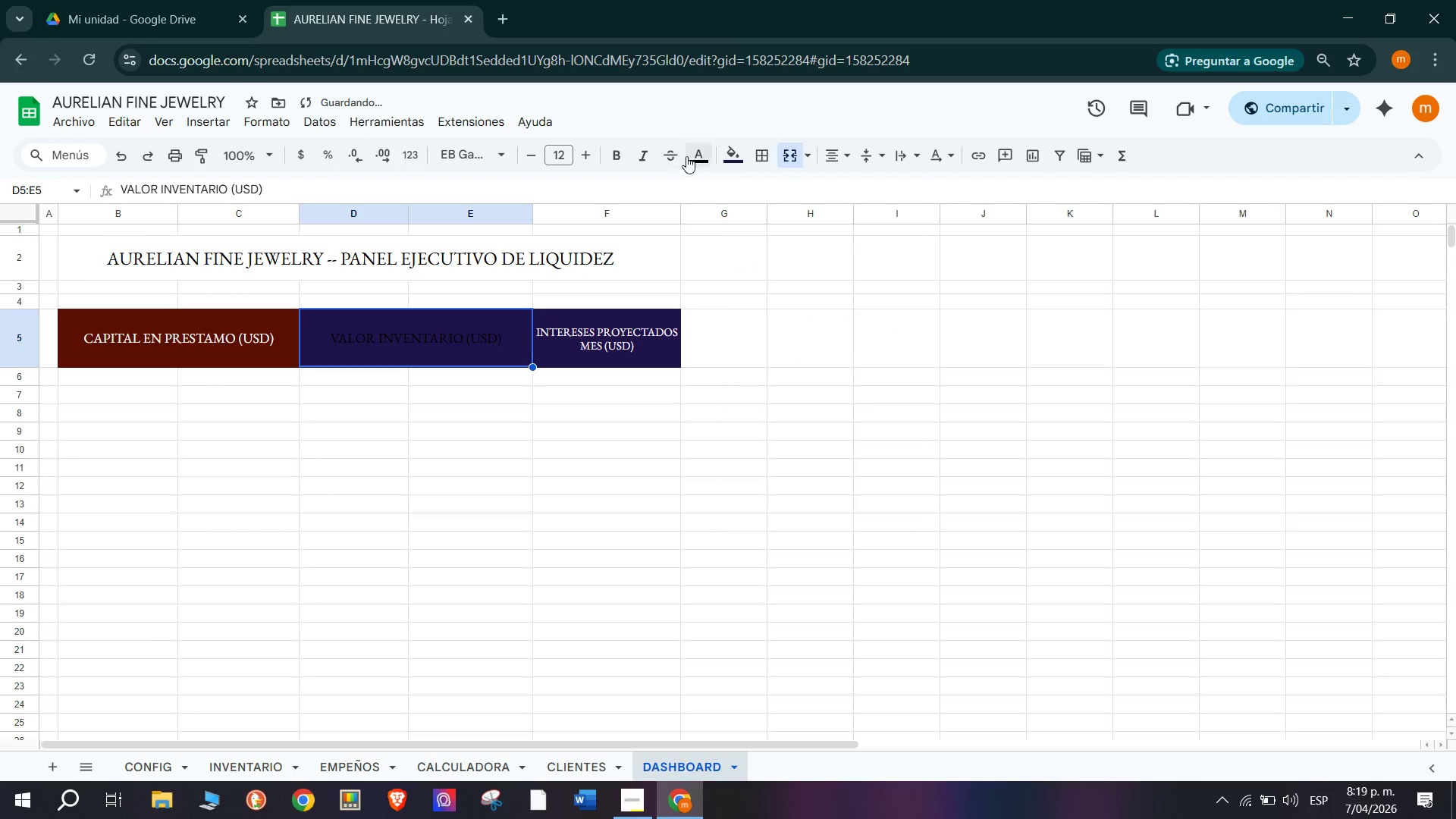 
left_click([686, 156])
 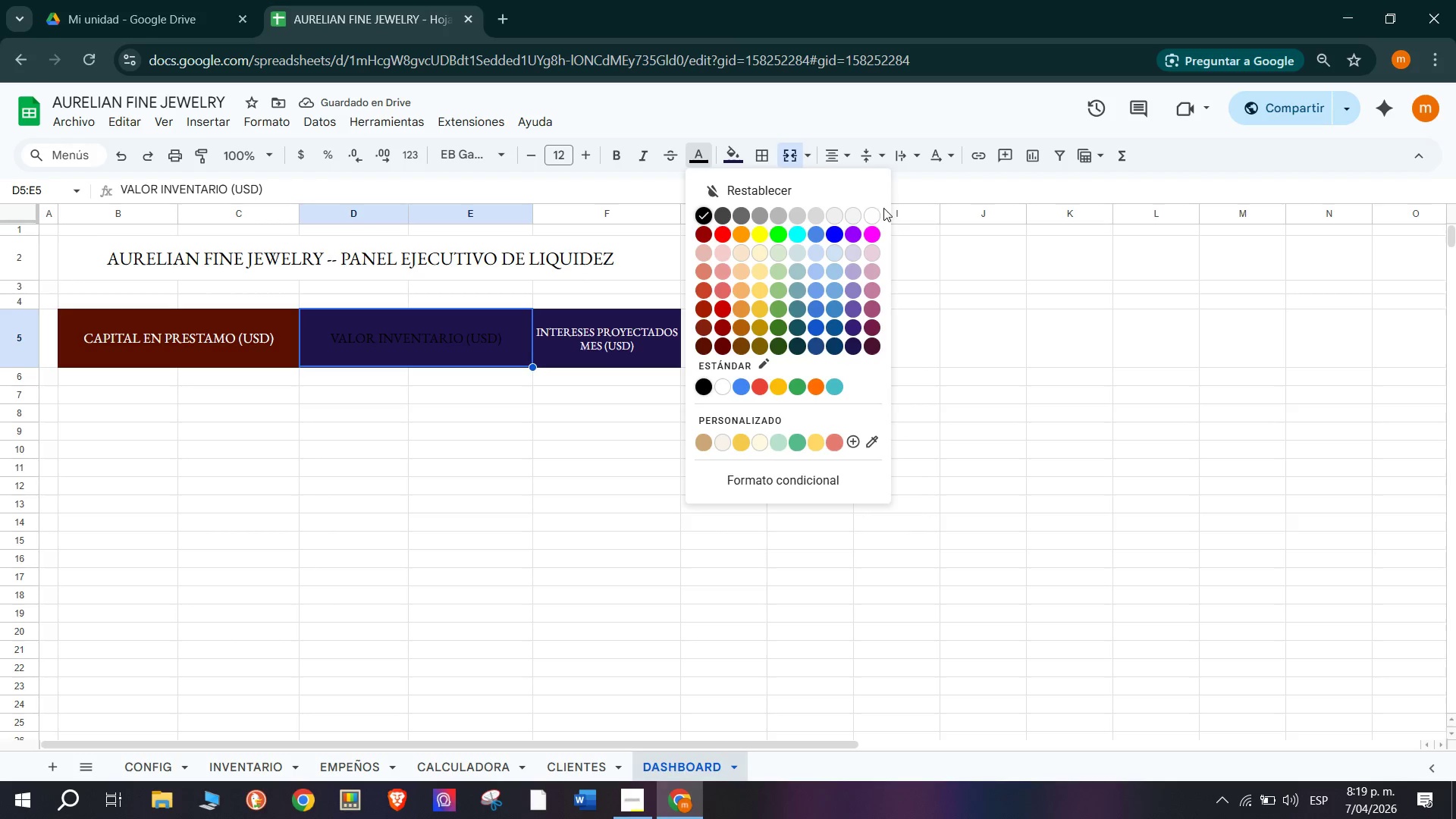 
left_click([874, 209])
 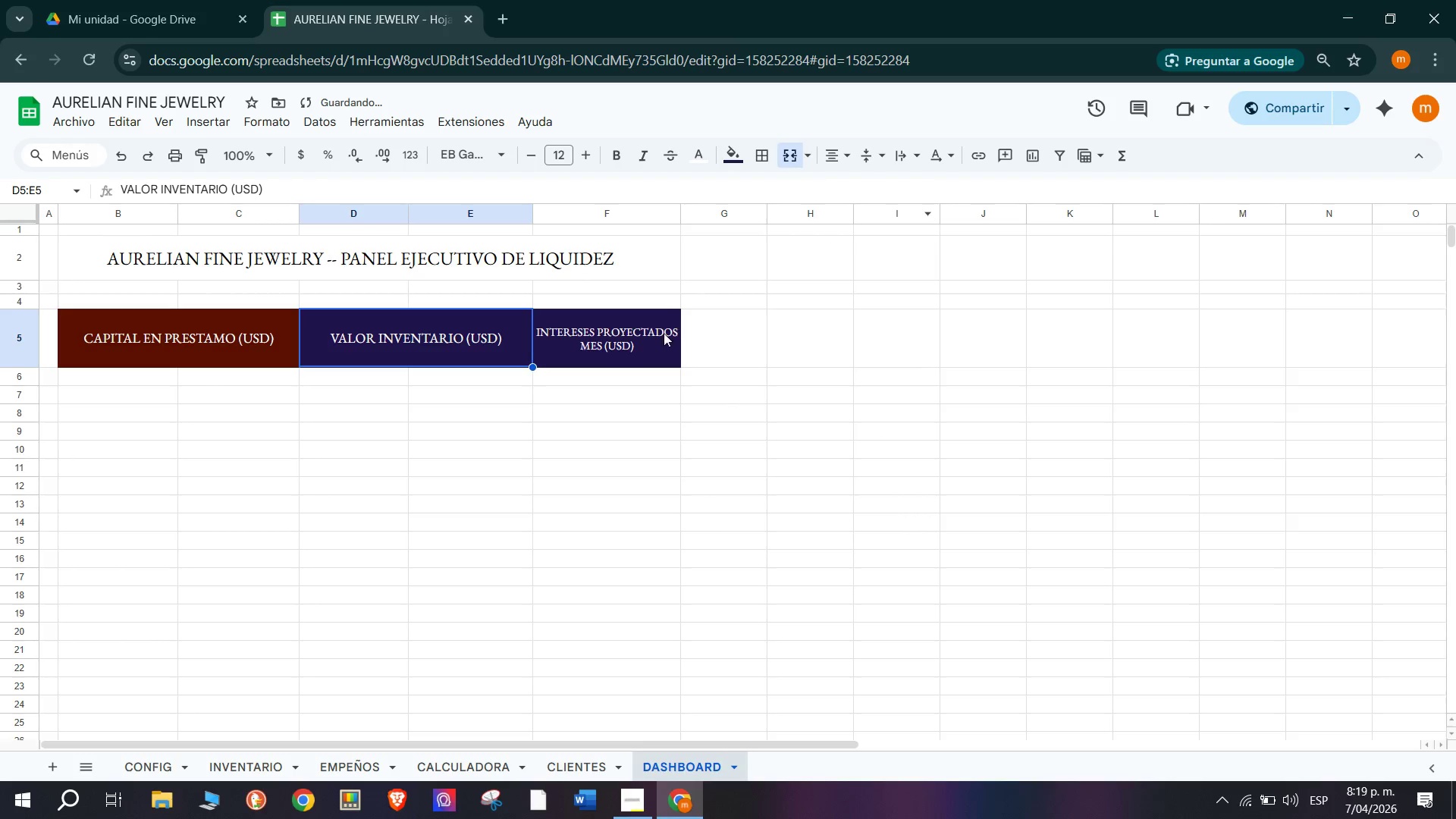 
left_click([651, 345])
 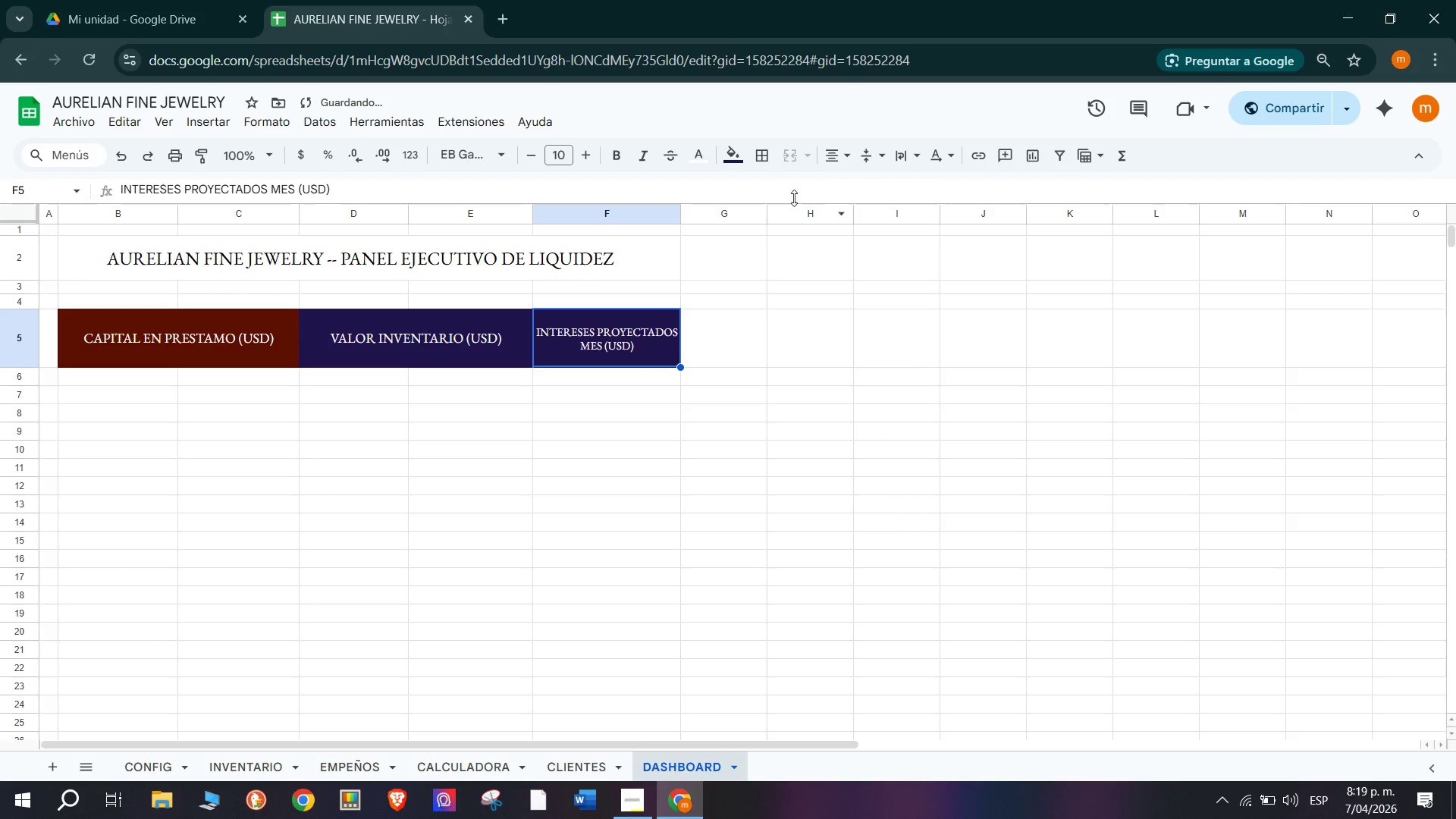 
left_click([725, 152])
 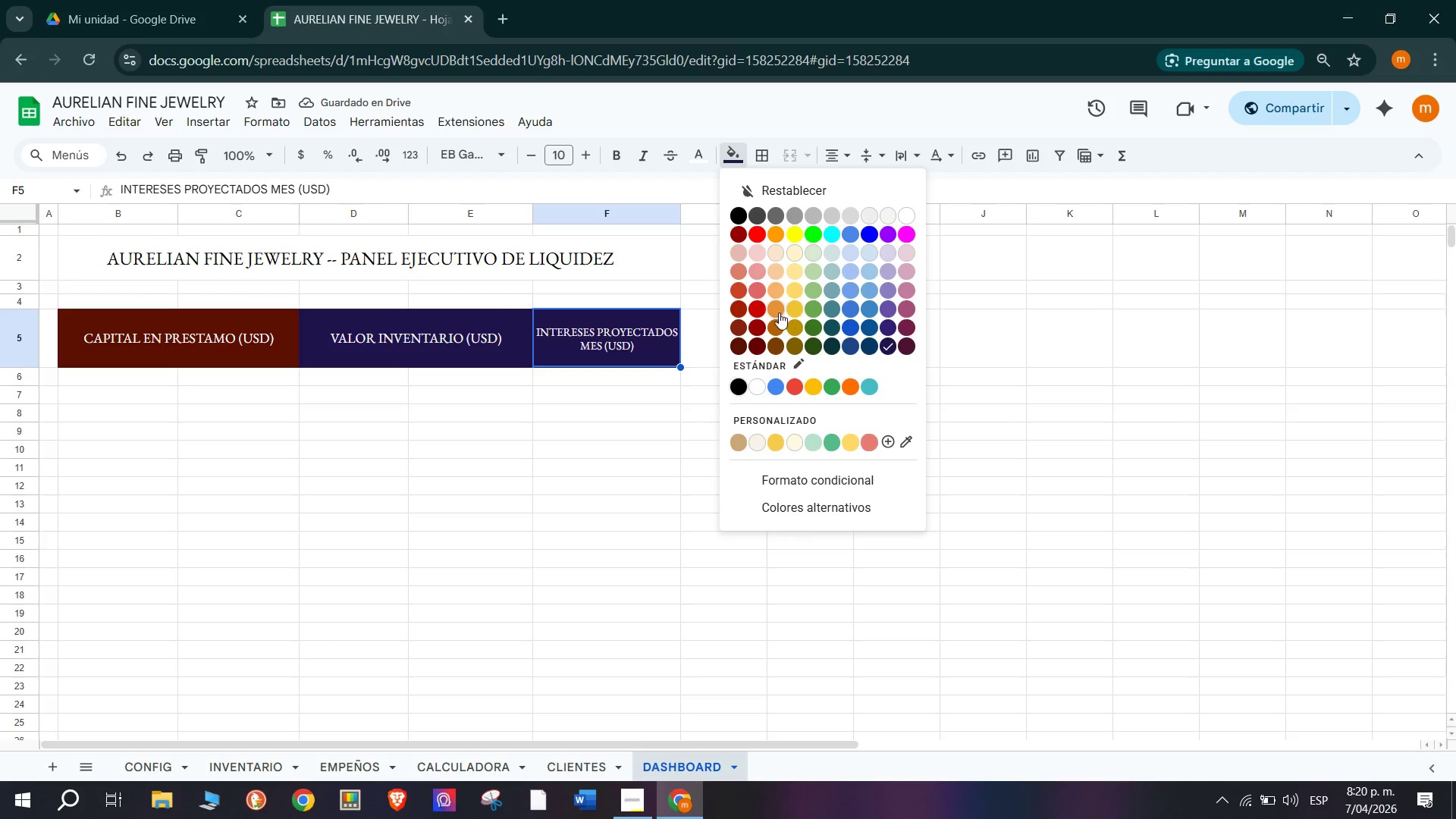 
double_click([582, 408])
 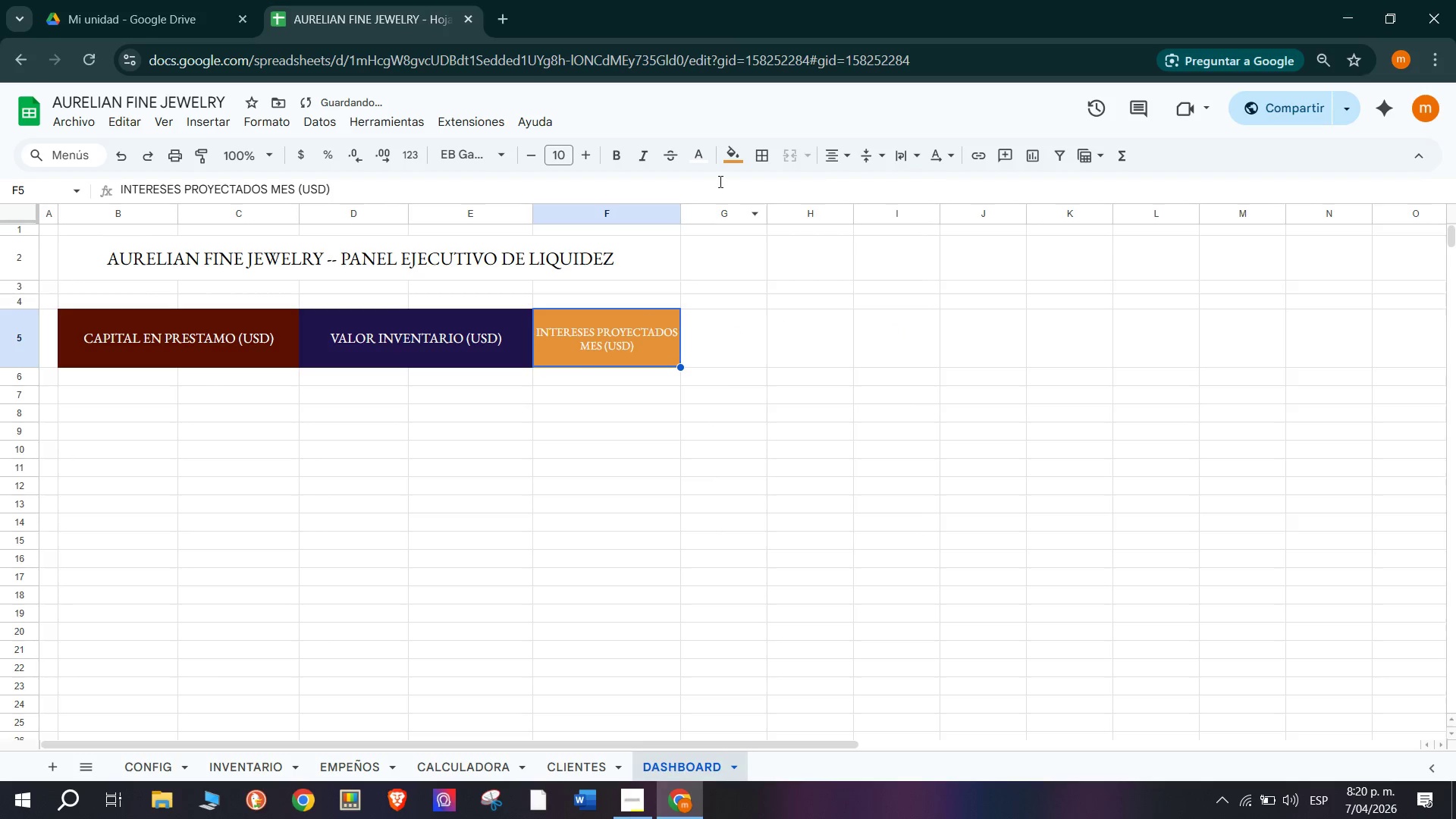 
left_click([735, 155])
 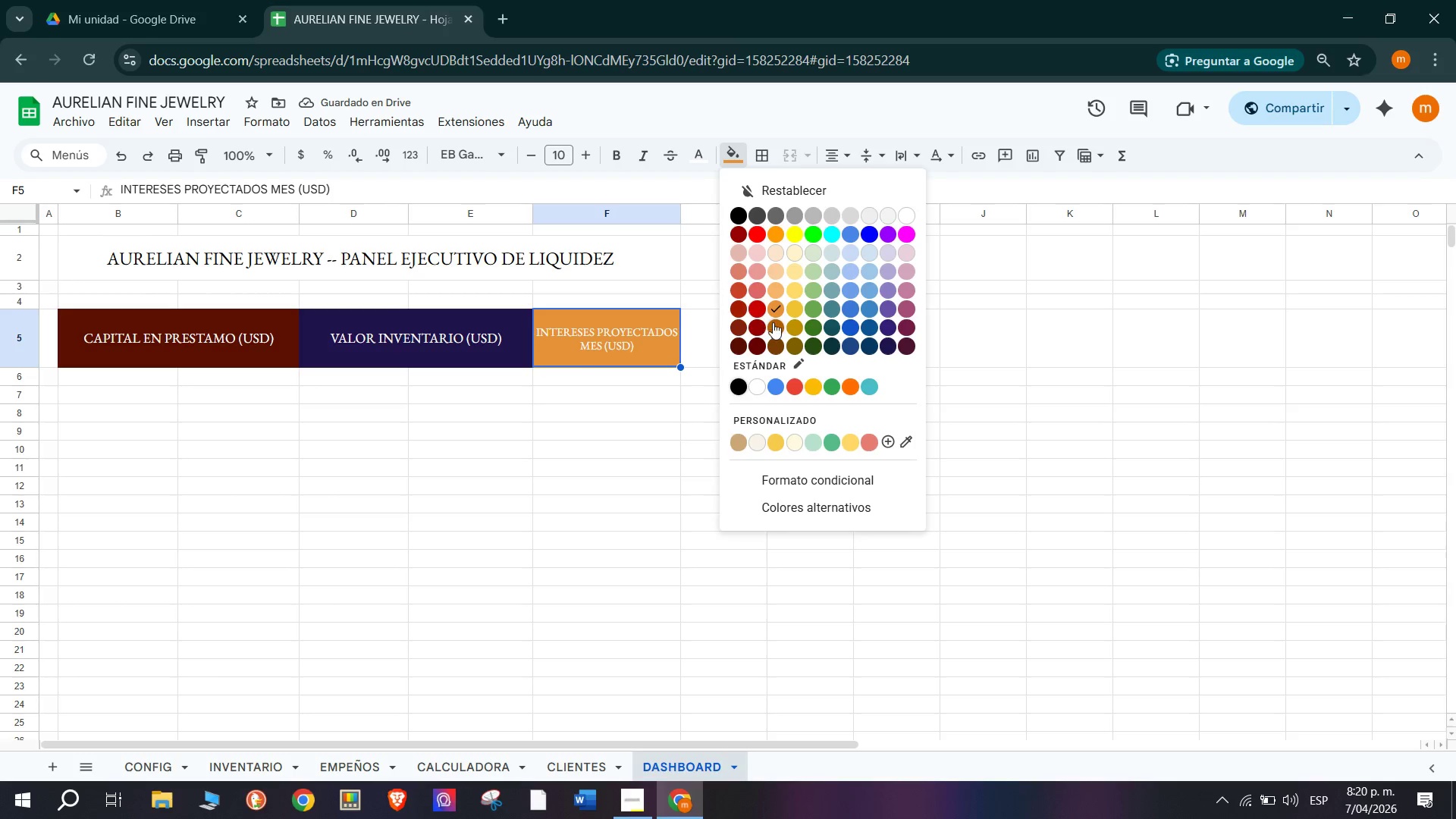 
left_click([773, 322])
 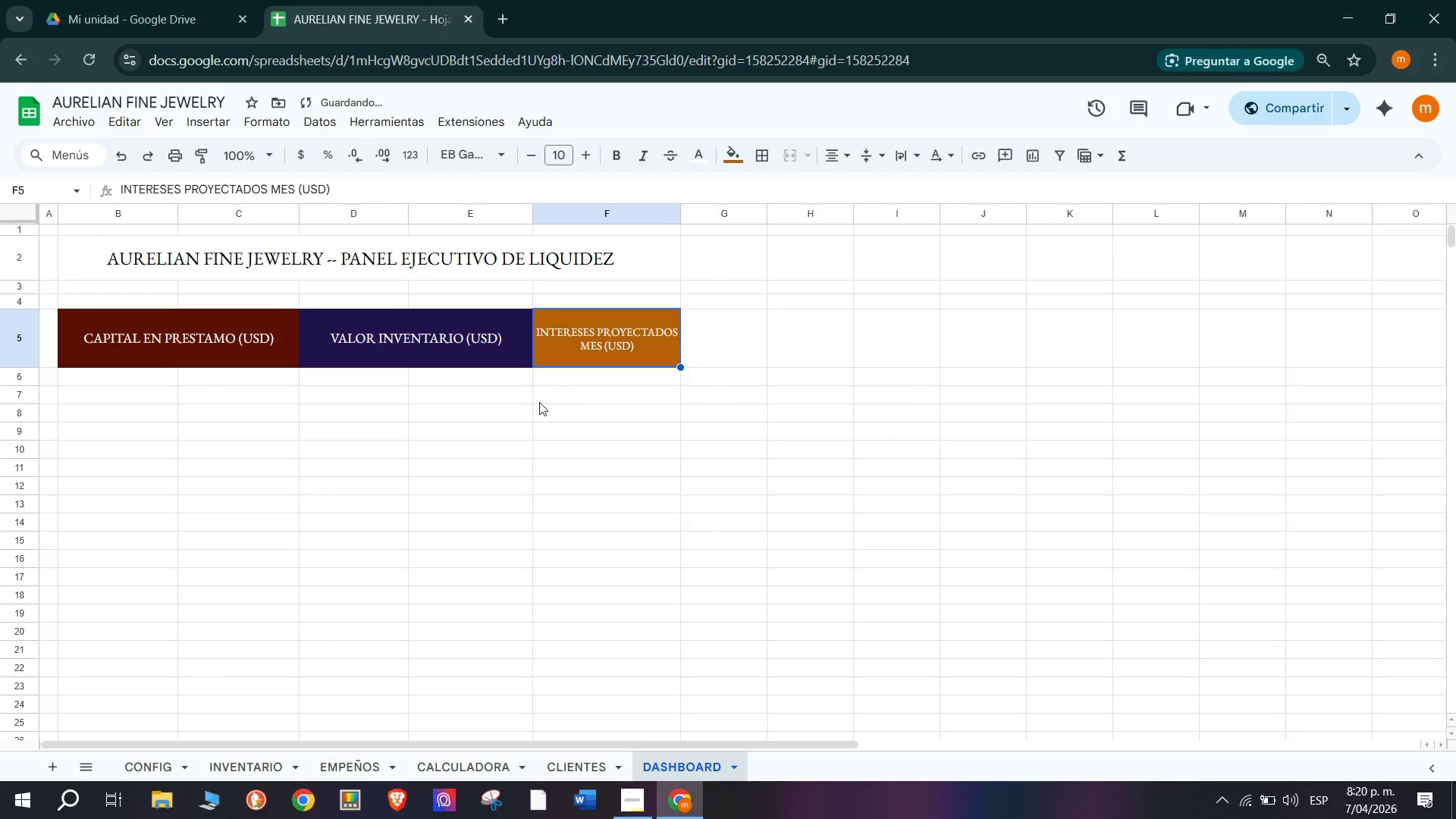 
left_click([503, 391])
 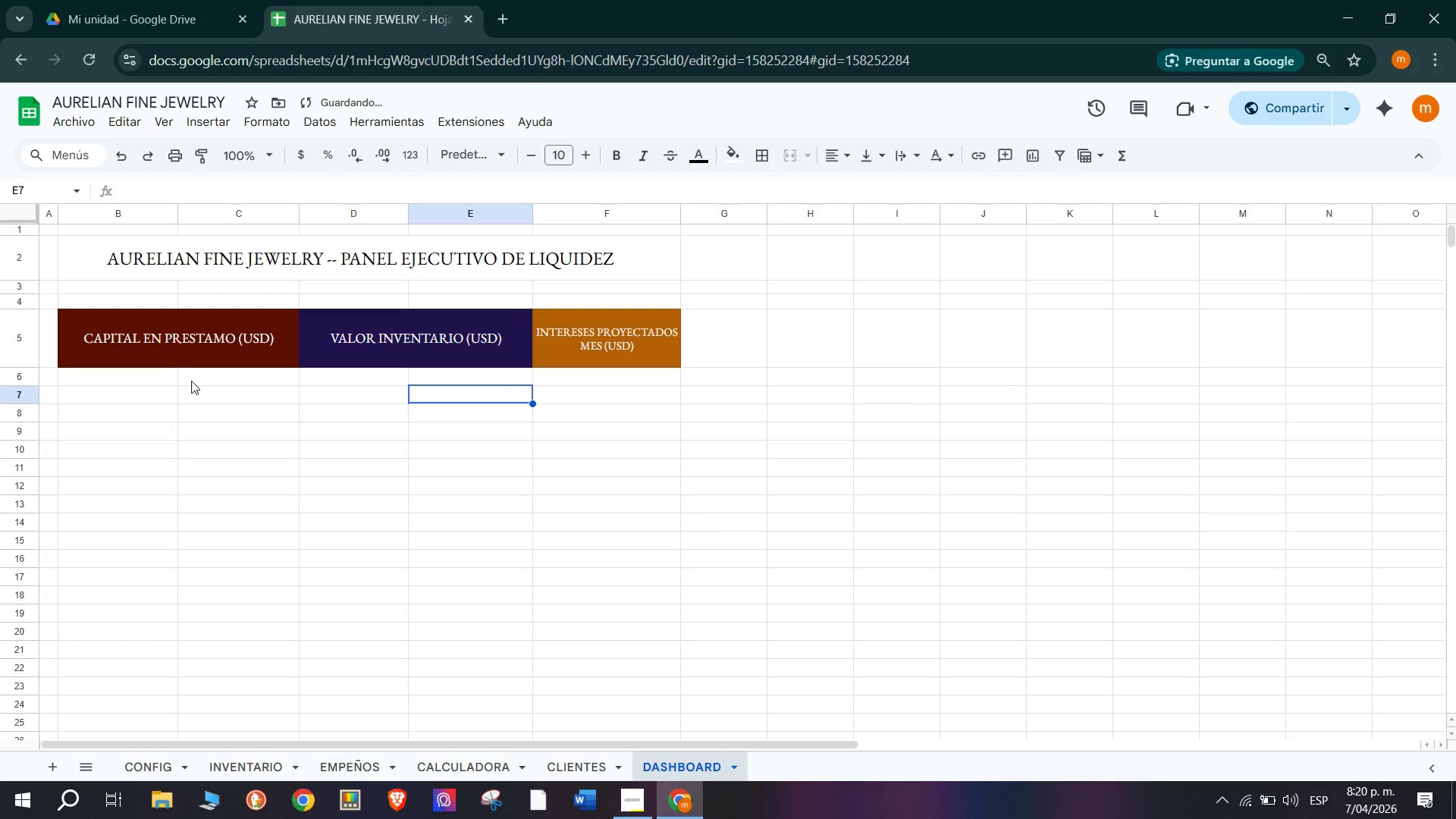 
left_click([186, 382])
 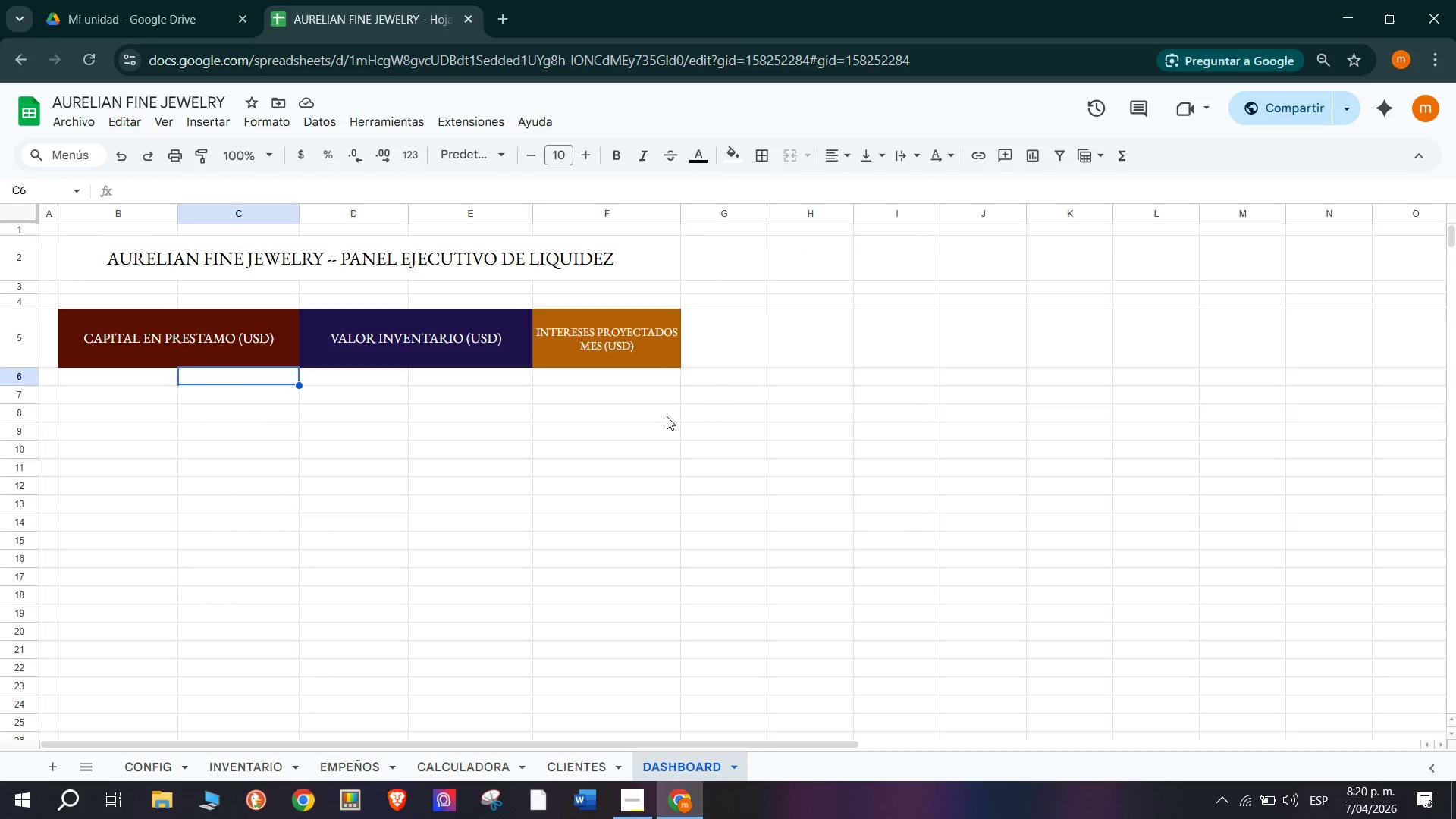 
wait(5.86)
 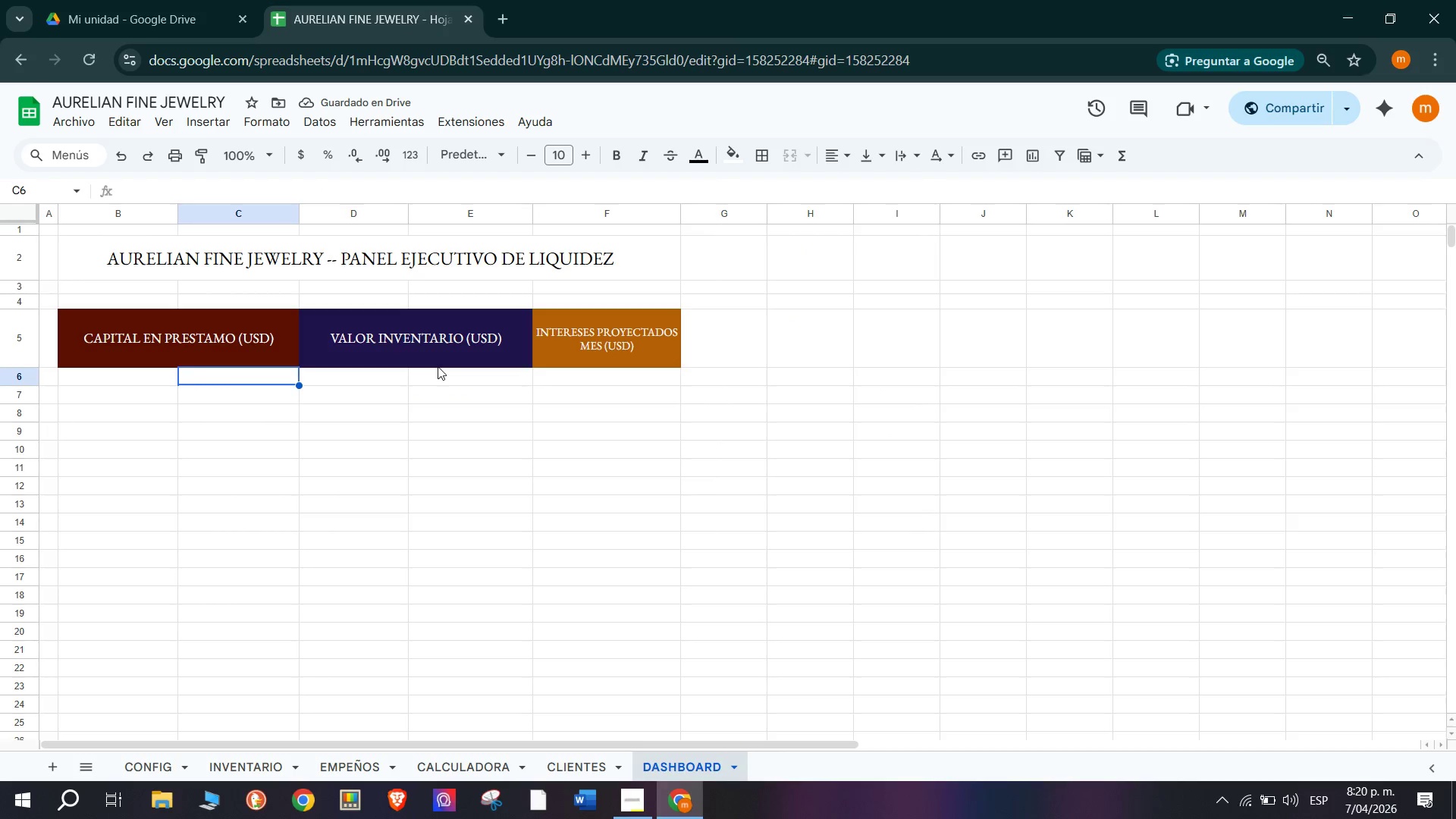 
left_click([127, 378])
 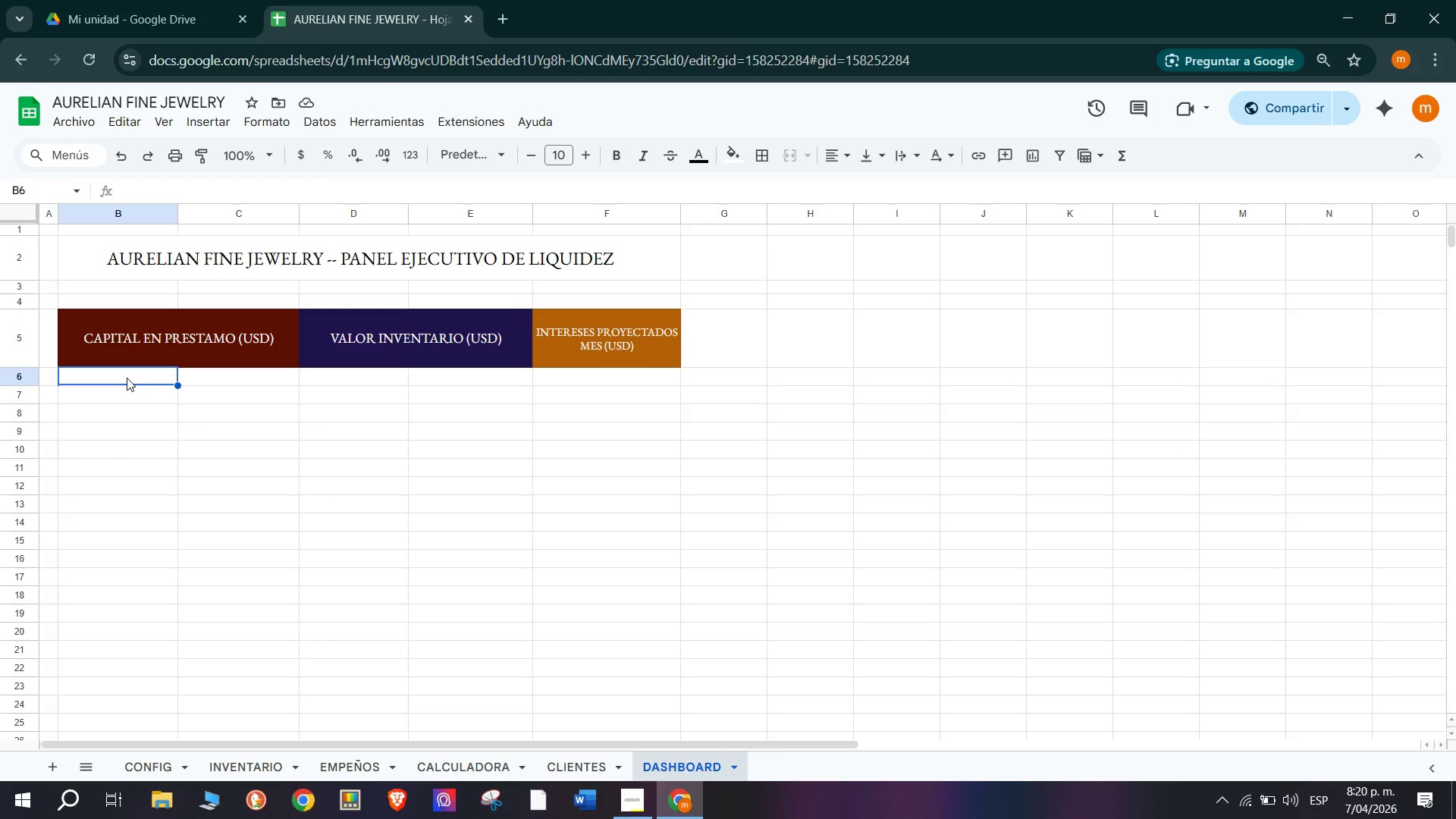 
left_click_drag(start_coordinate=[127, 378], to_coordinate=[249, 379])
 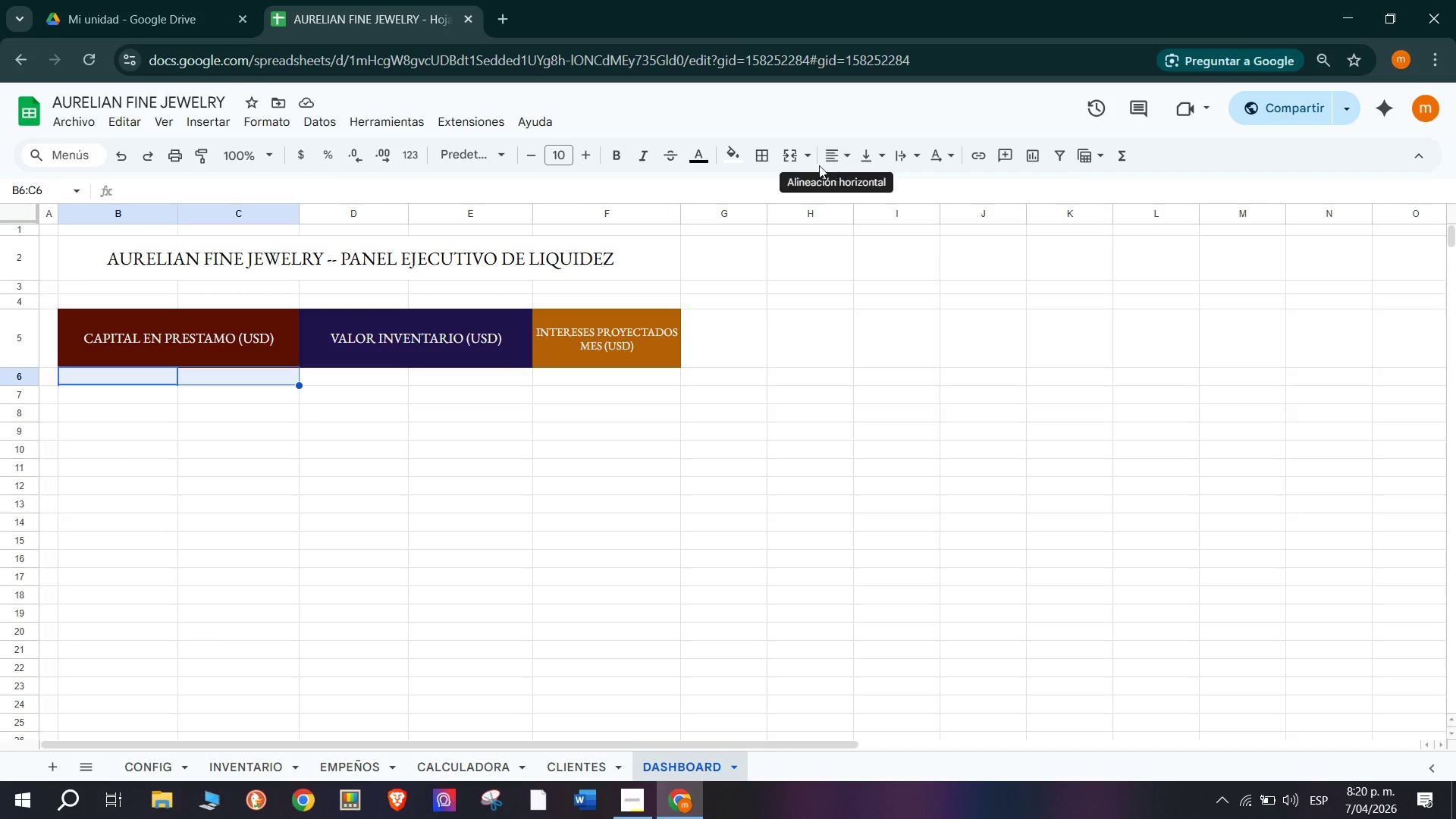 
left_click([783, 163])
 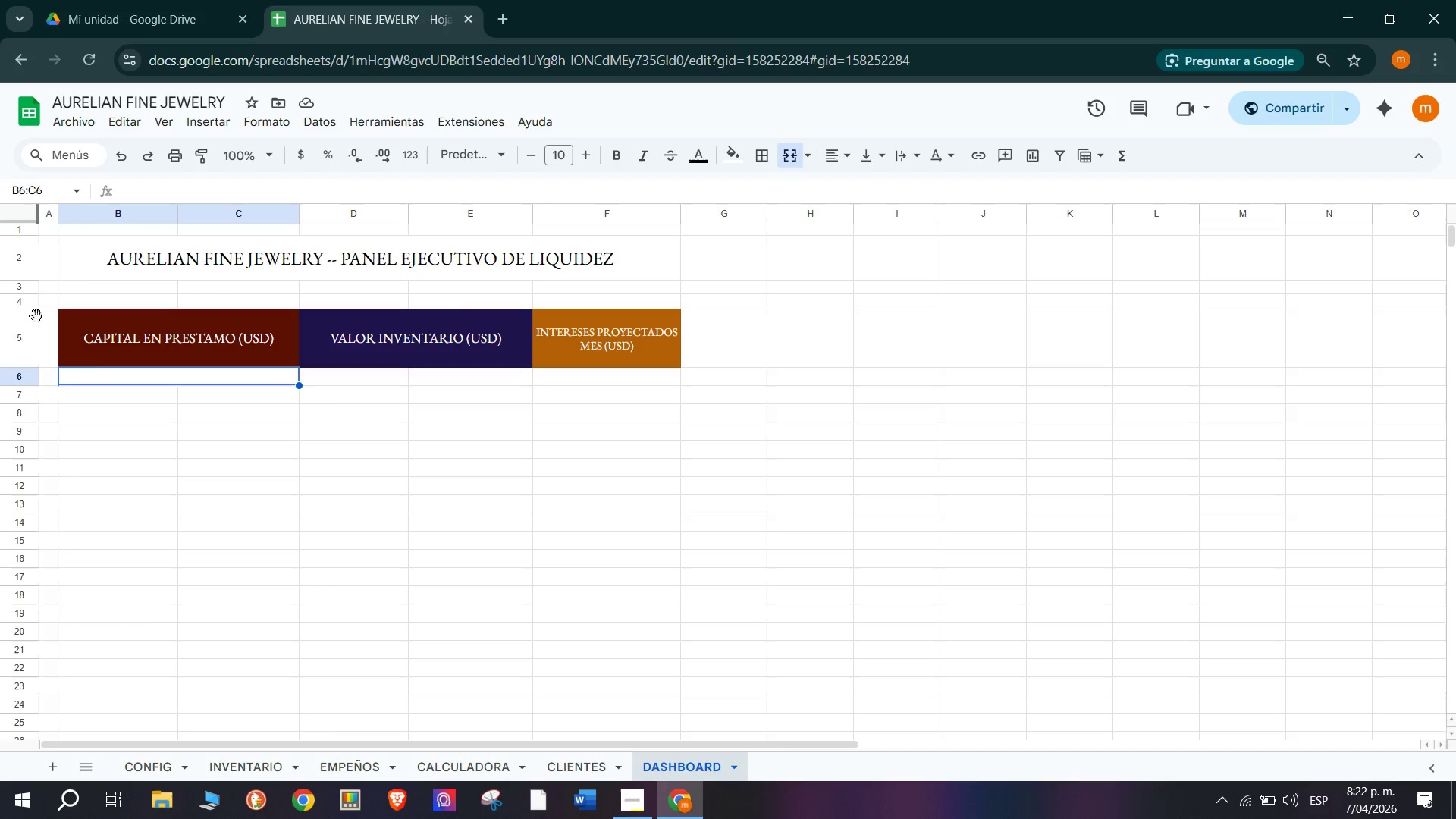 
wait(154.64)
 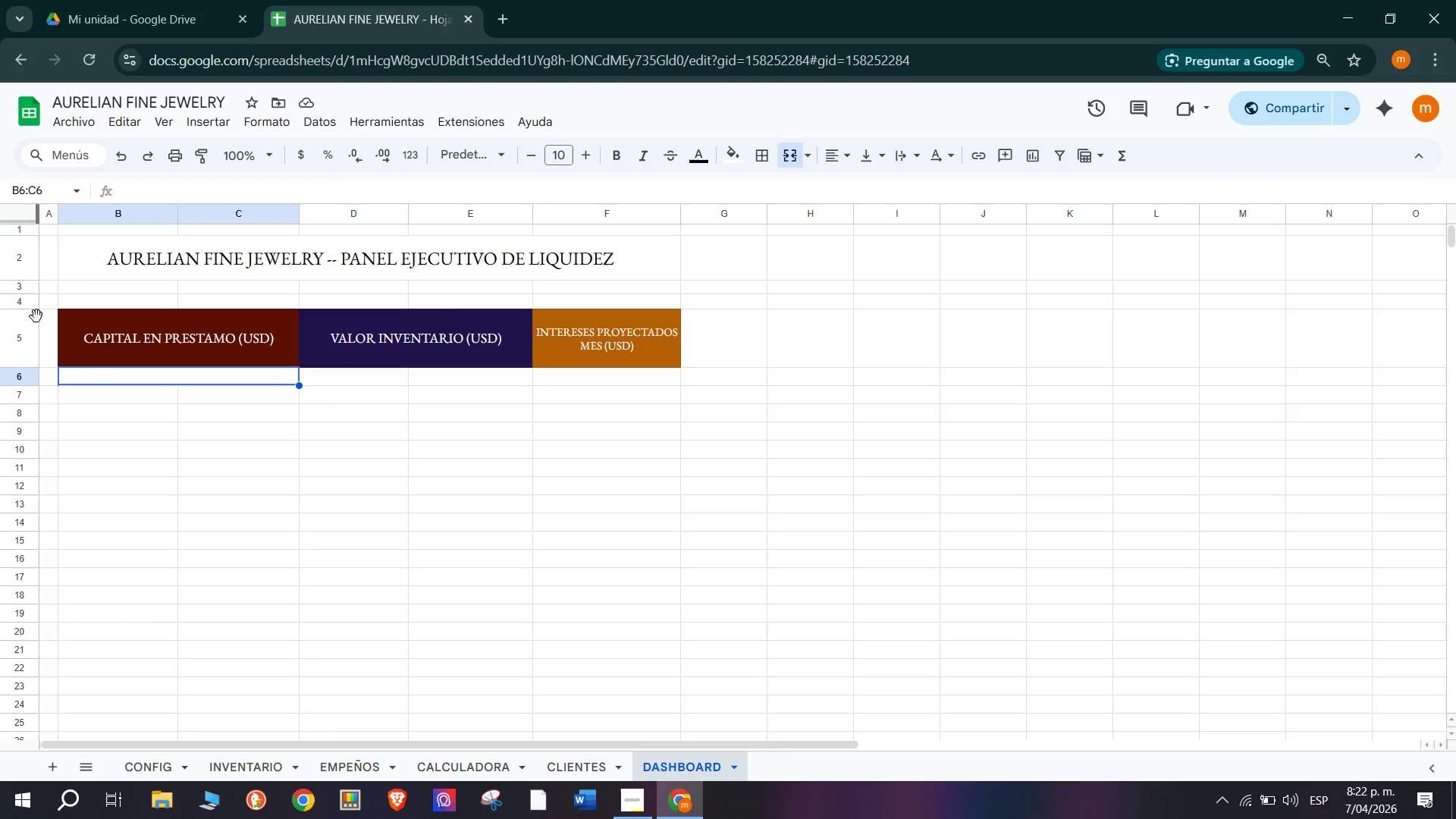 
left_click([332, 763])
 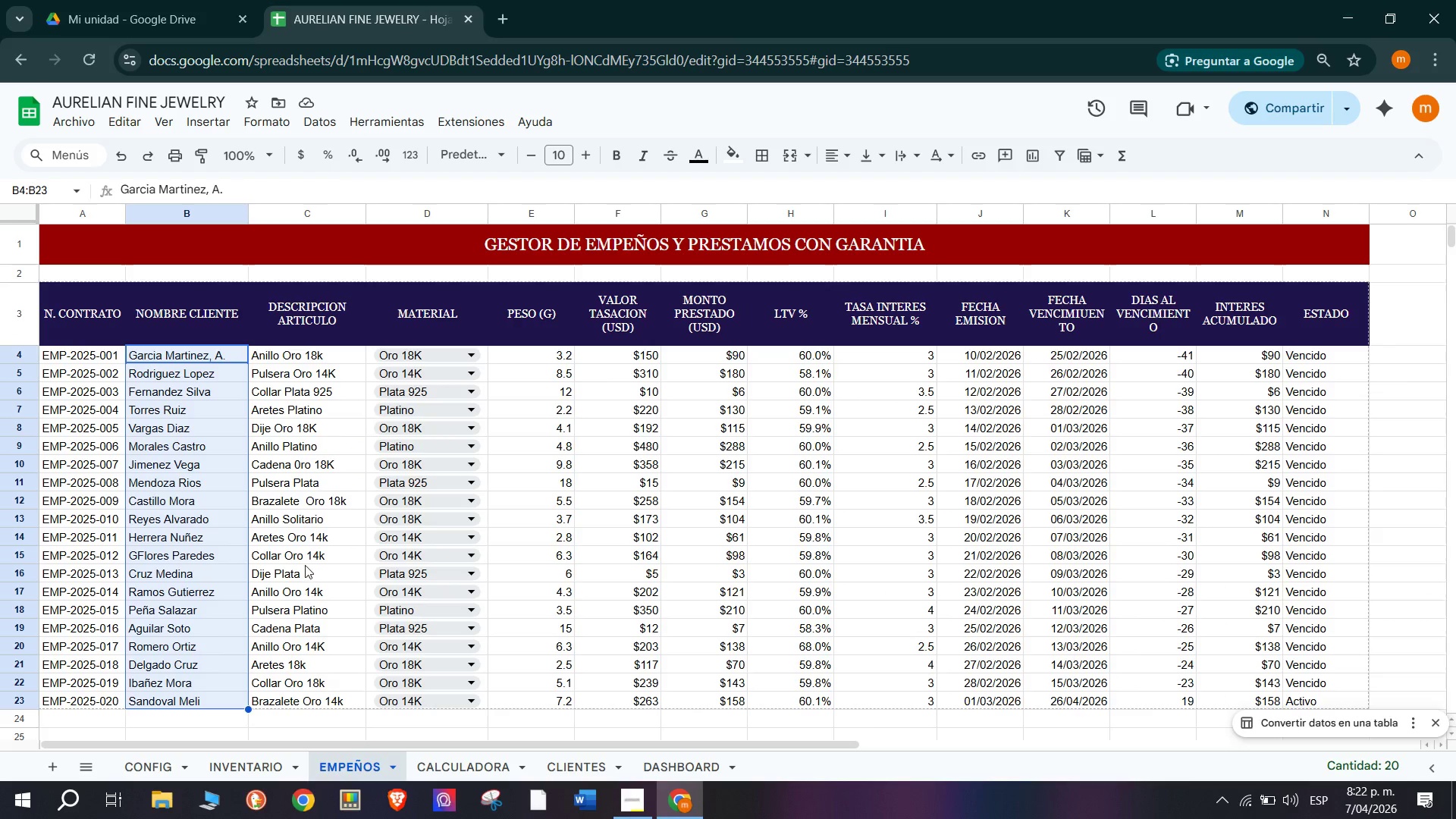 
left_click([422, 527])
 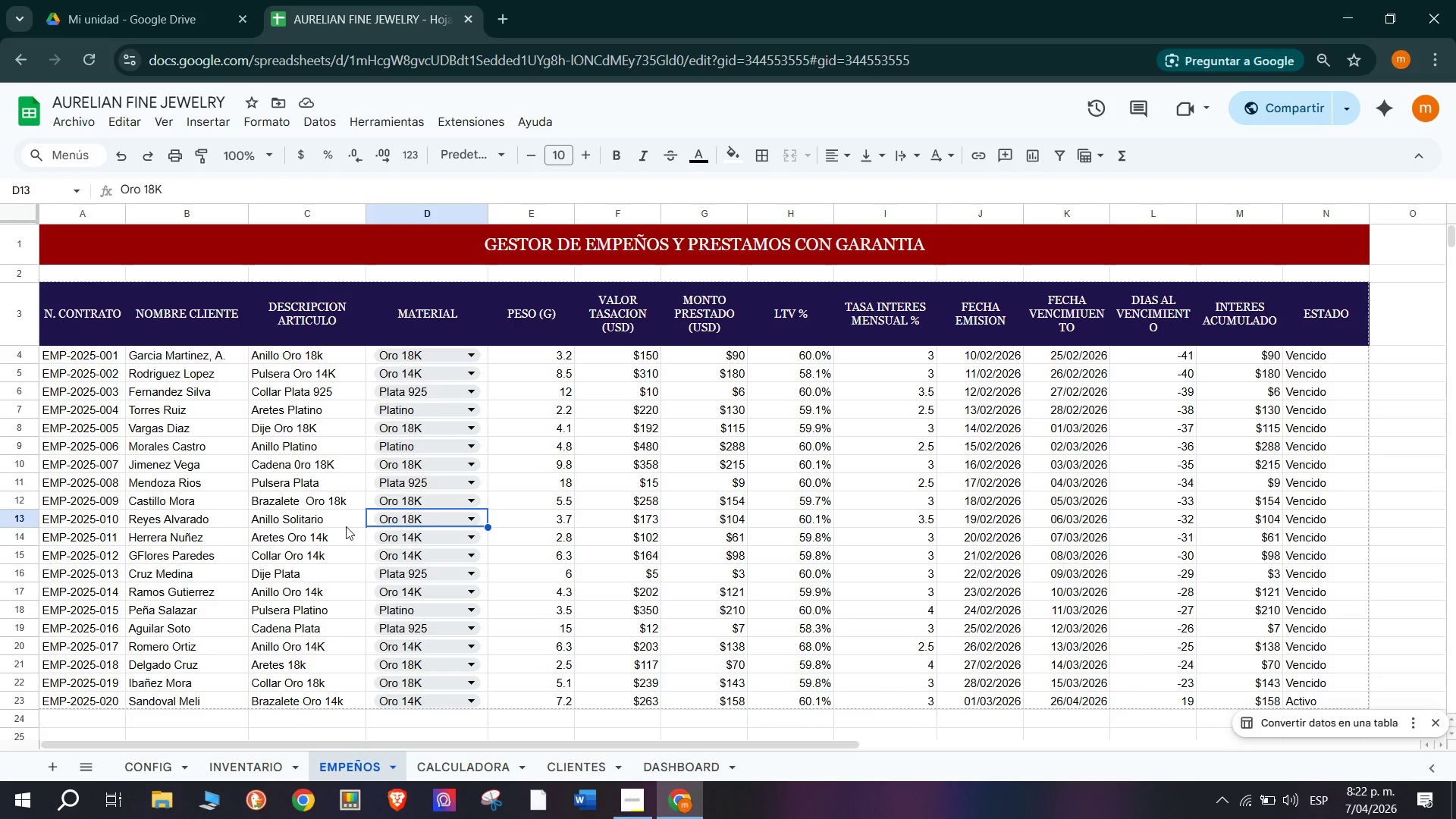 
scroll: coordinate [305, 565], scroll_direction: none, amount: 0.0
 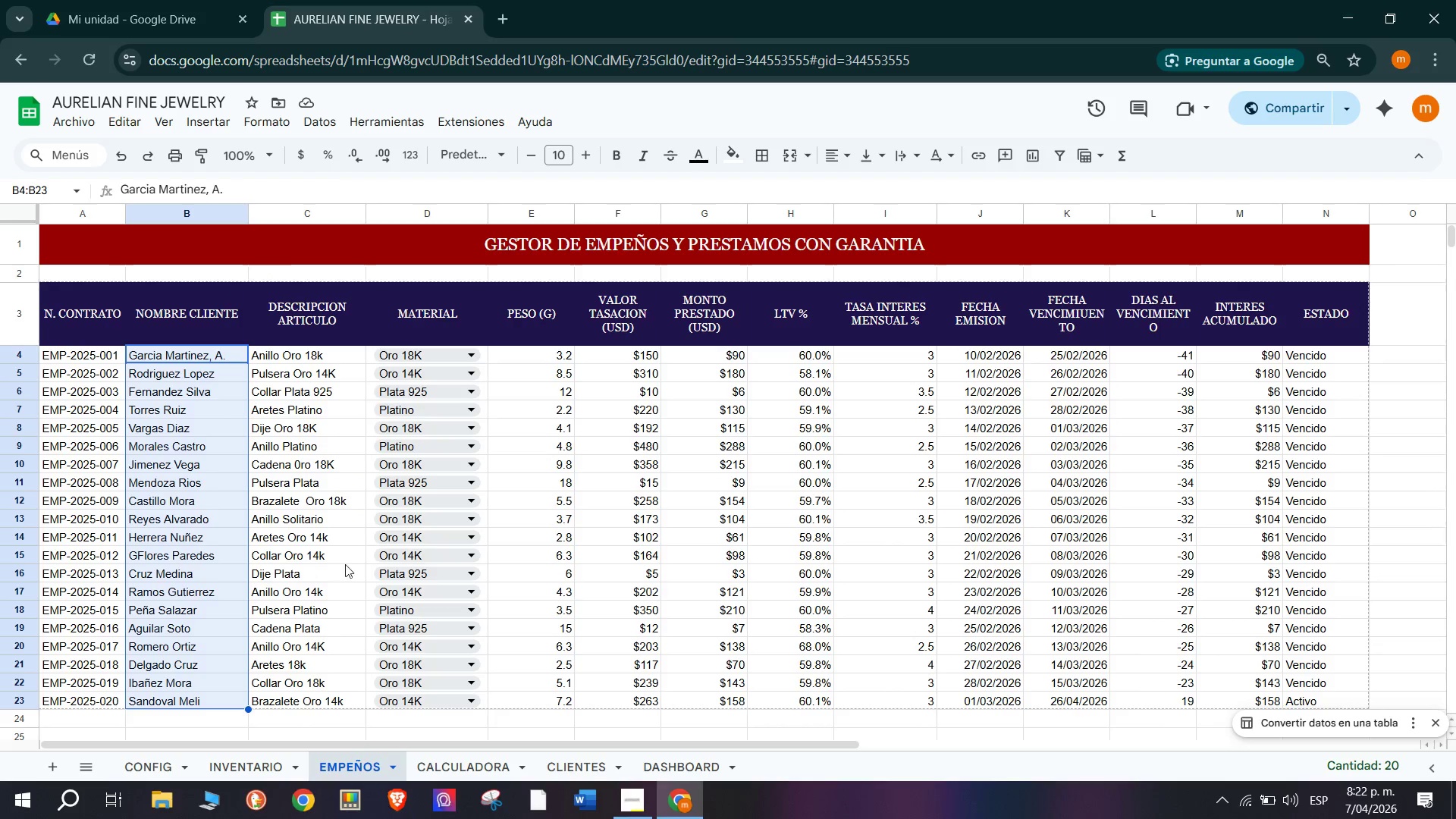 
left_click([290, 530])
 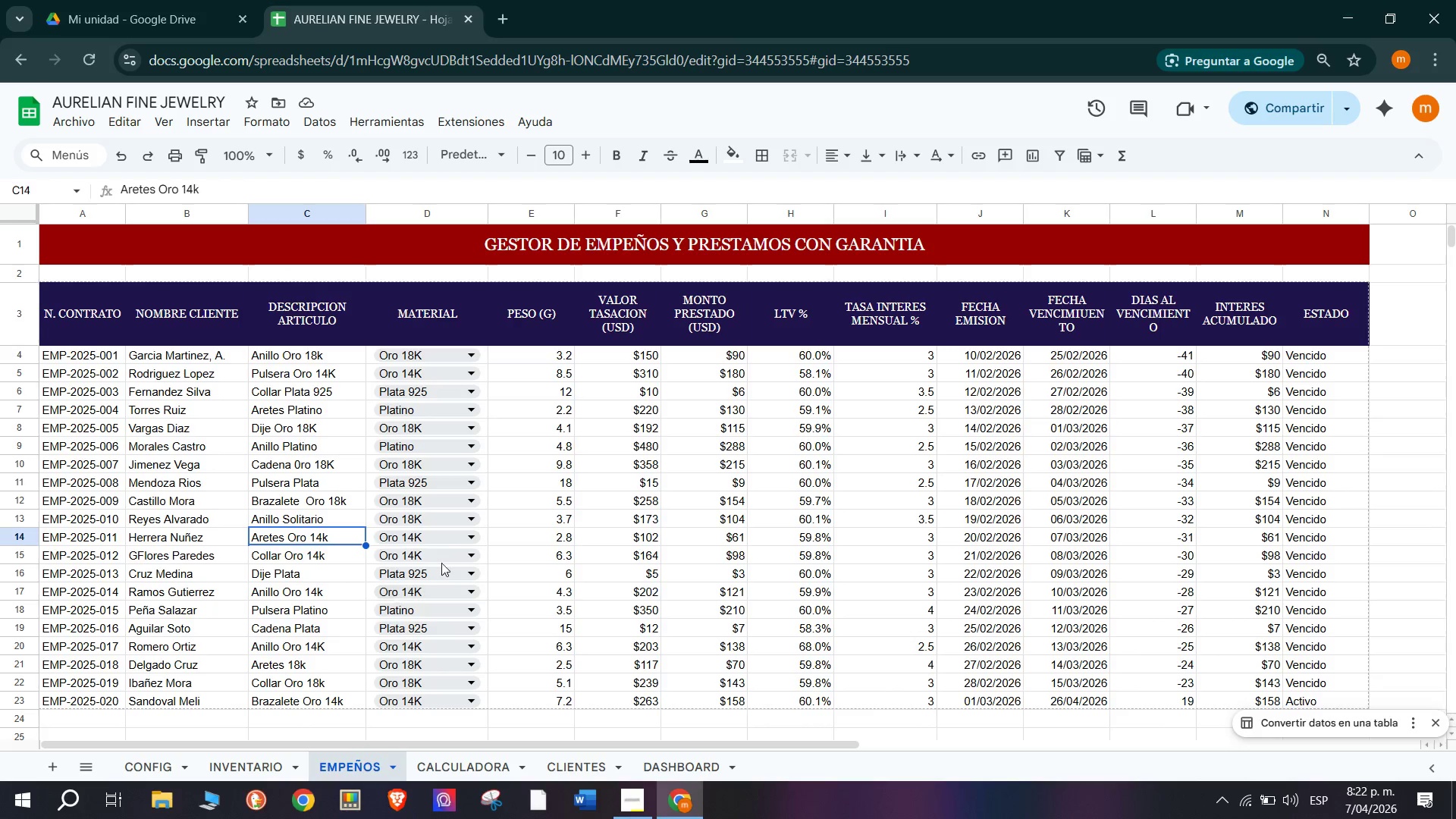 
scroll: coordinate [473, 553], scroll_direction: down, amount: 1.0
 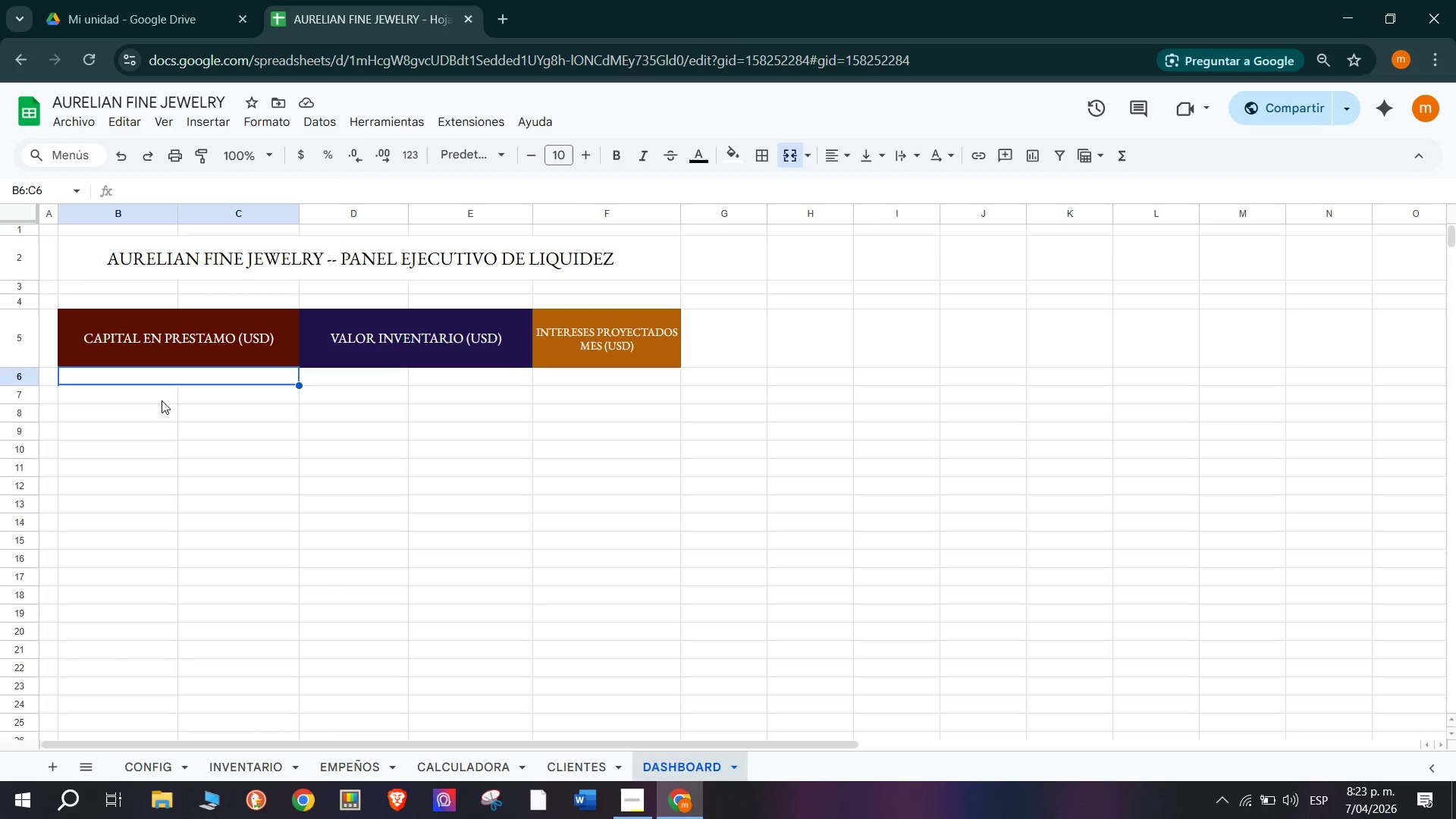 
wait(18.49)
 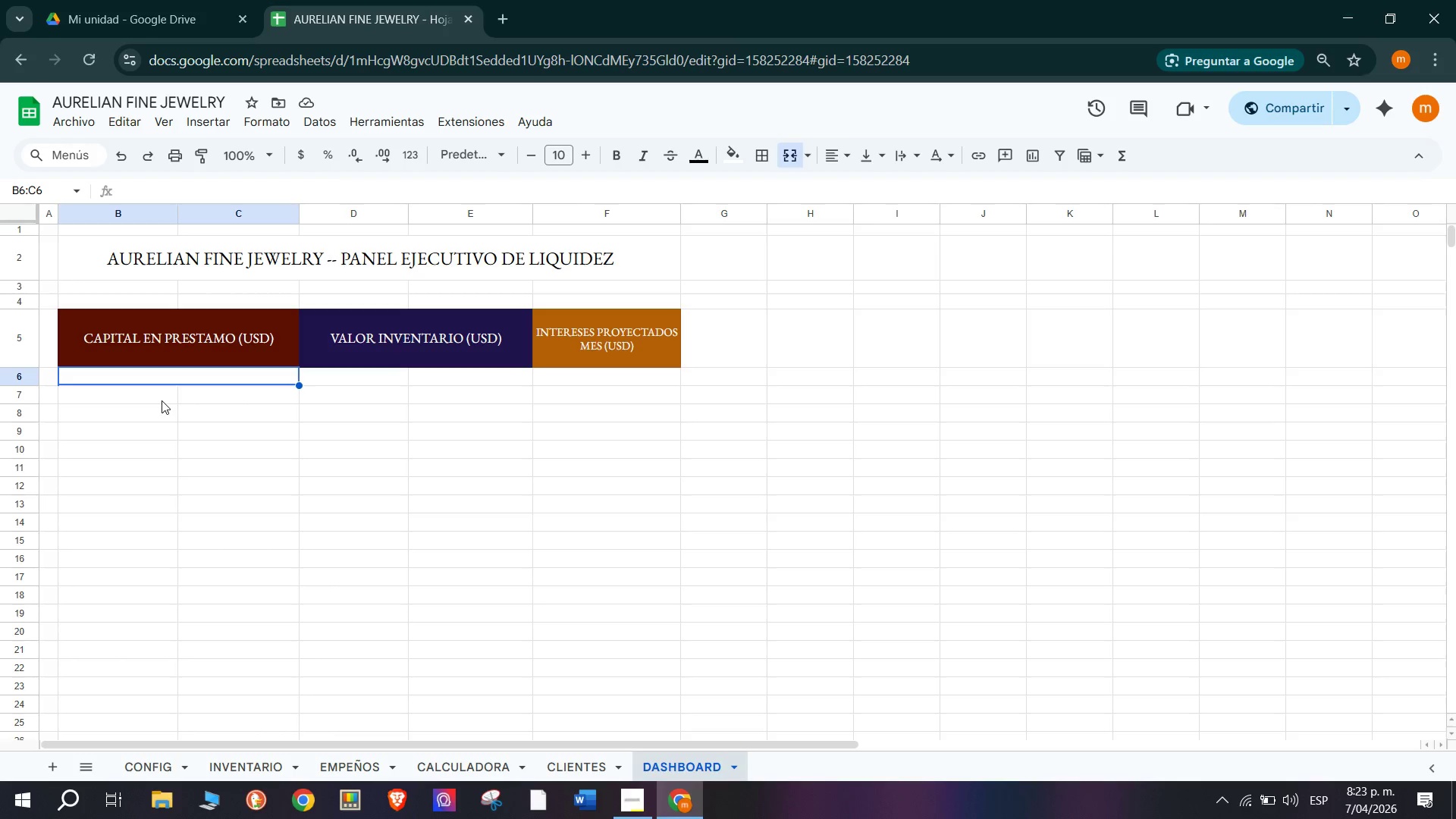 
key(Shift+BracketLeft)
 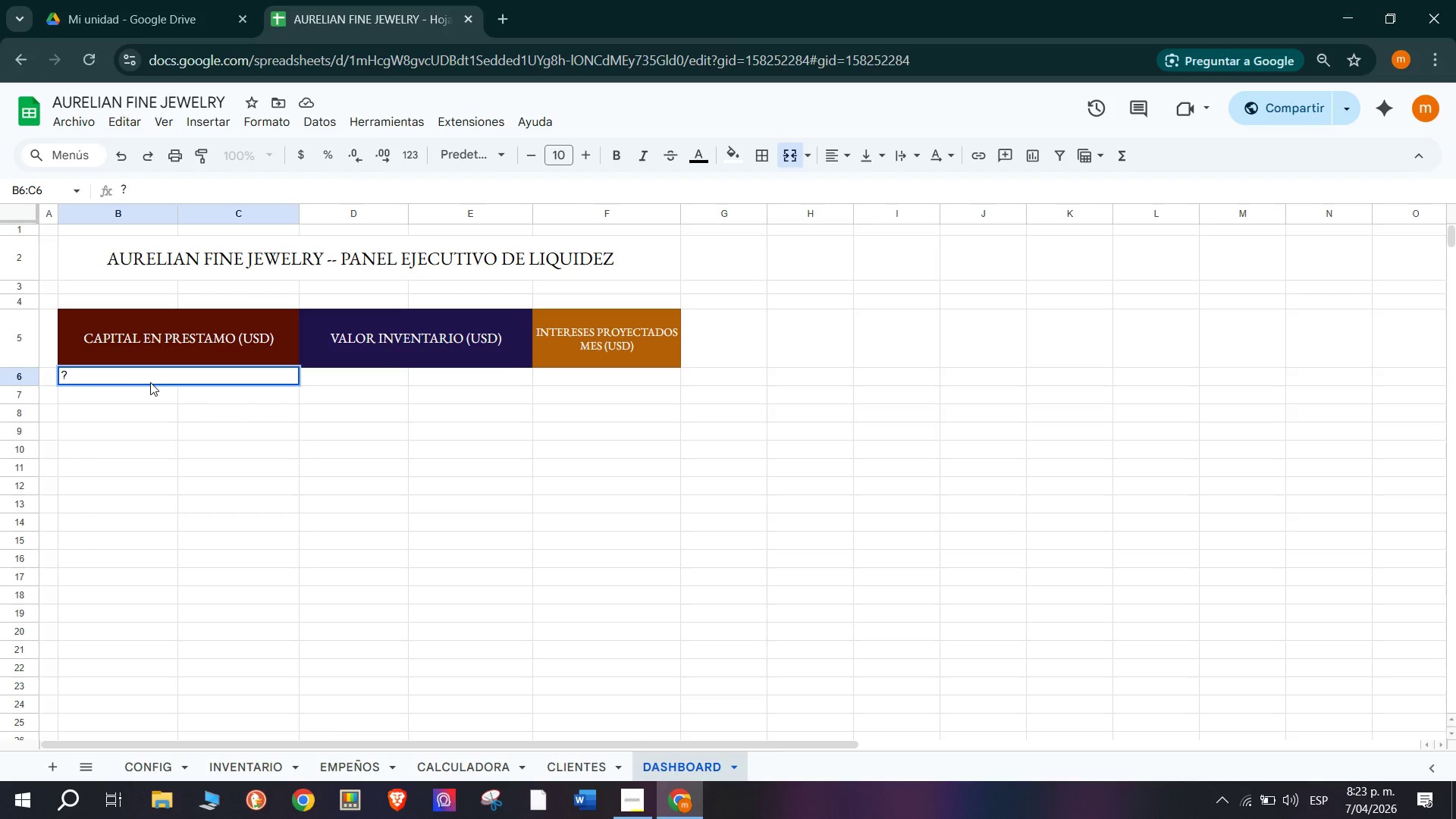 
key(Backspace)
 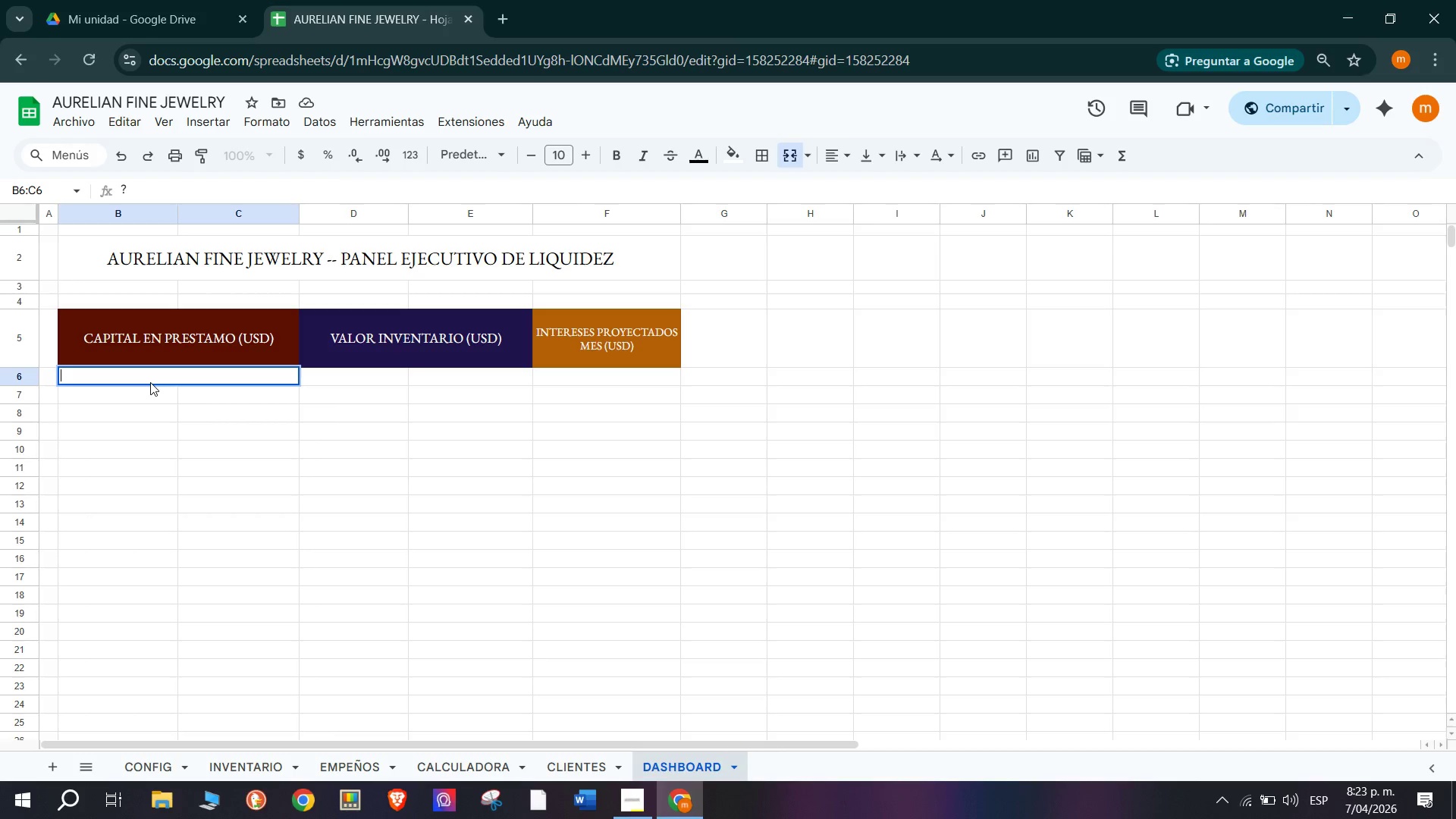 
key(Shift+0)
 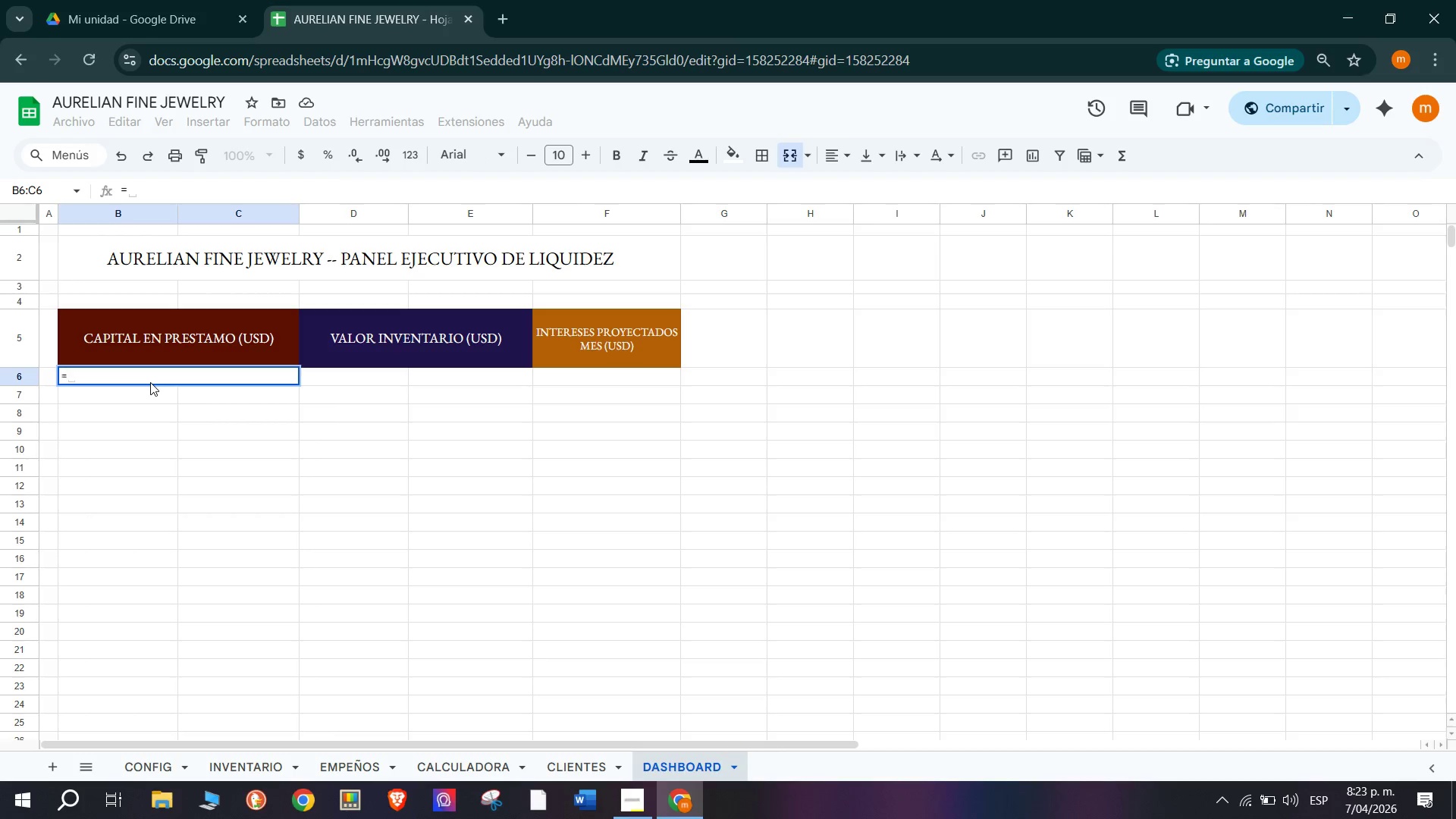 
wait(13.0)
 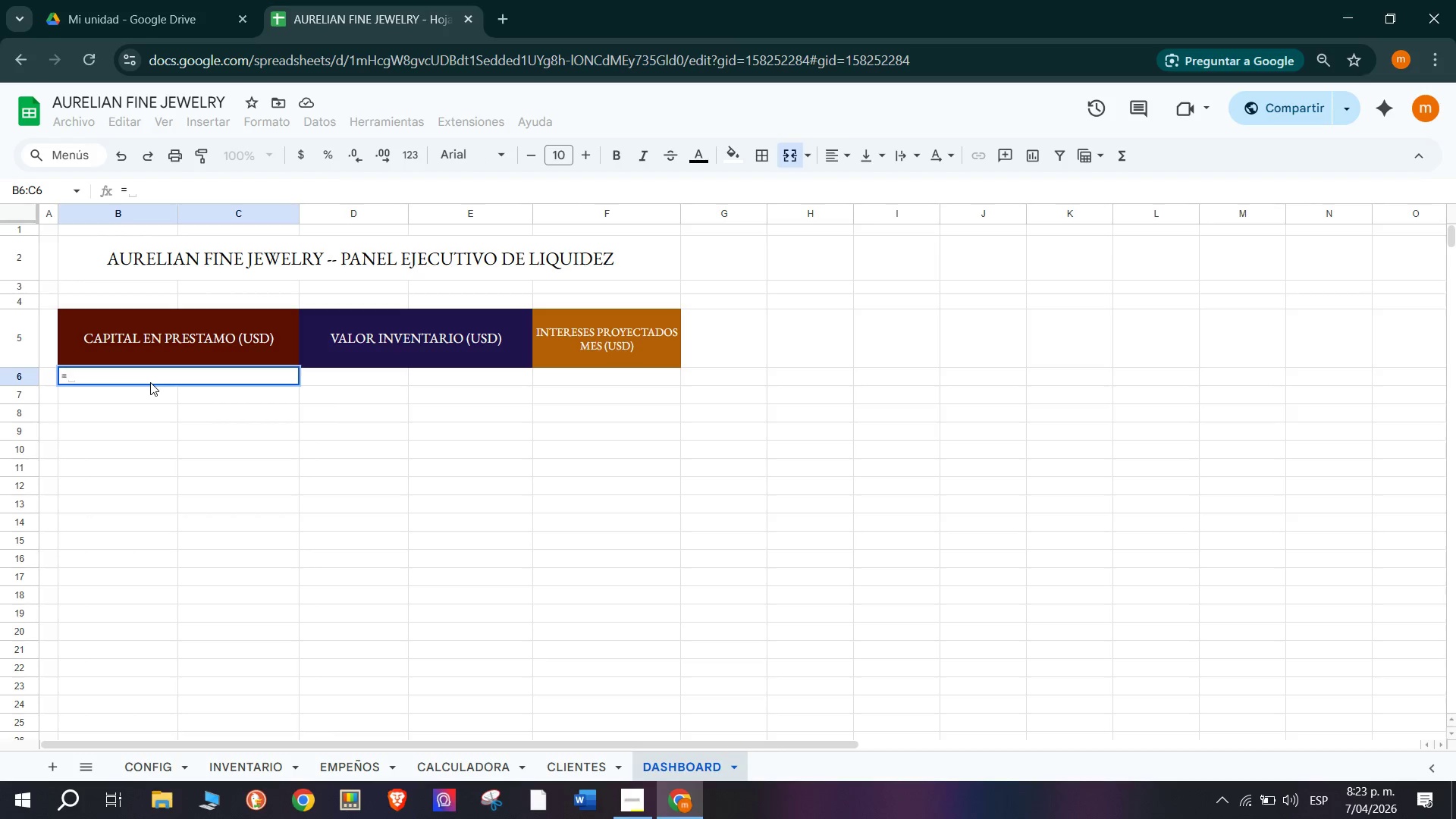 
type(SUMA)
 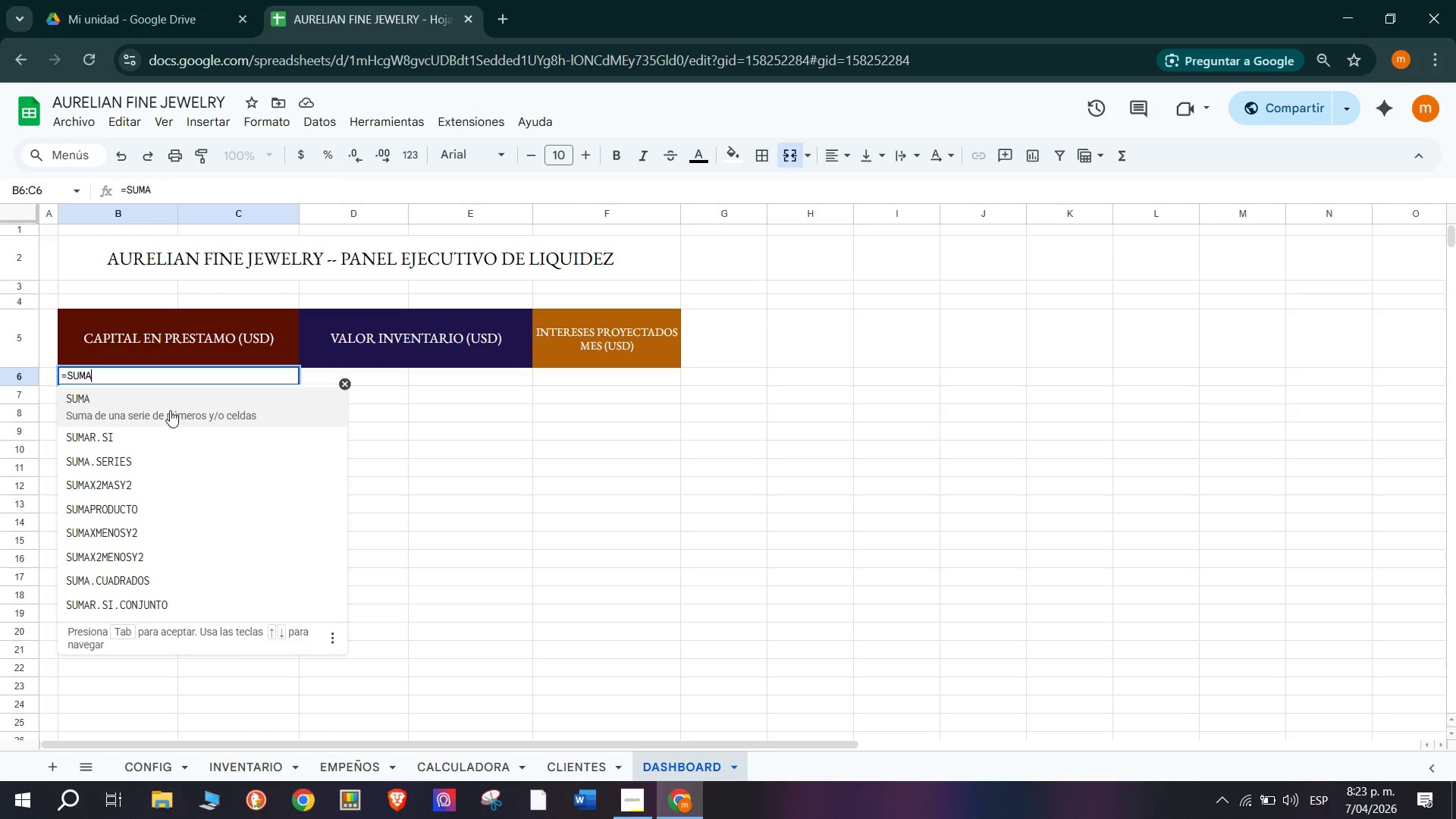 
left_click([176, 415])
 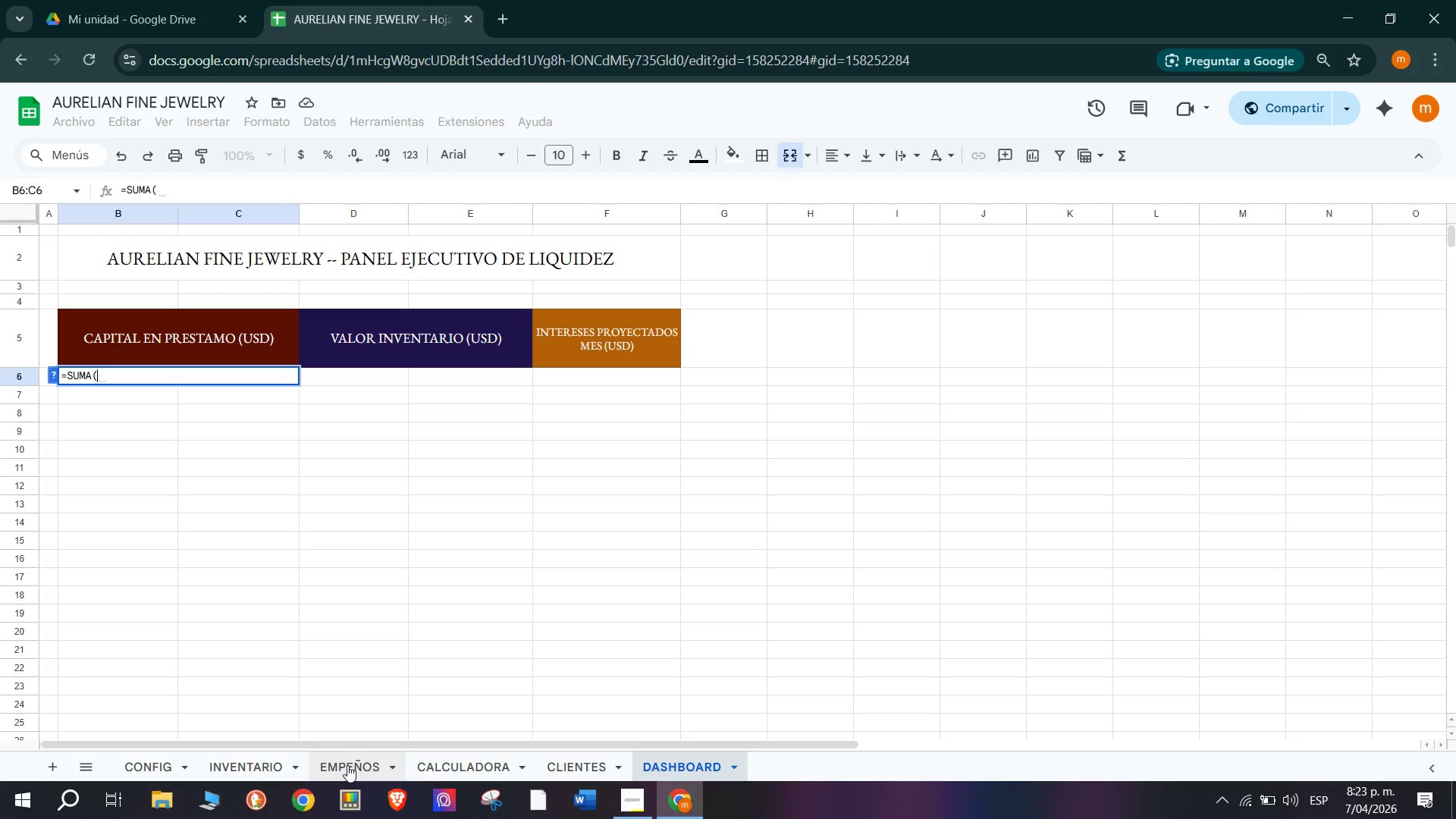 
left_click([347, 765])
 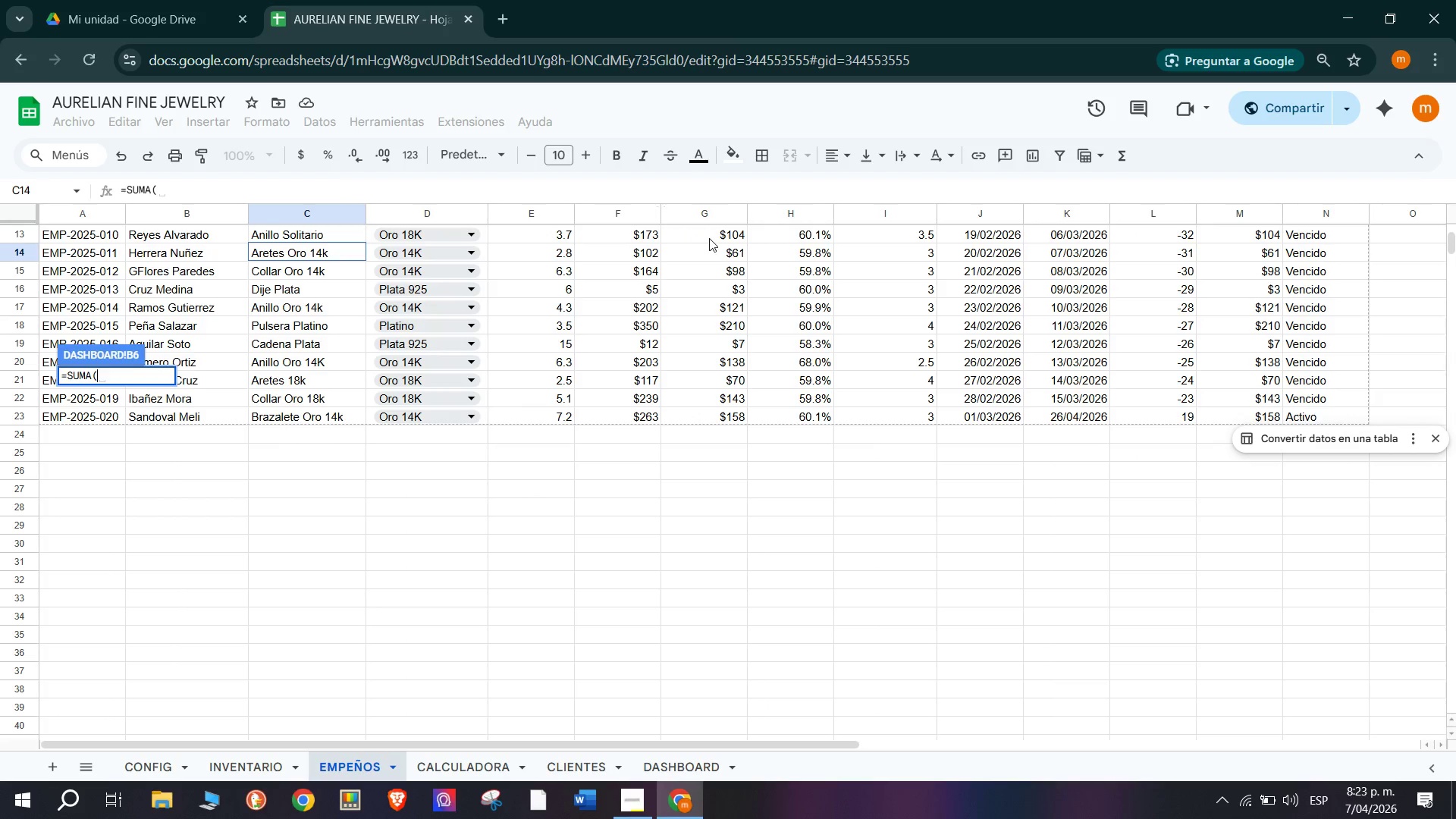 
scroll: coordinate [719, 255], scroll_direction: up, amount: 5.0
 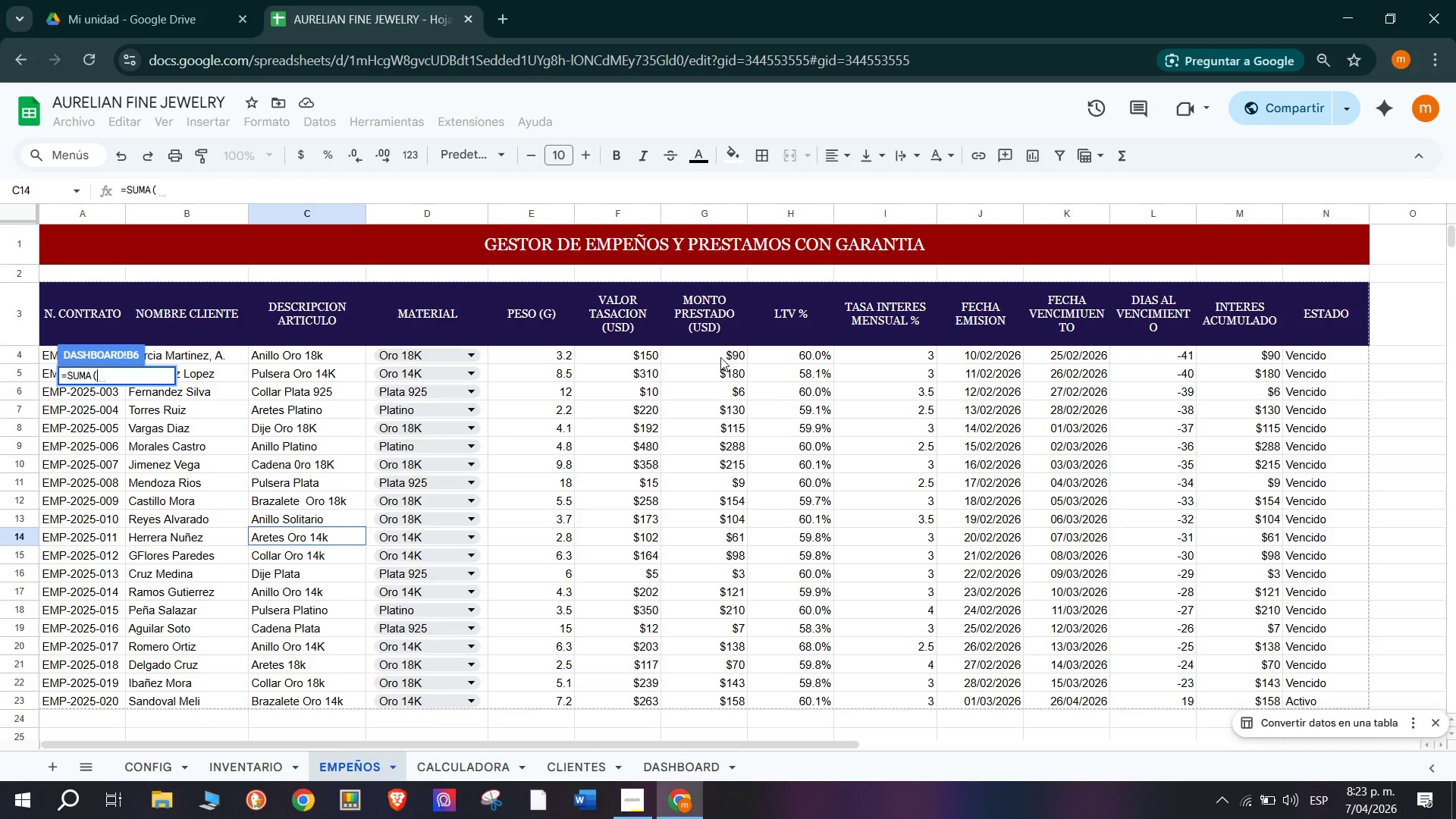 
left_click([720, 357])
 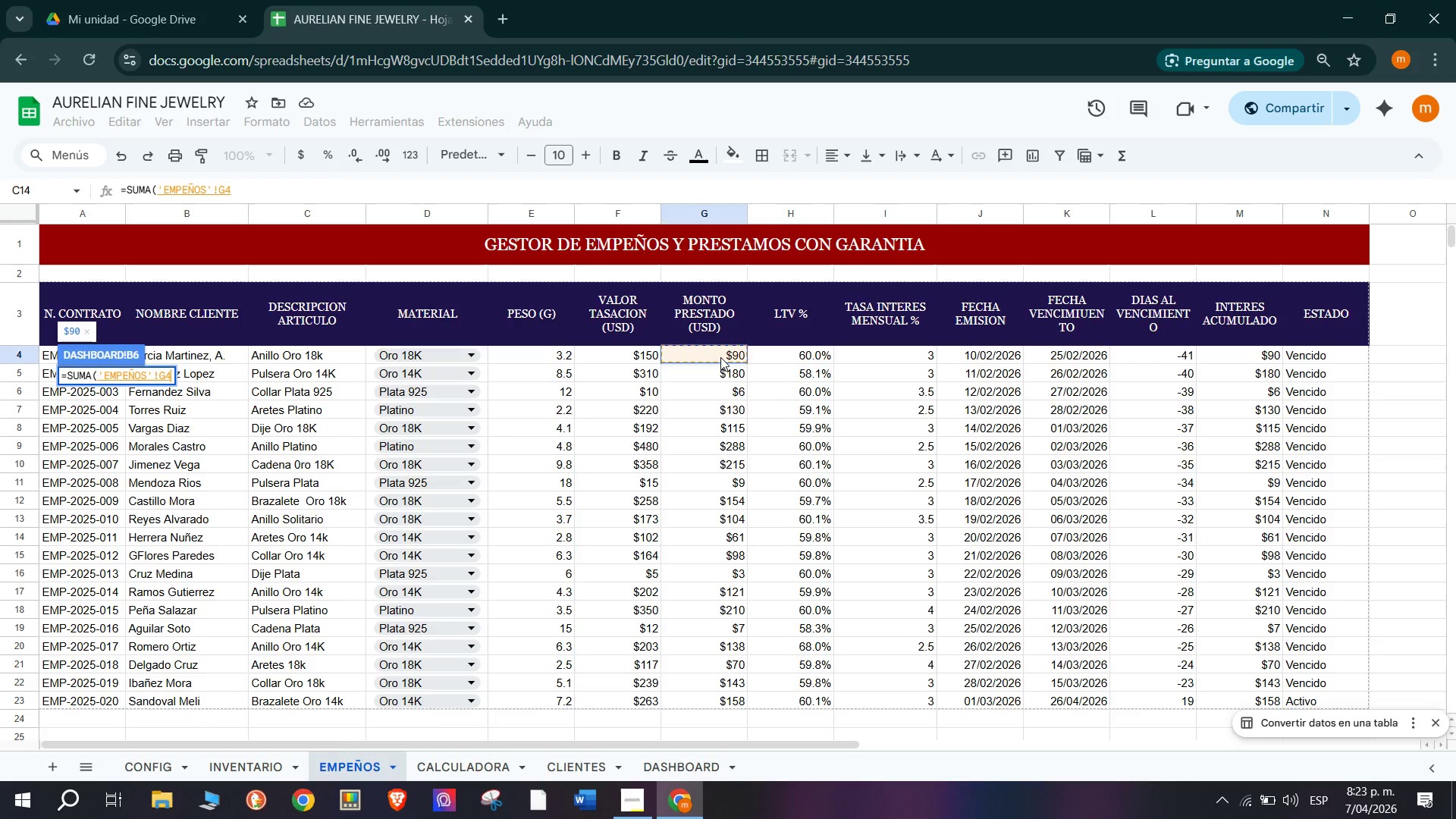 
type(>G23)
 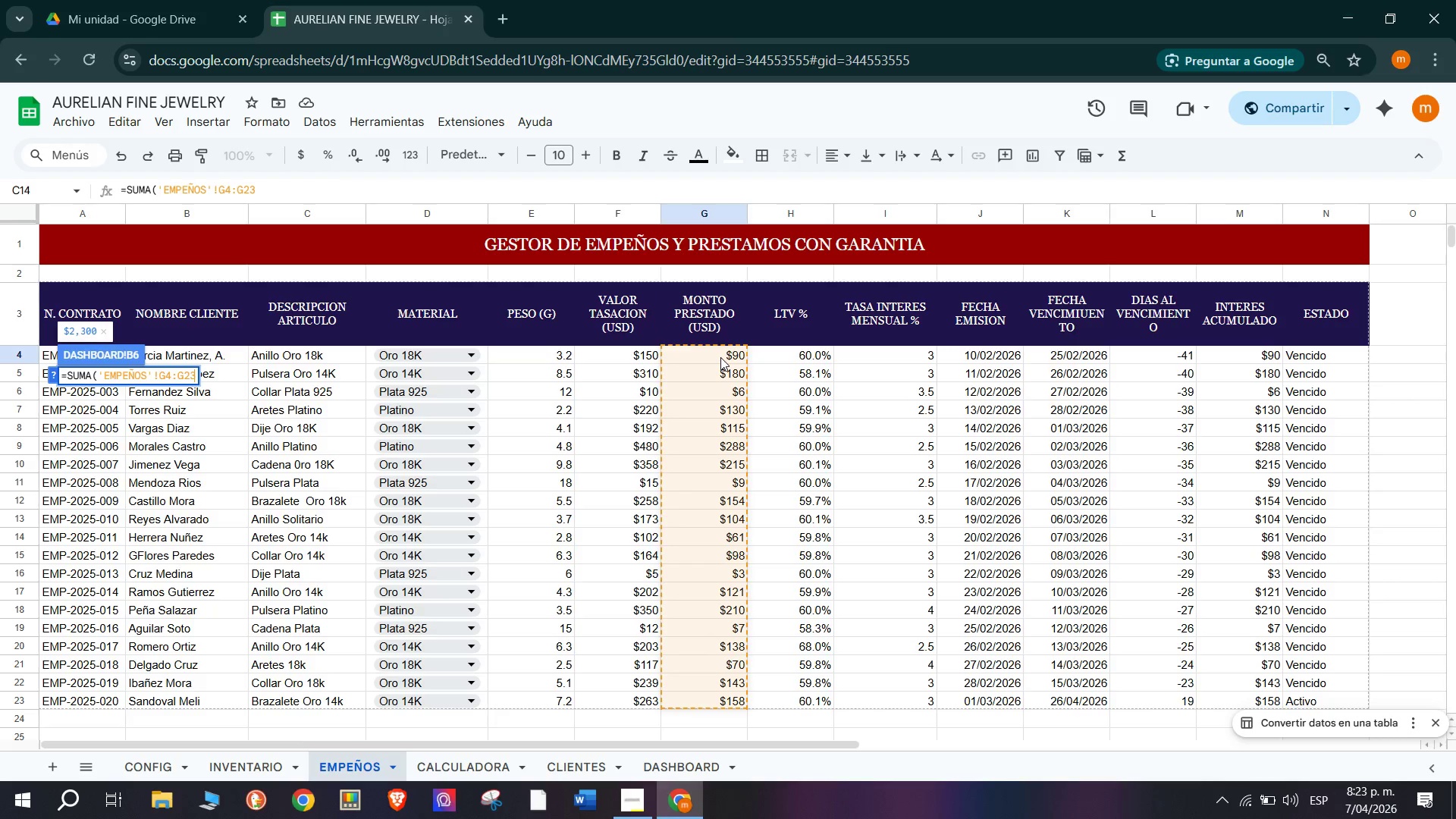 
hold_key(key=ShiftRight, duration=1.5)
 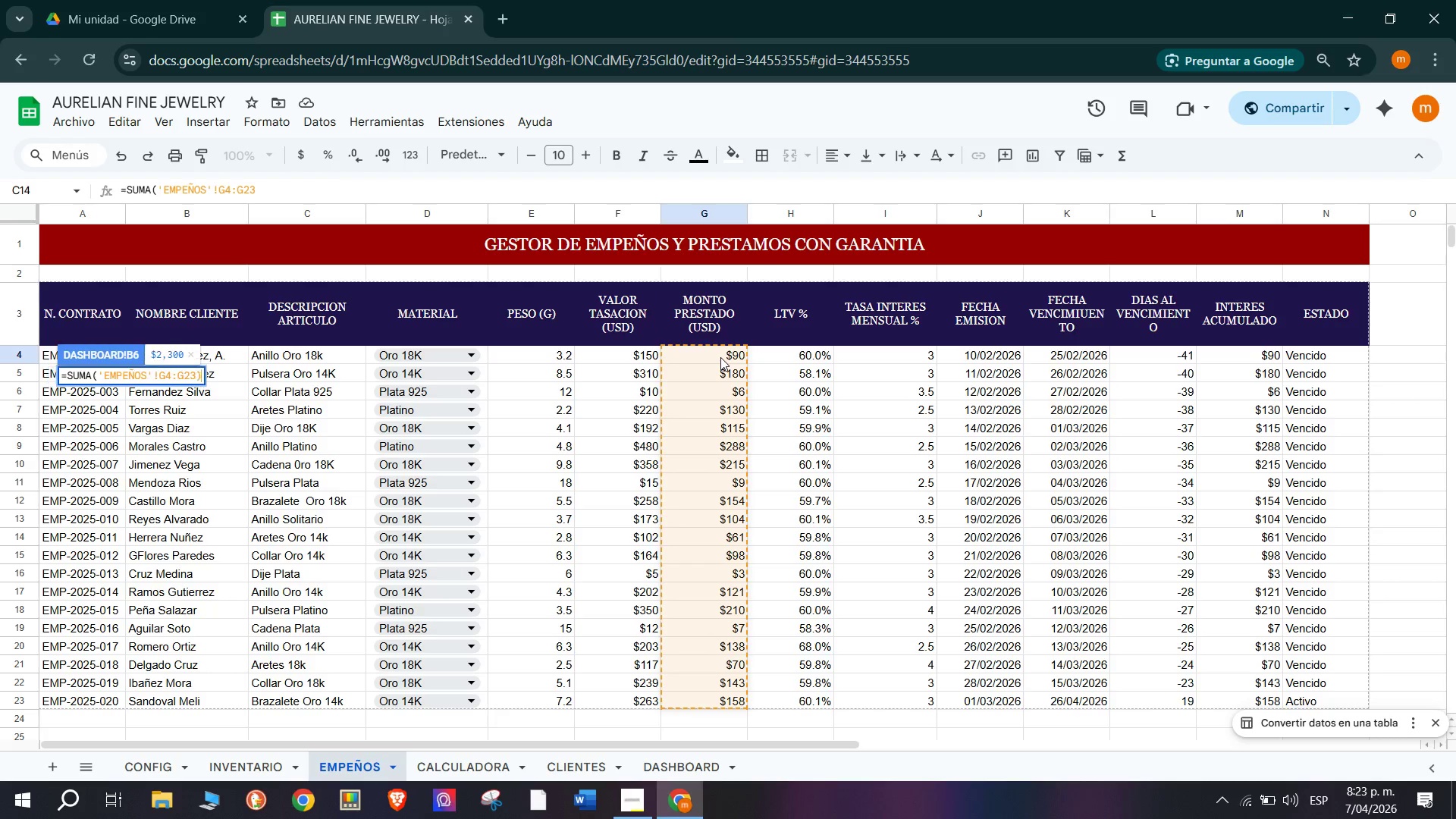 
key(Shift+9)
 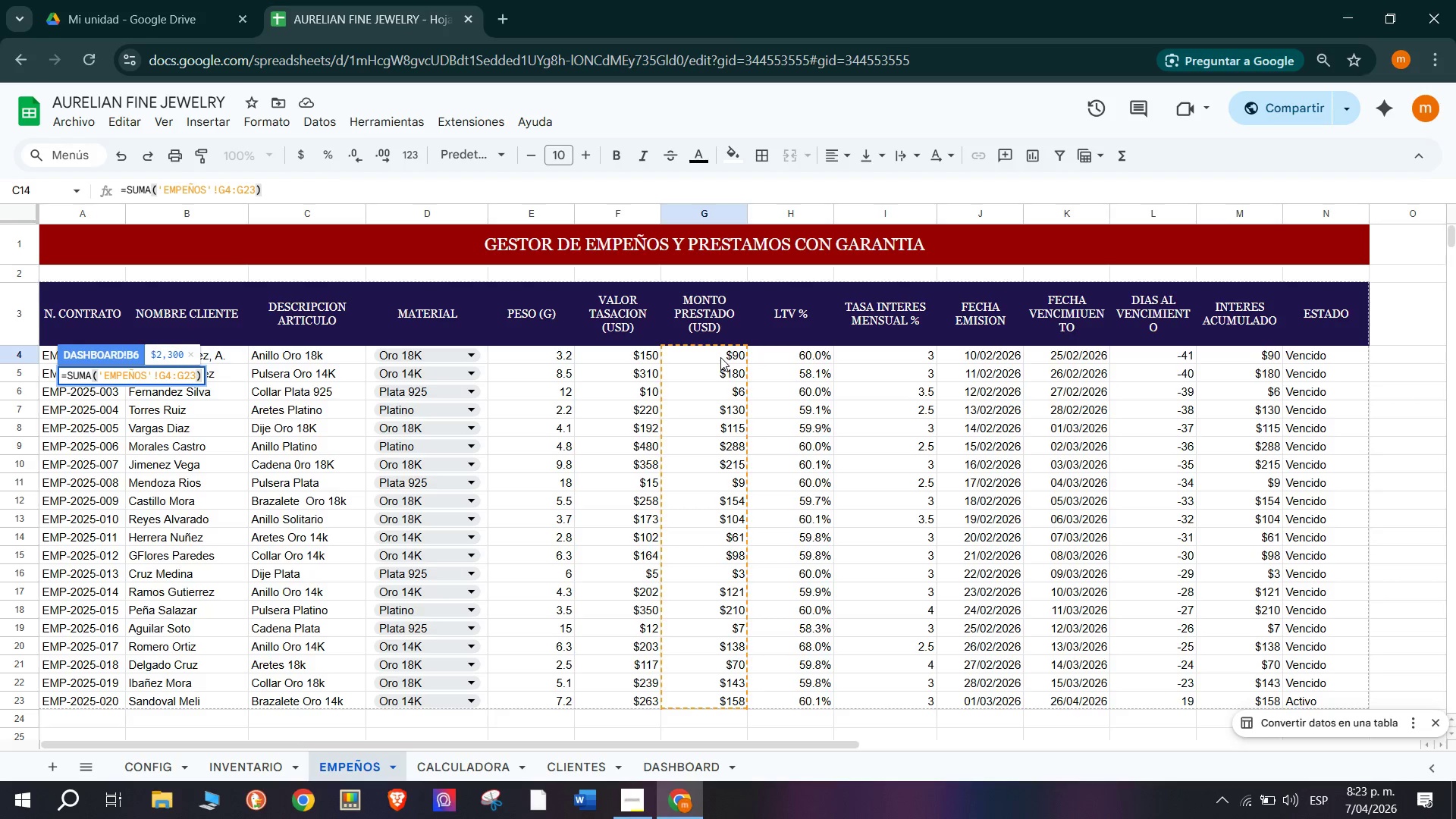 
key(Enter)
 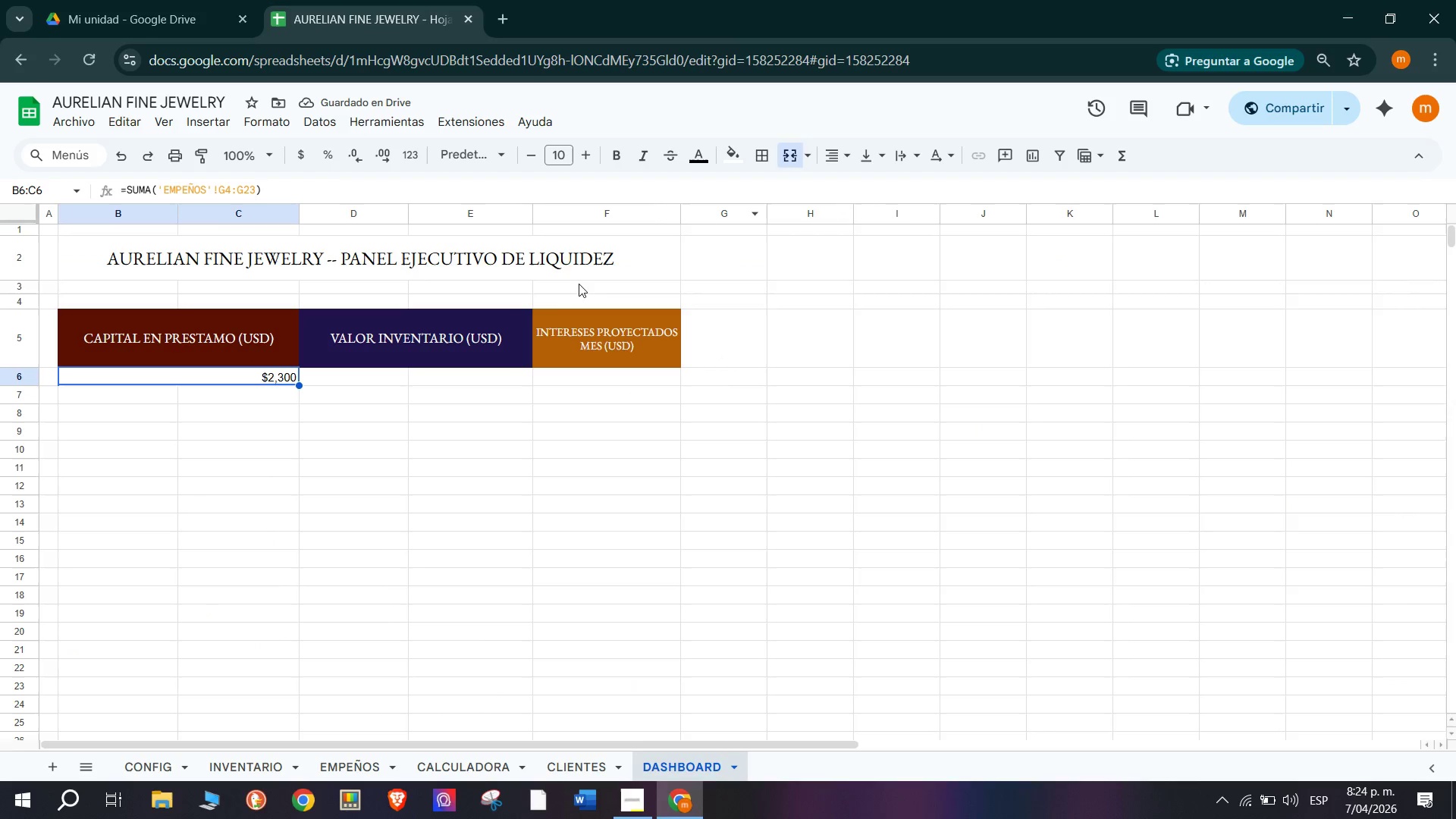 
left_click_drag(start_coordinate=[17, 380], to_coordinate=[17, 406])
 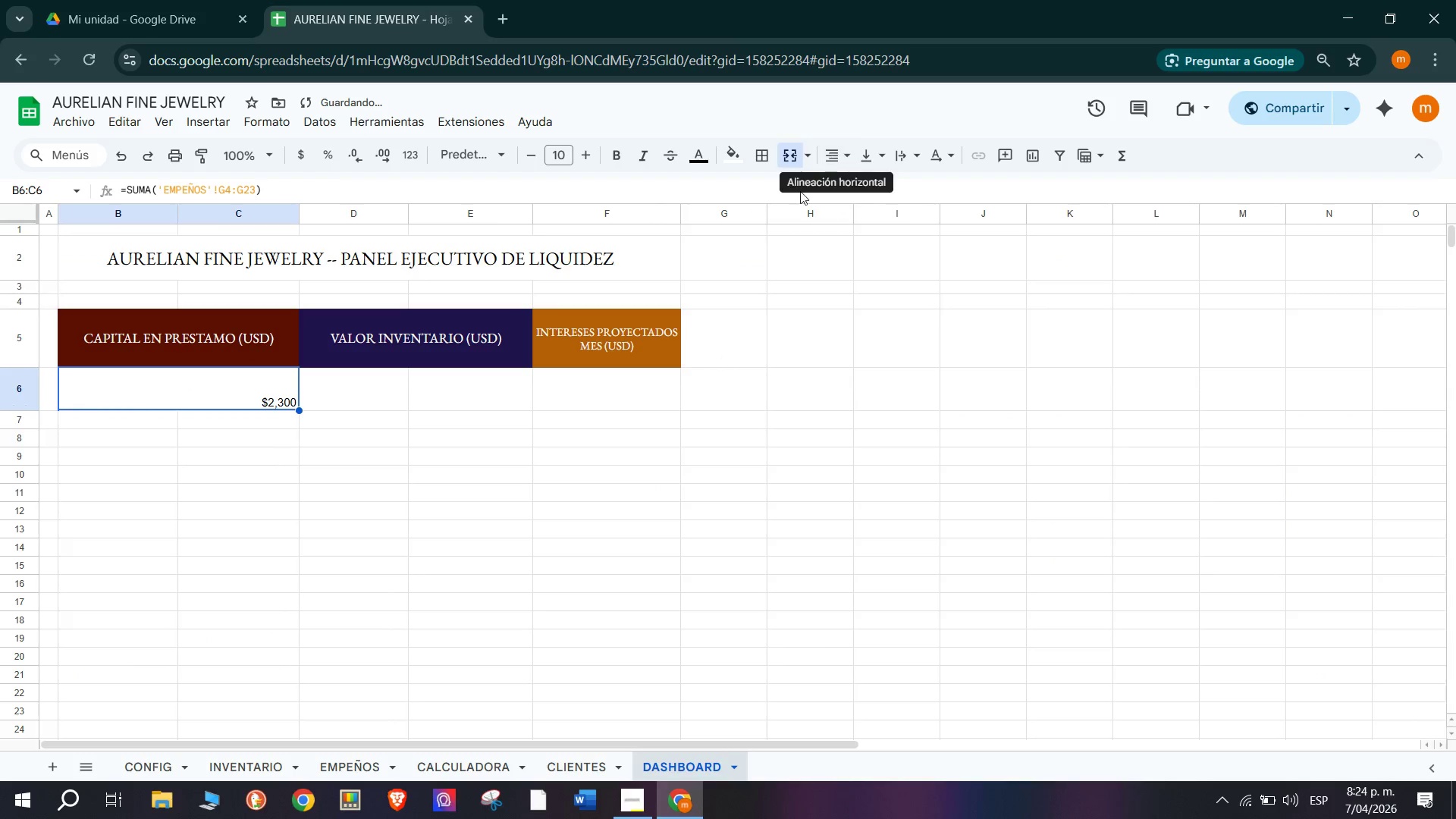 
left_click_drag(start_coordinate=[115, 388], to_coordinate=[610, 378])
 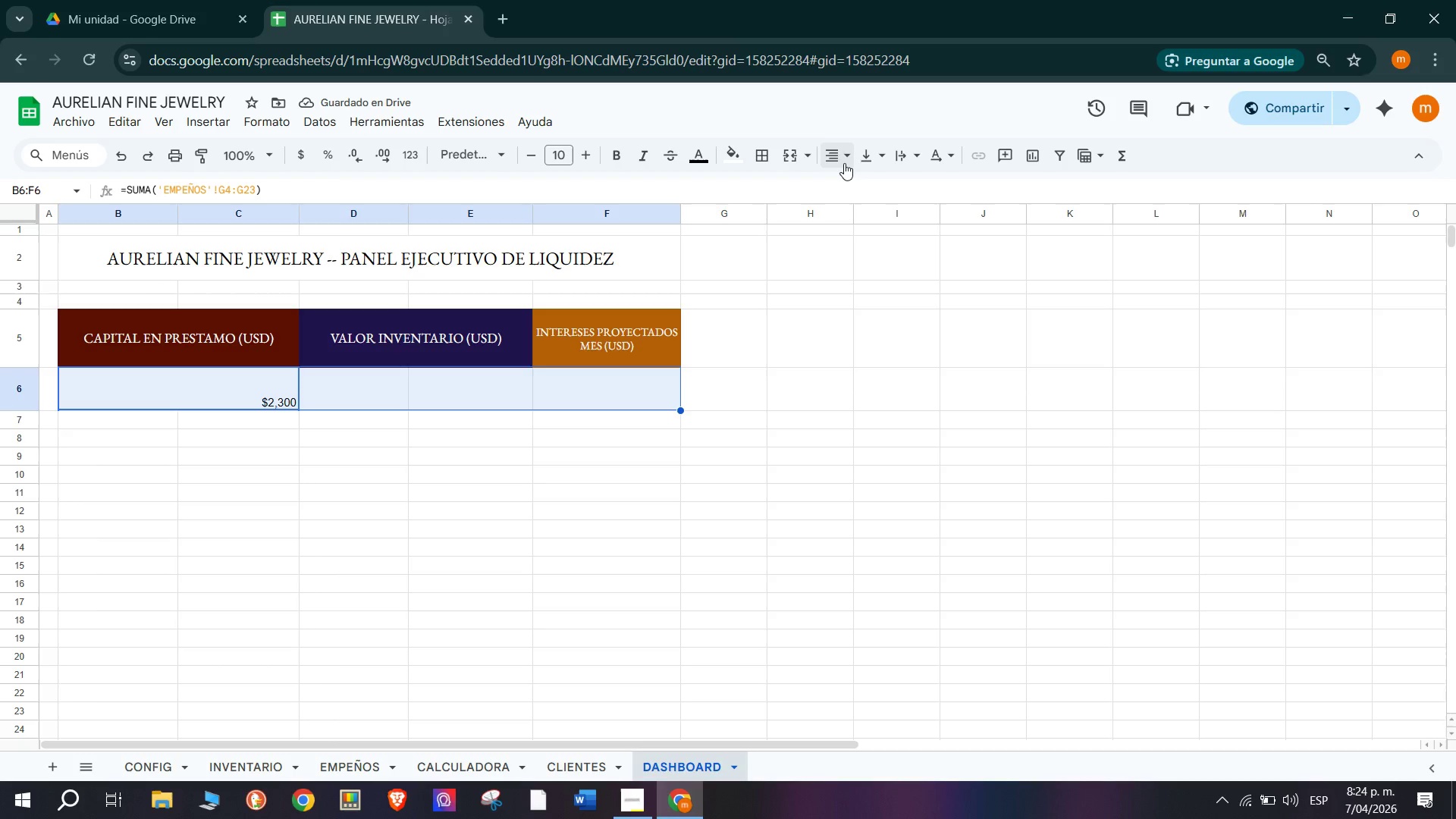 
left_click([843, 162])
 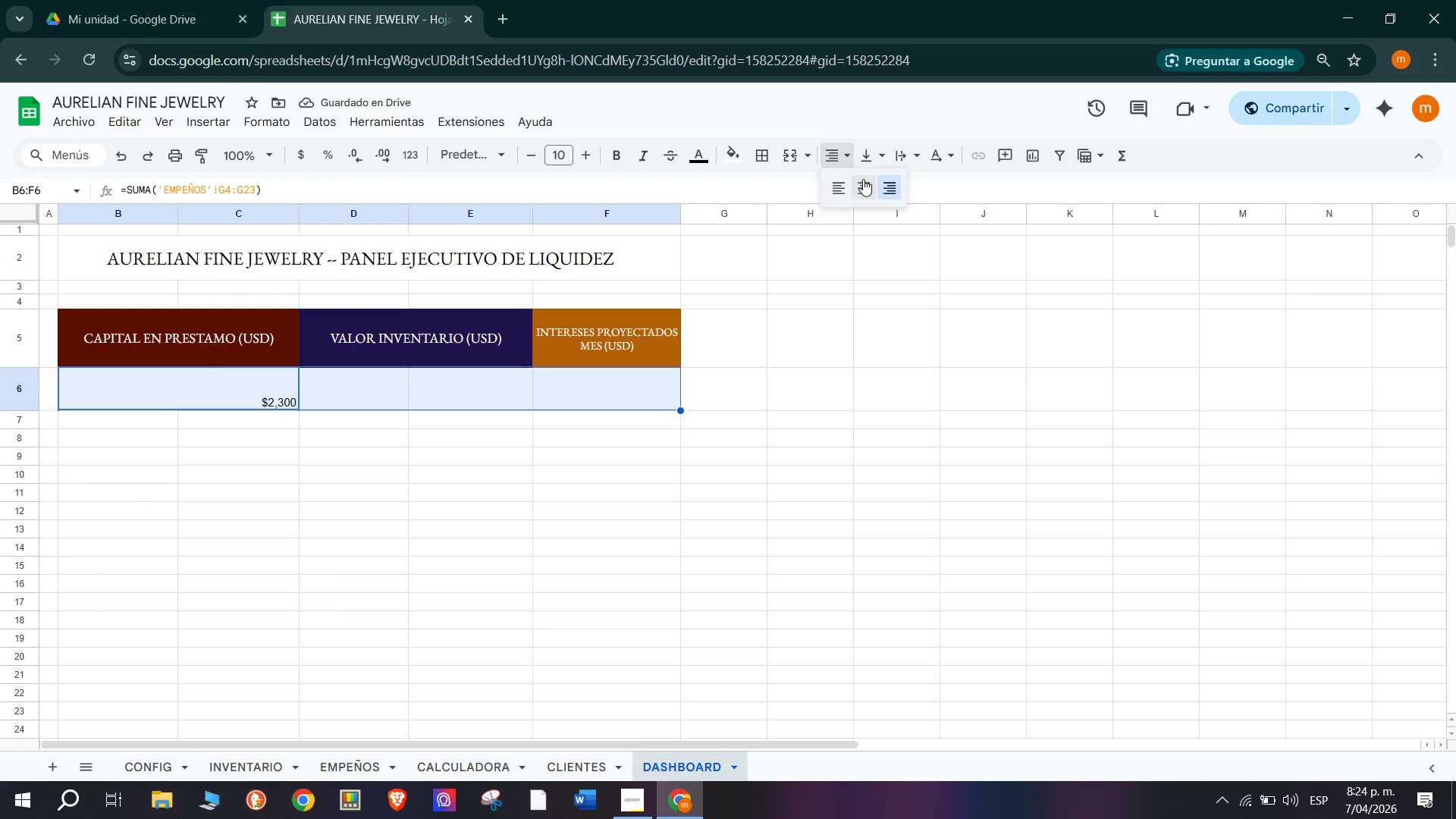 
left_click([863, 180])
 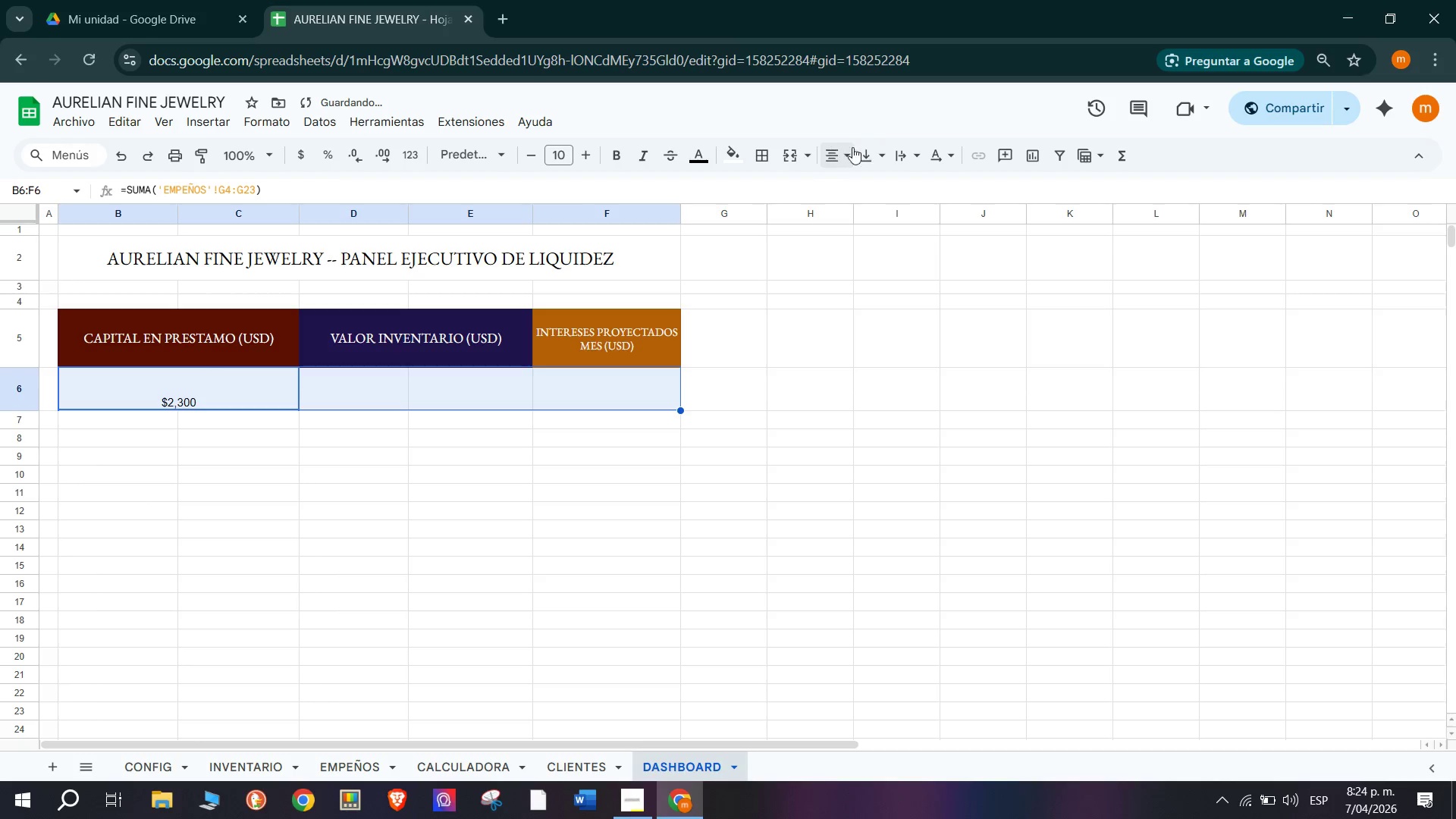 
left_click([873, 147])
 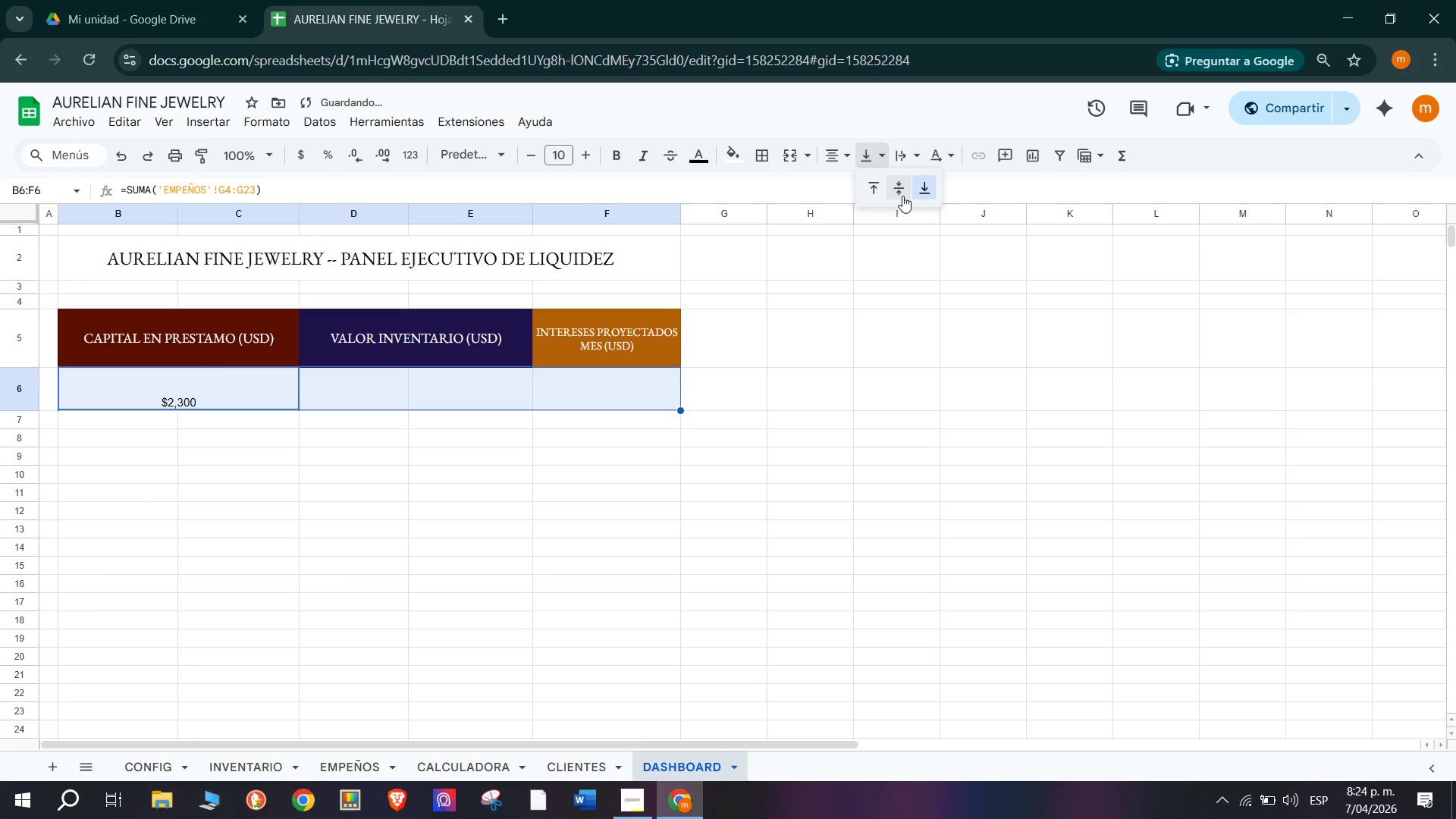 
left_click([902, 188])
 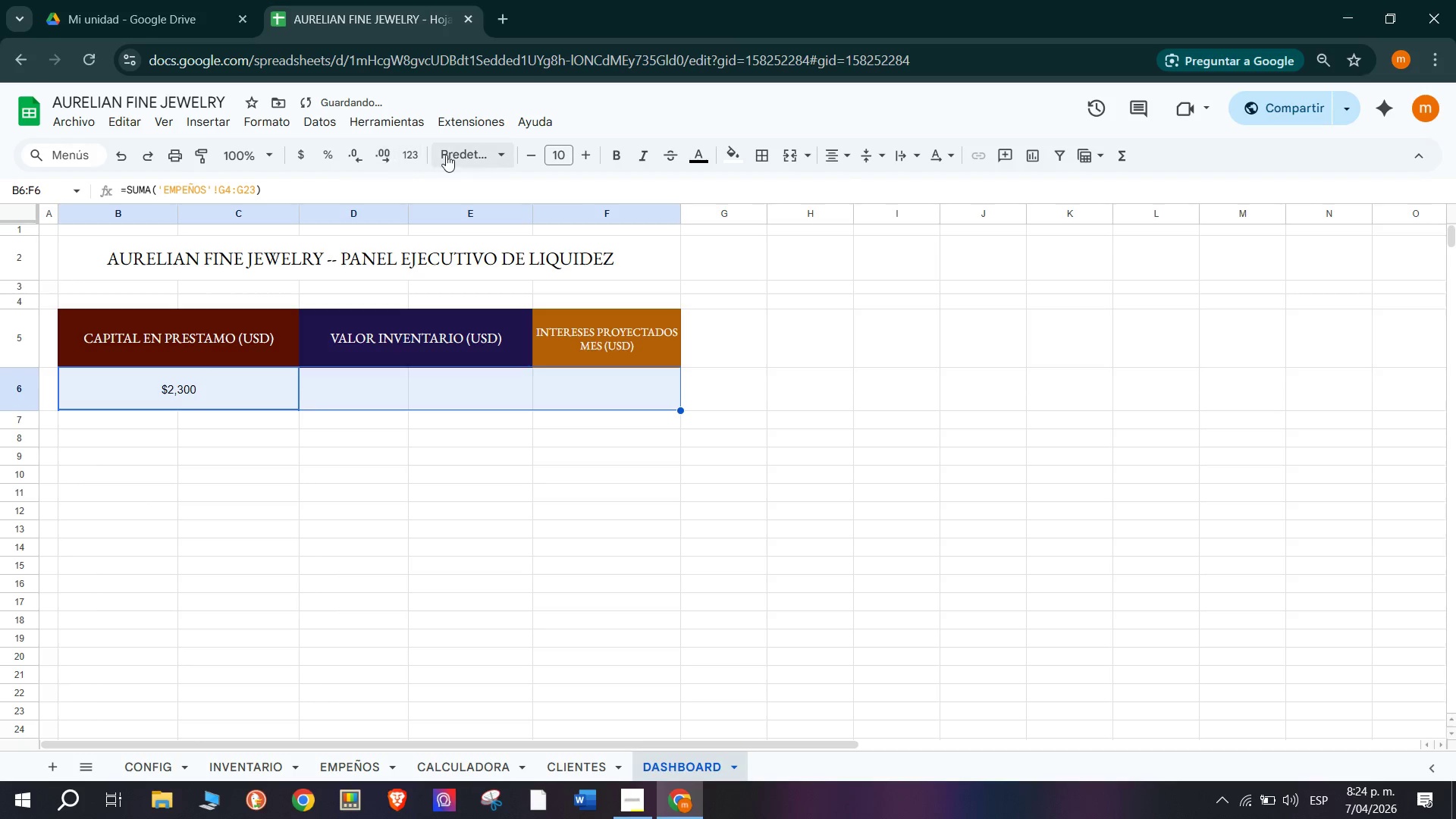 
left_click([477, 155])
 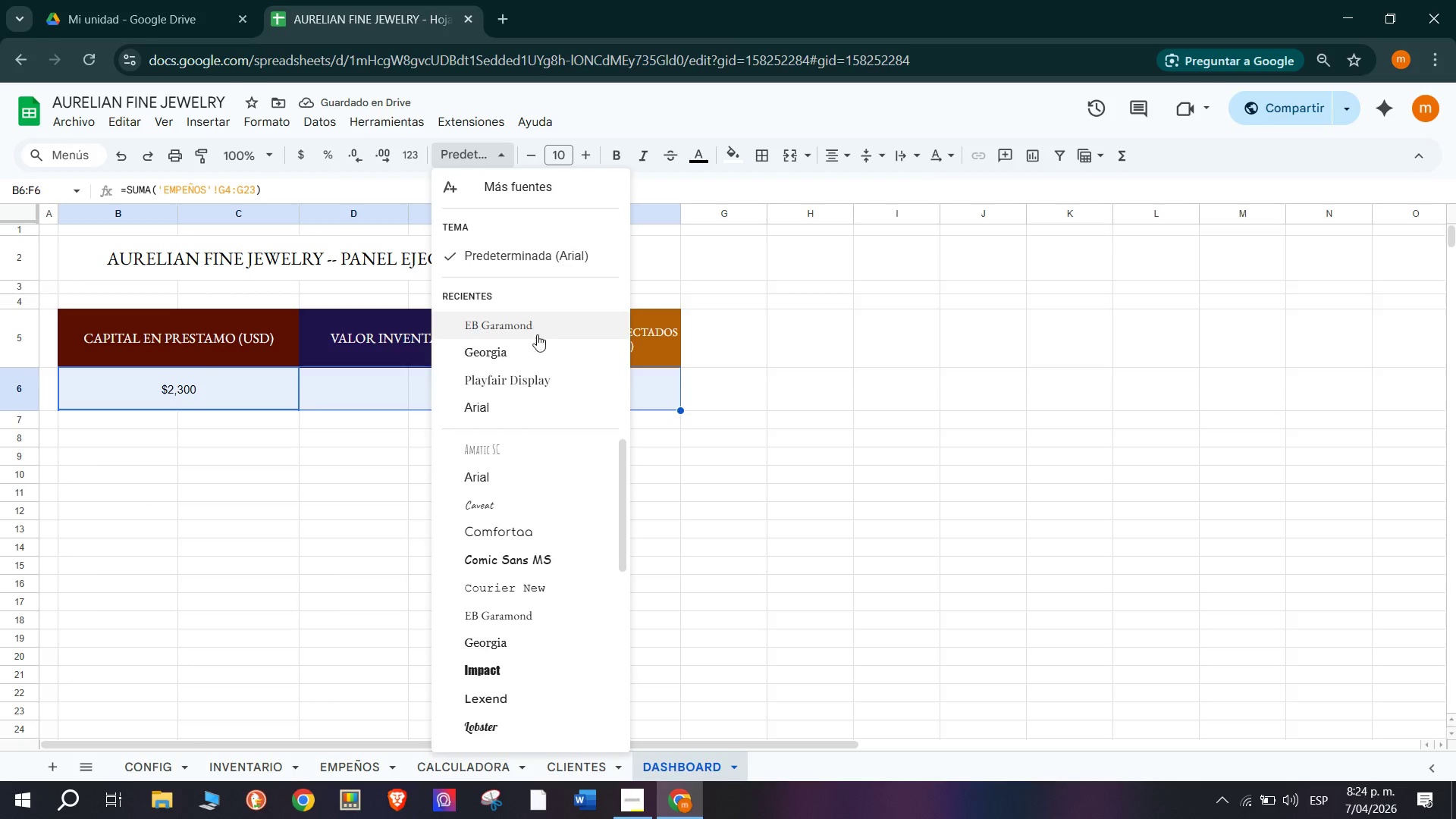 
left_click([538, 347])
 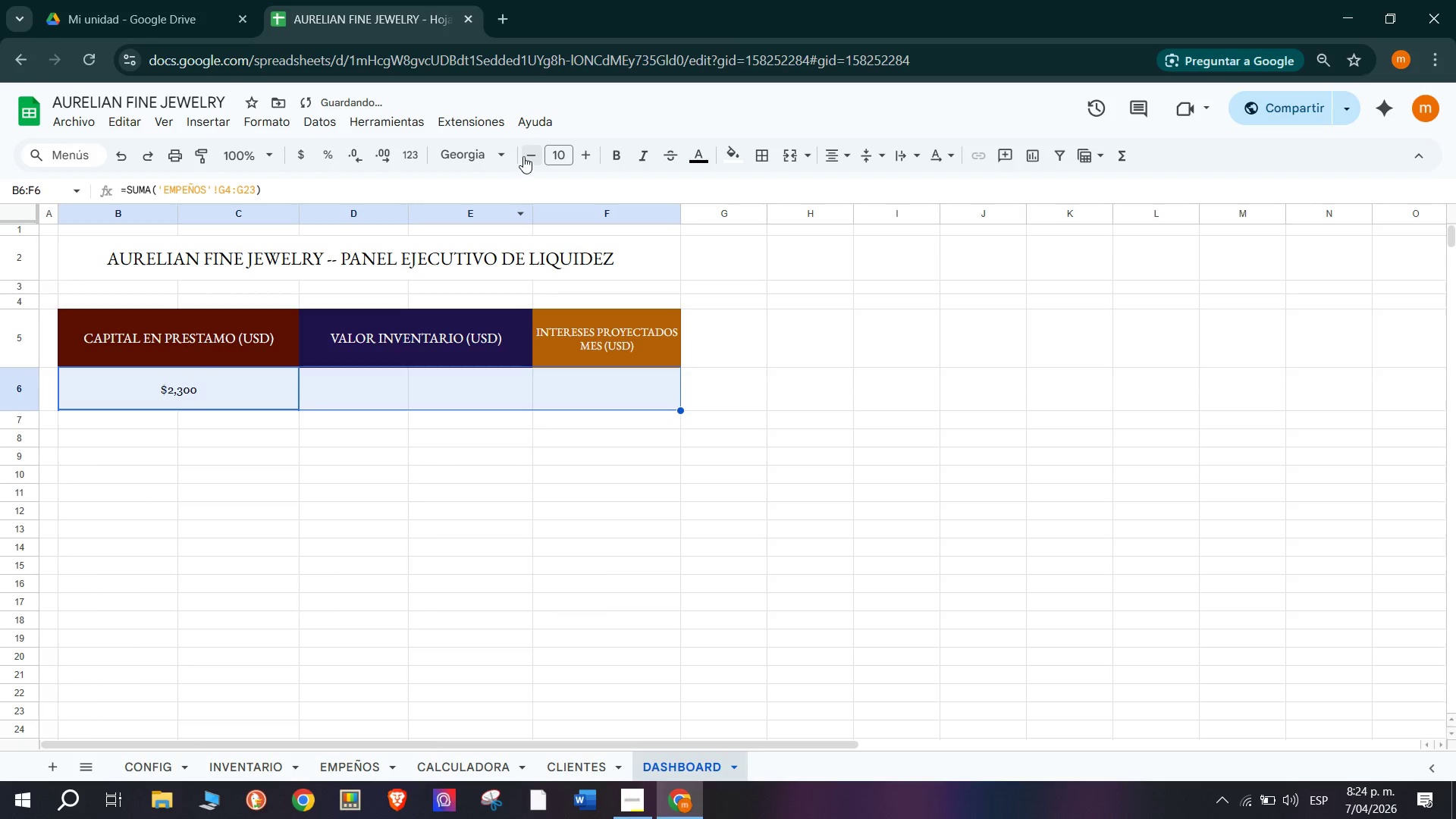 
left_click([478, 152])
 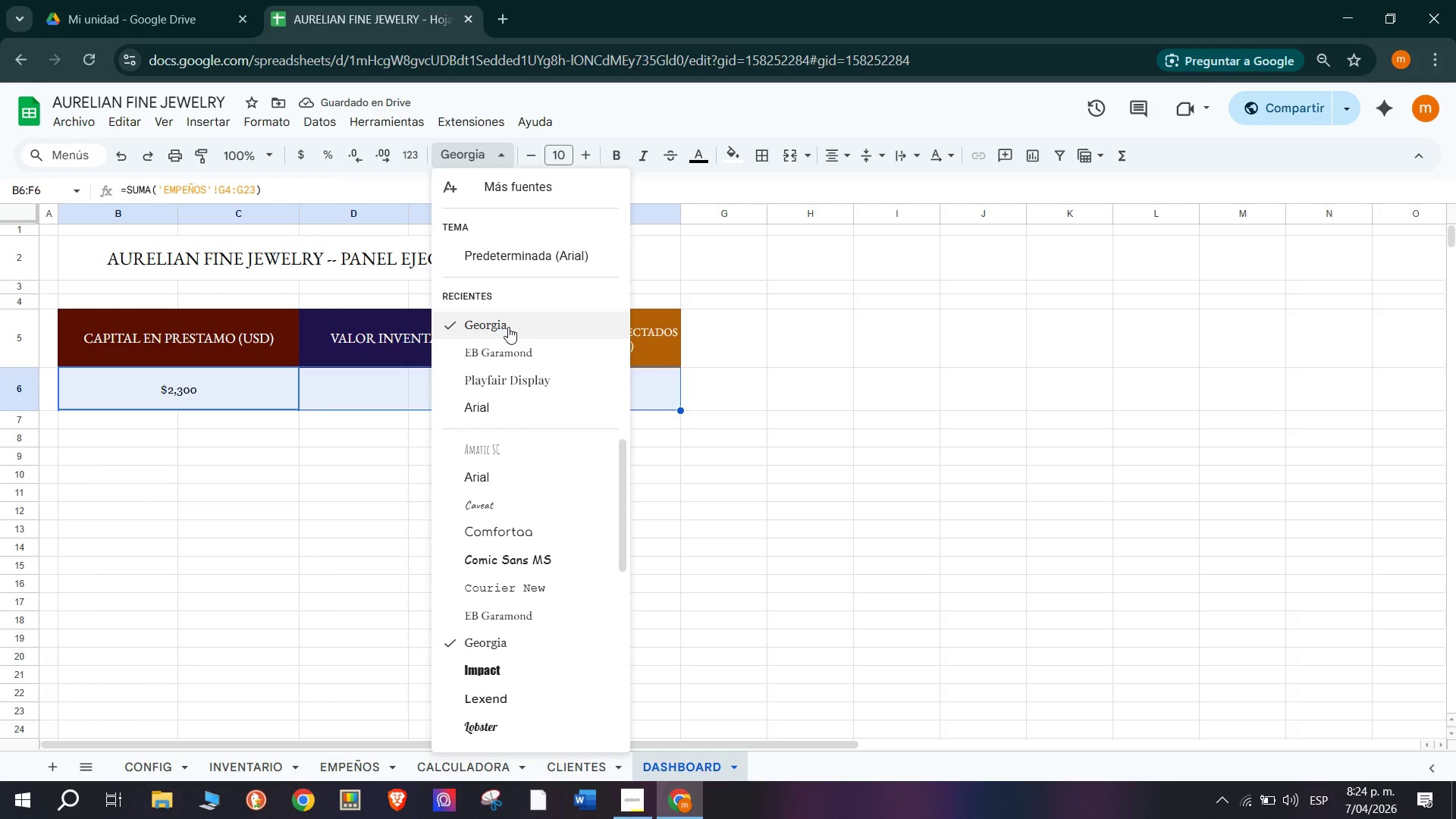 
left_click([508, 345])
 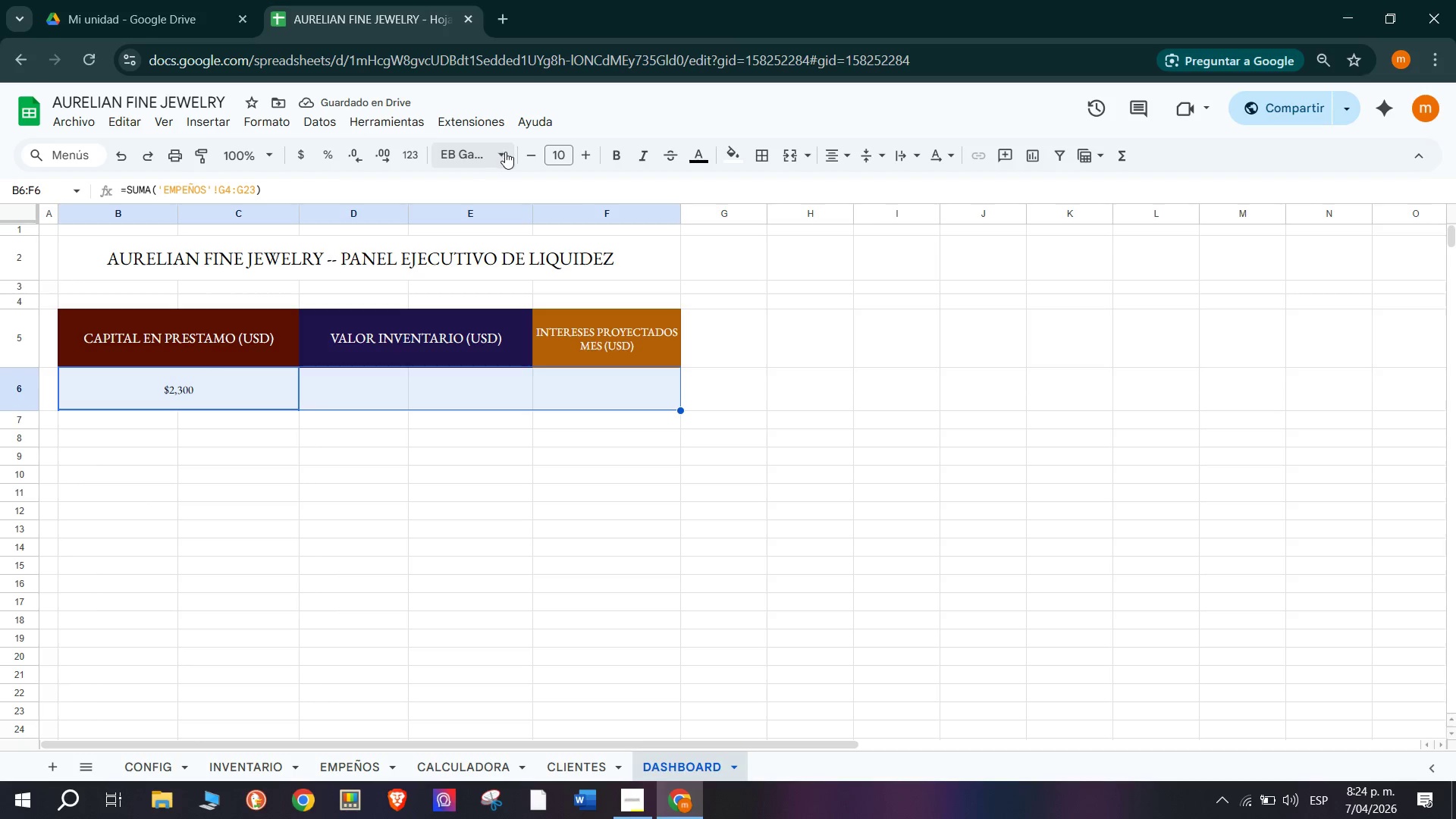 
double_click([585, 162])
 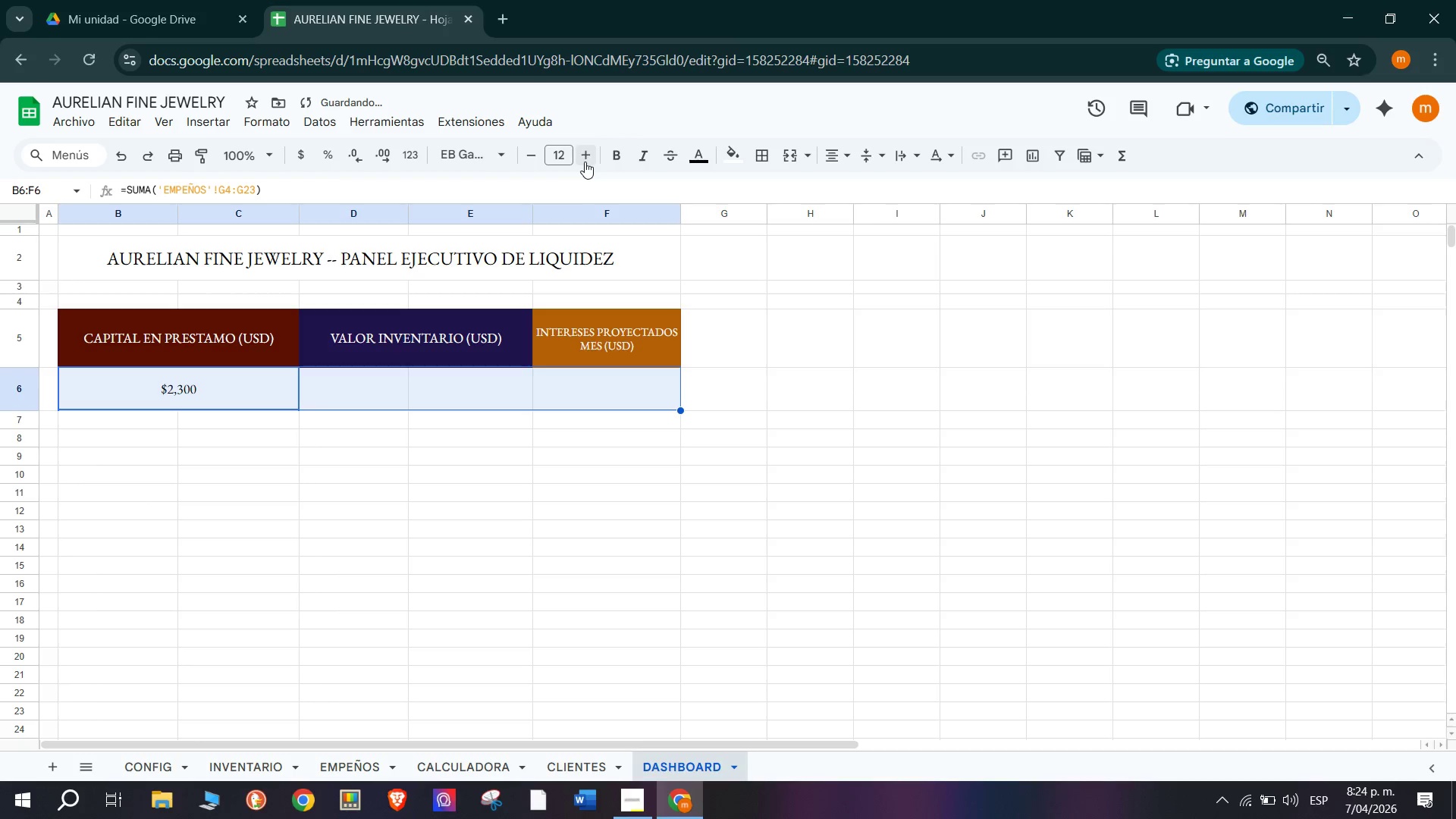 
triple_click([585, 162])
 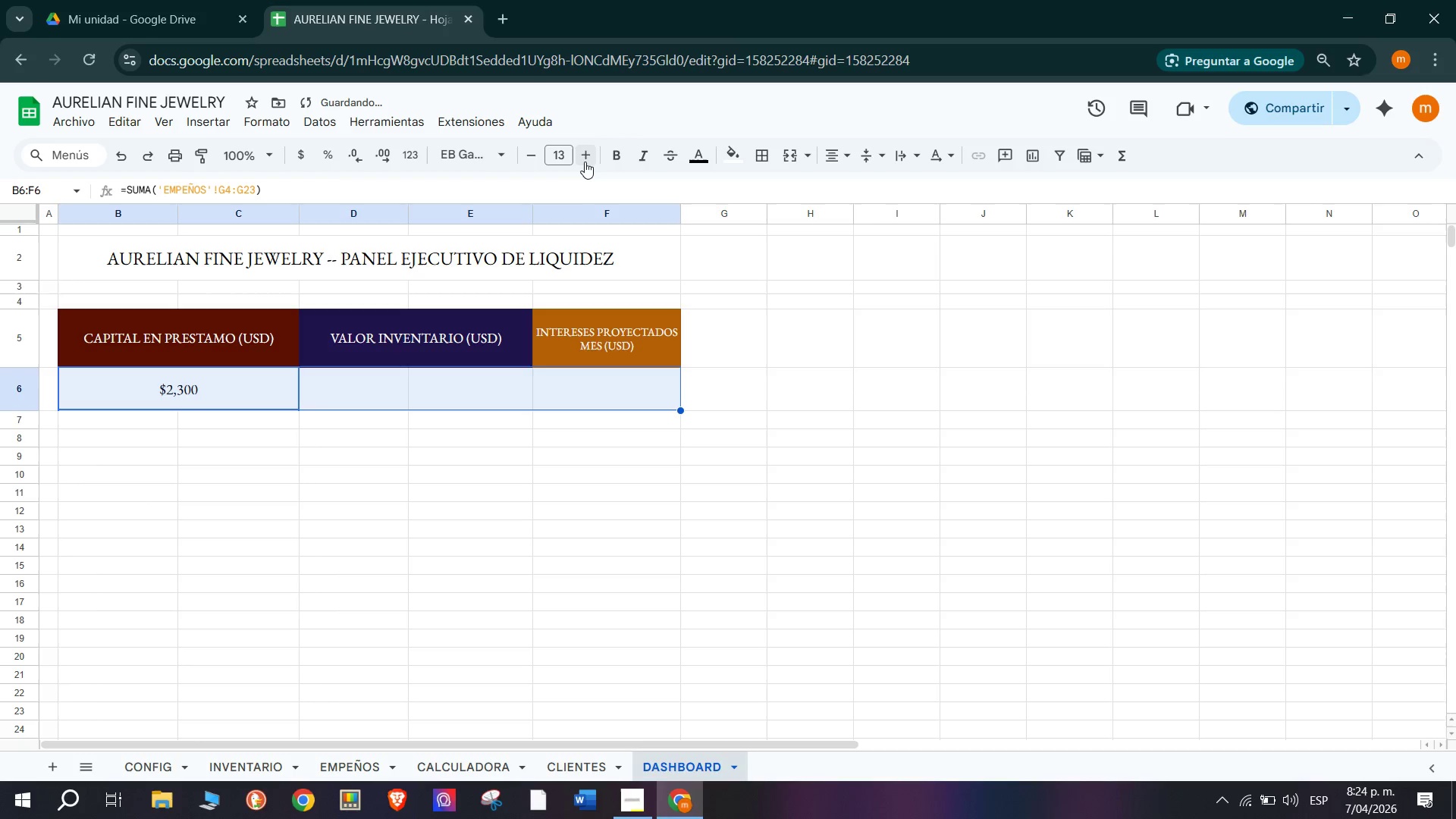 
triple_click([585, 162])
 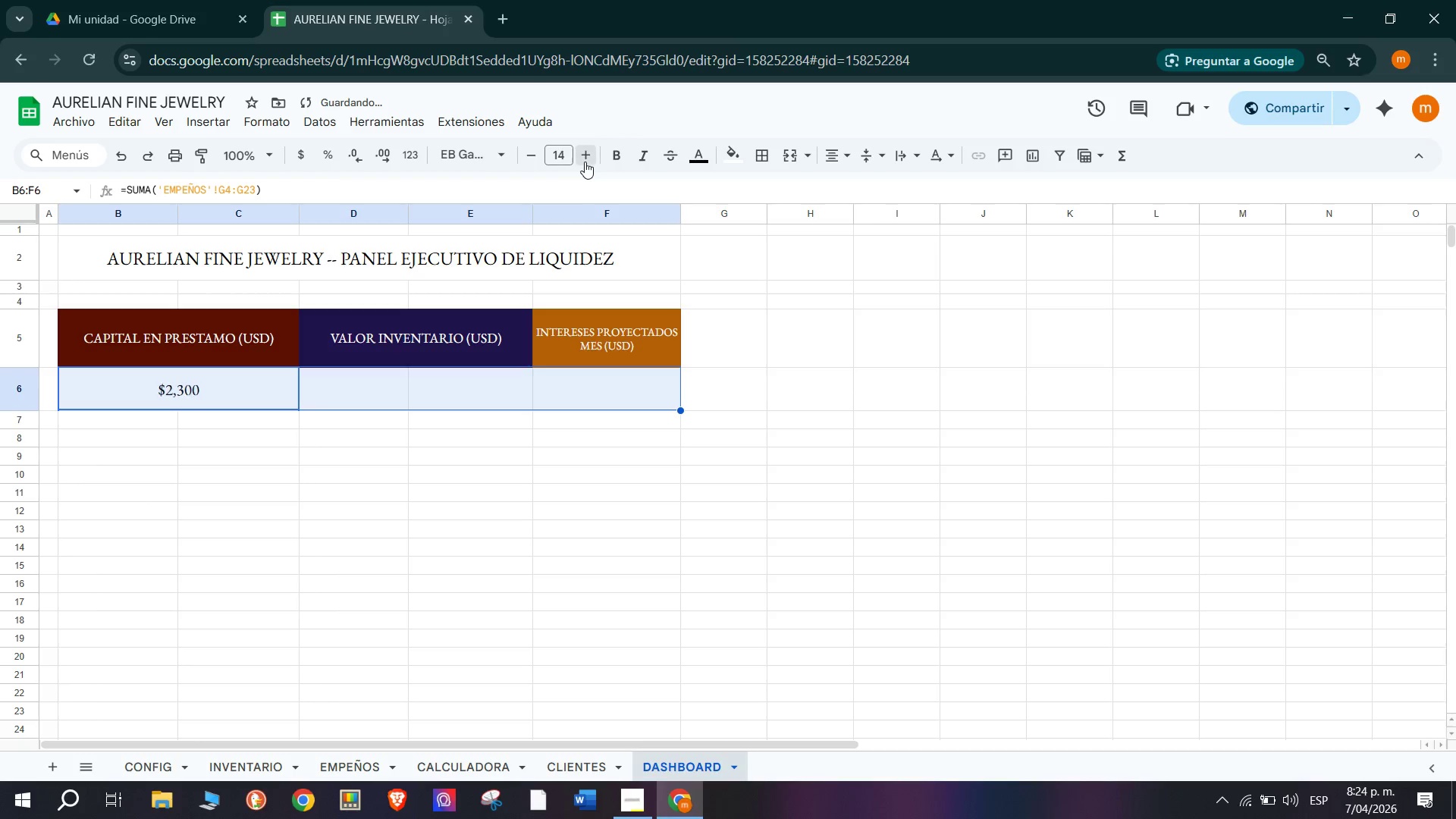 
triple_click([585, 162])
 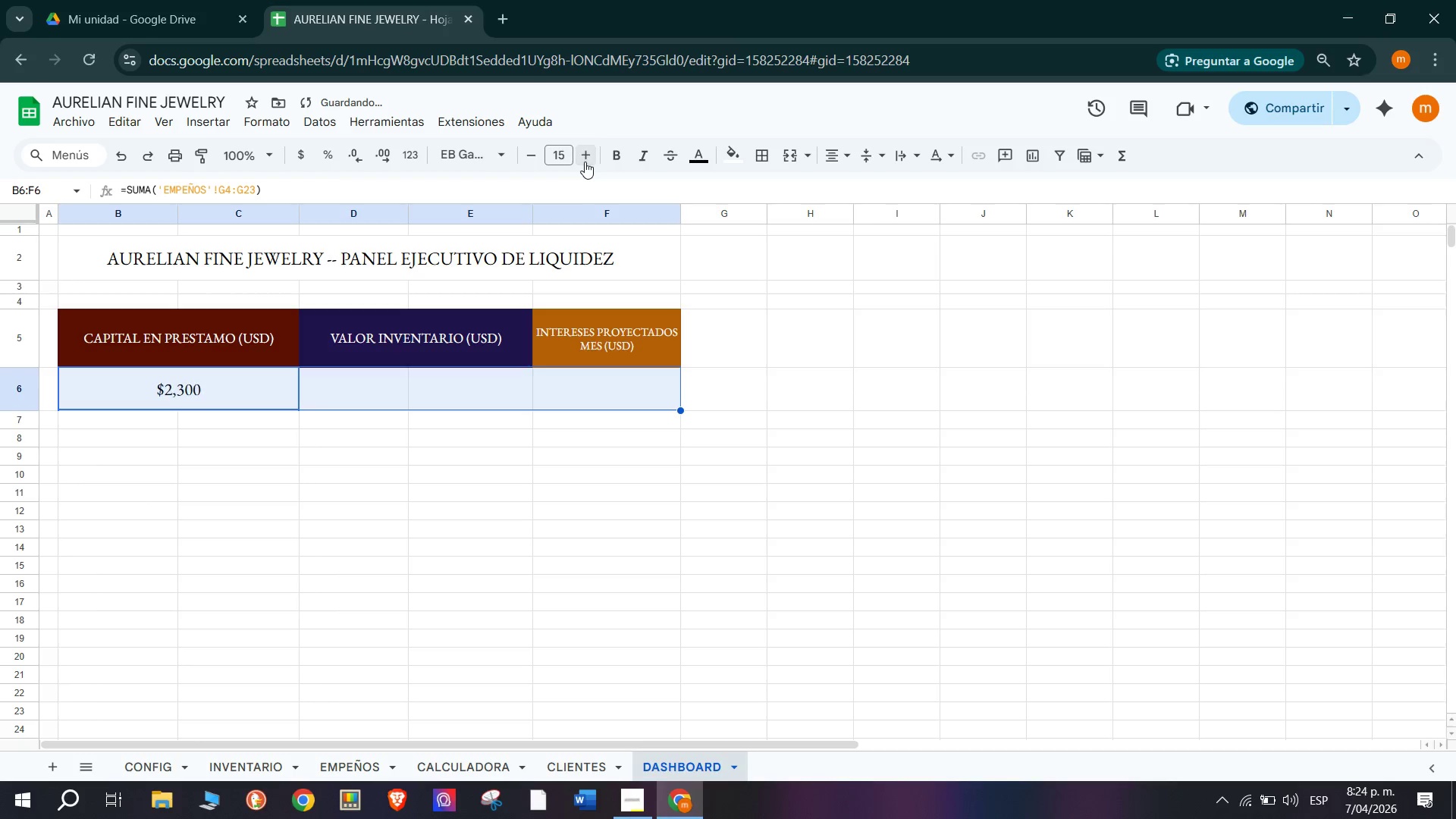 
triple_click([585, 162])
 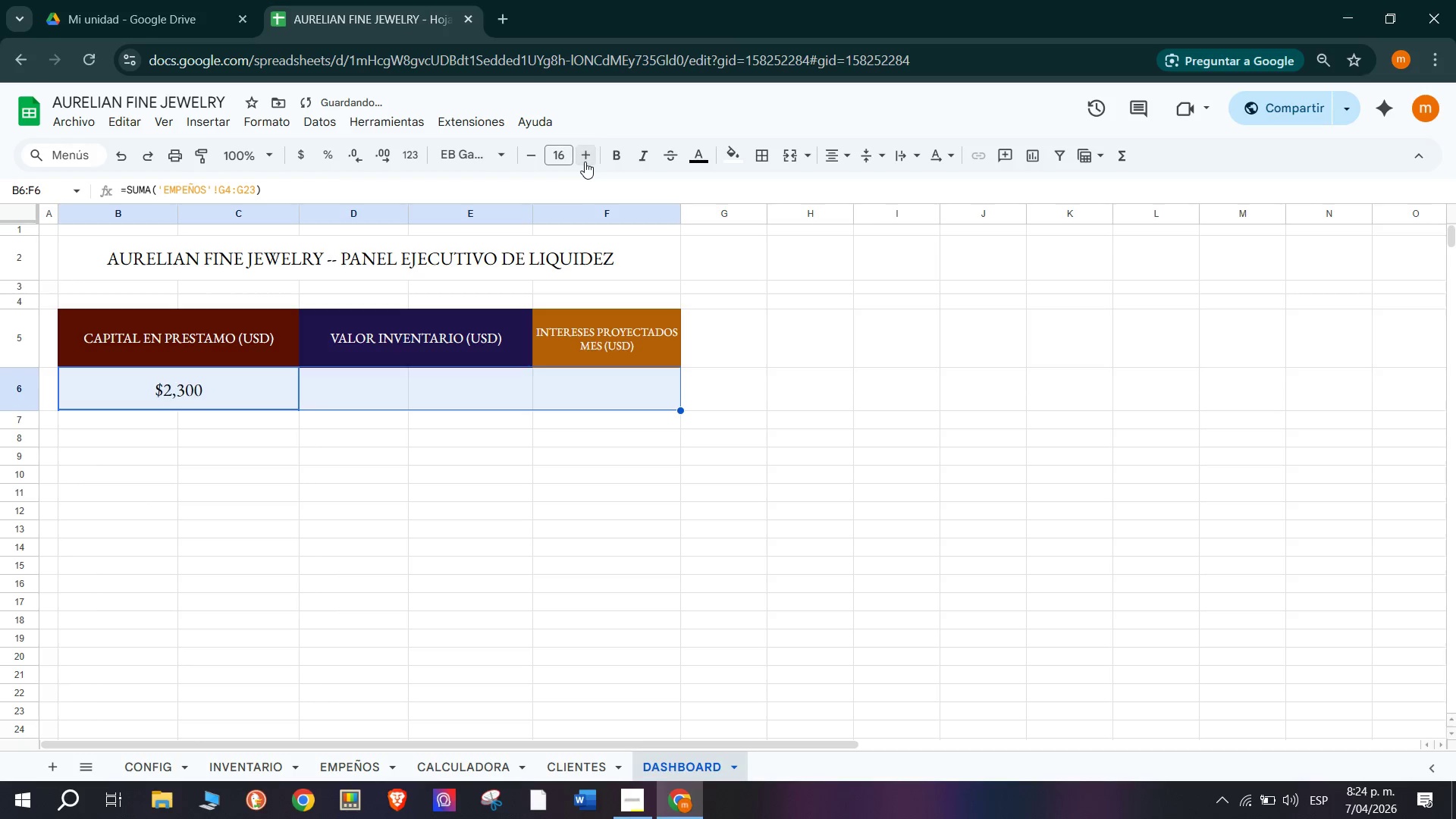 
triple_click([585, 162])
 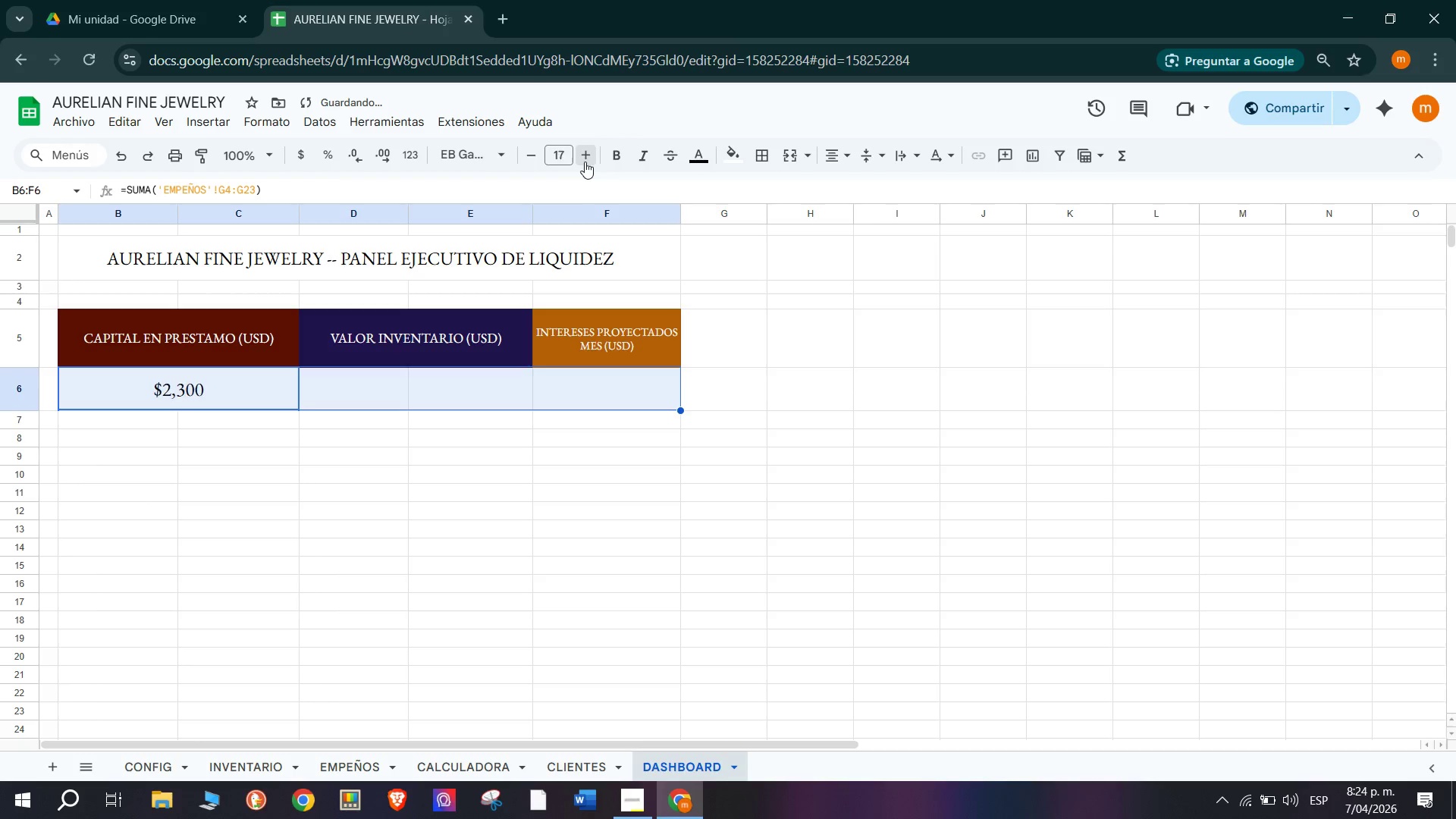 
triple_click([585, 162])
 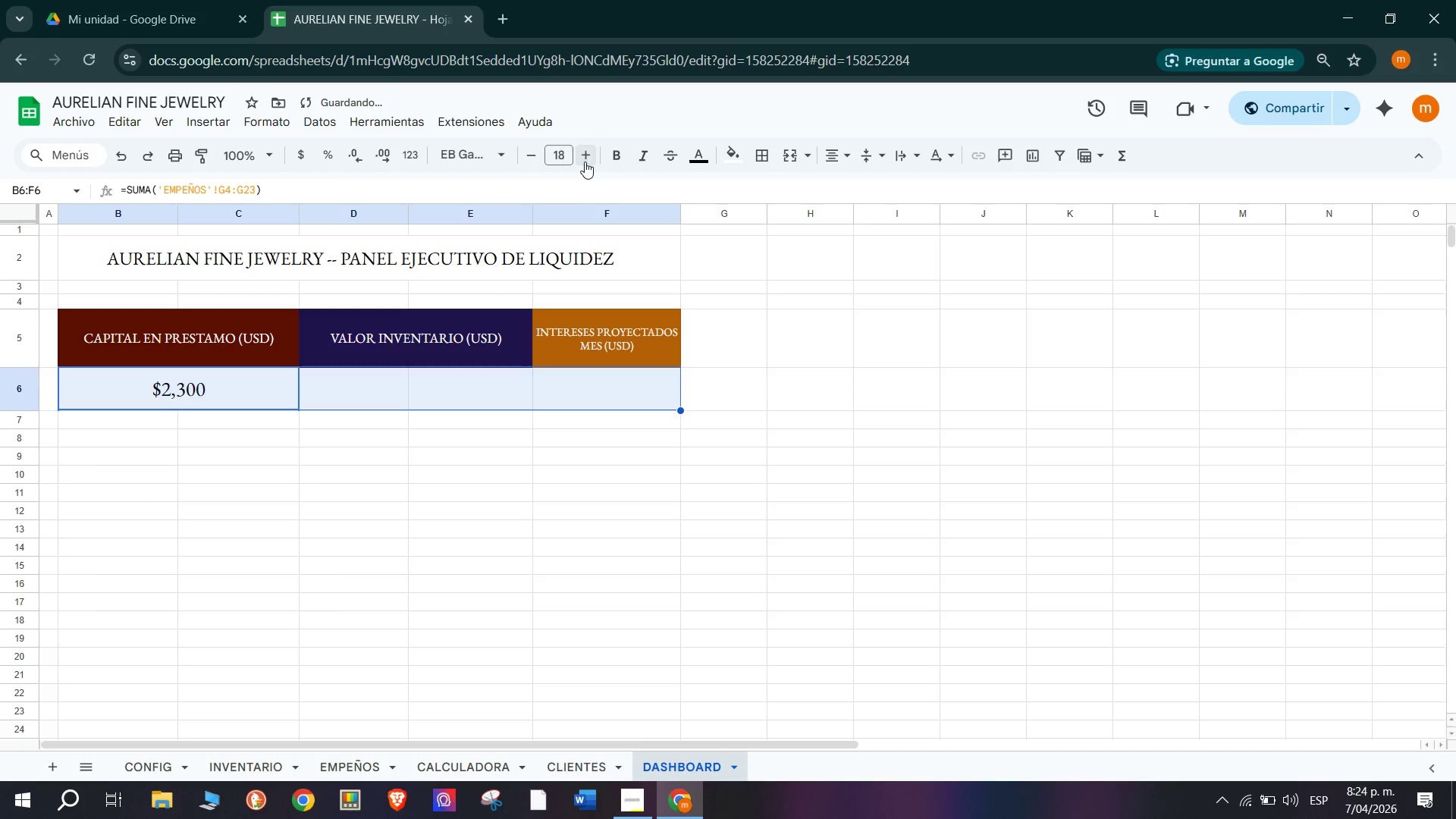 
triple_click([585, 162])
 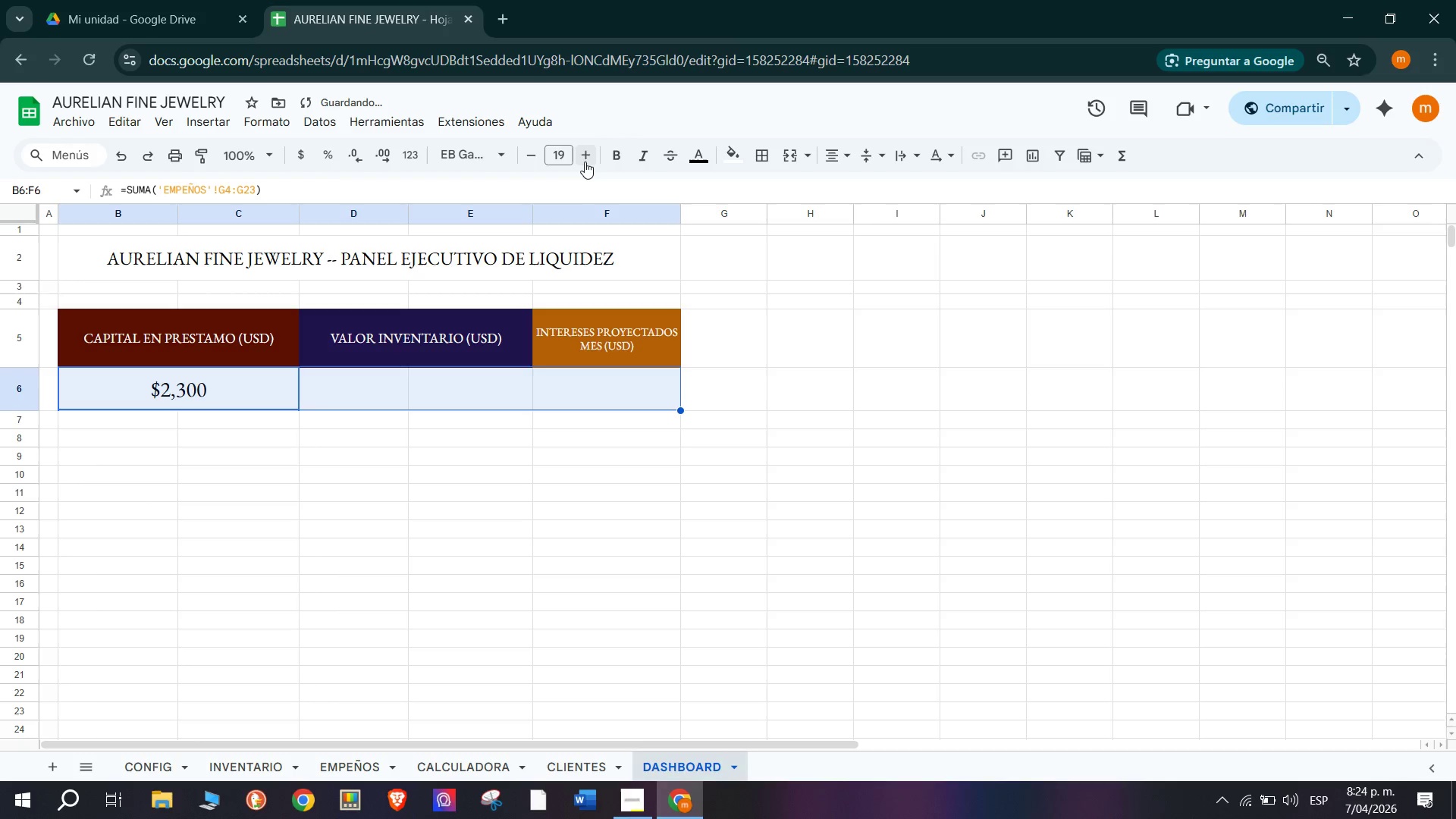 
triple_click([585, 162])
 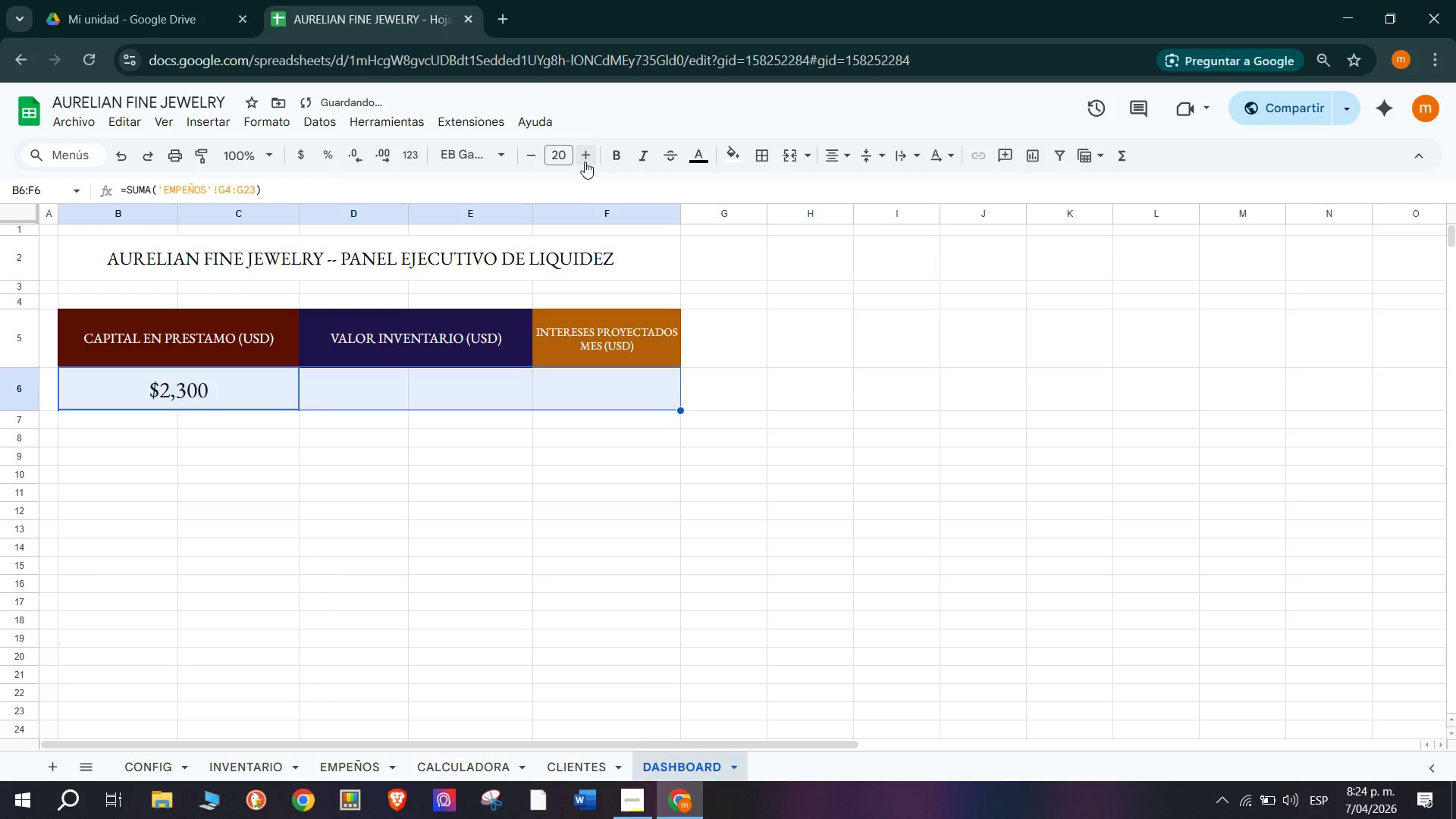 
triple_click([585, 162])
 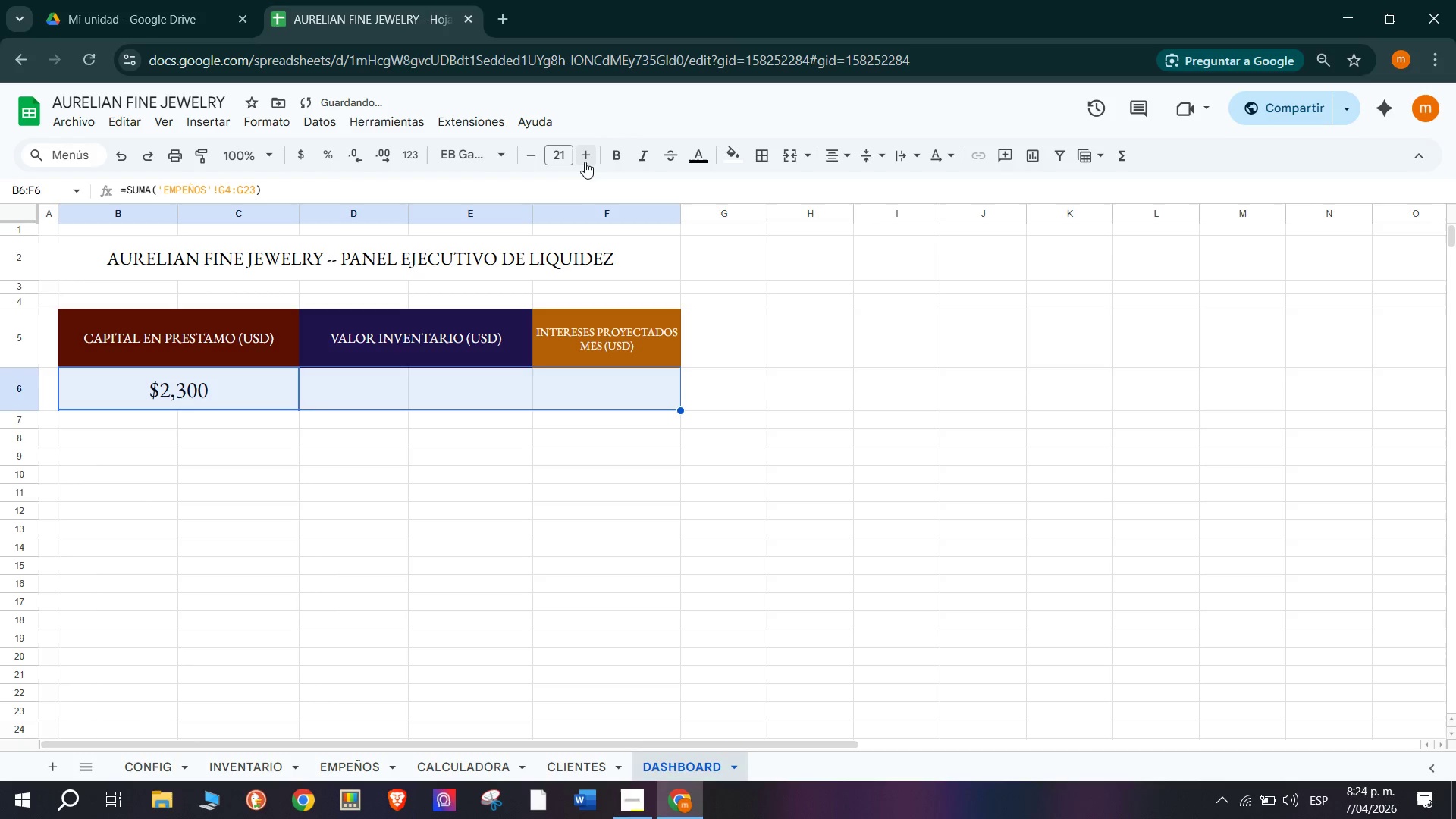 
triple_click([585, 162])
 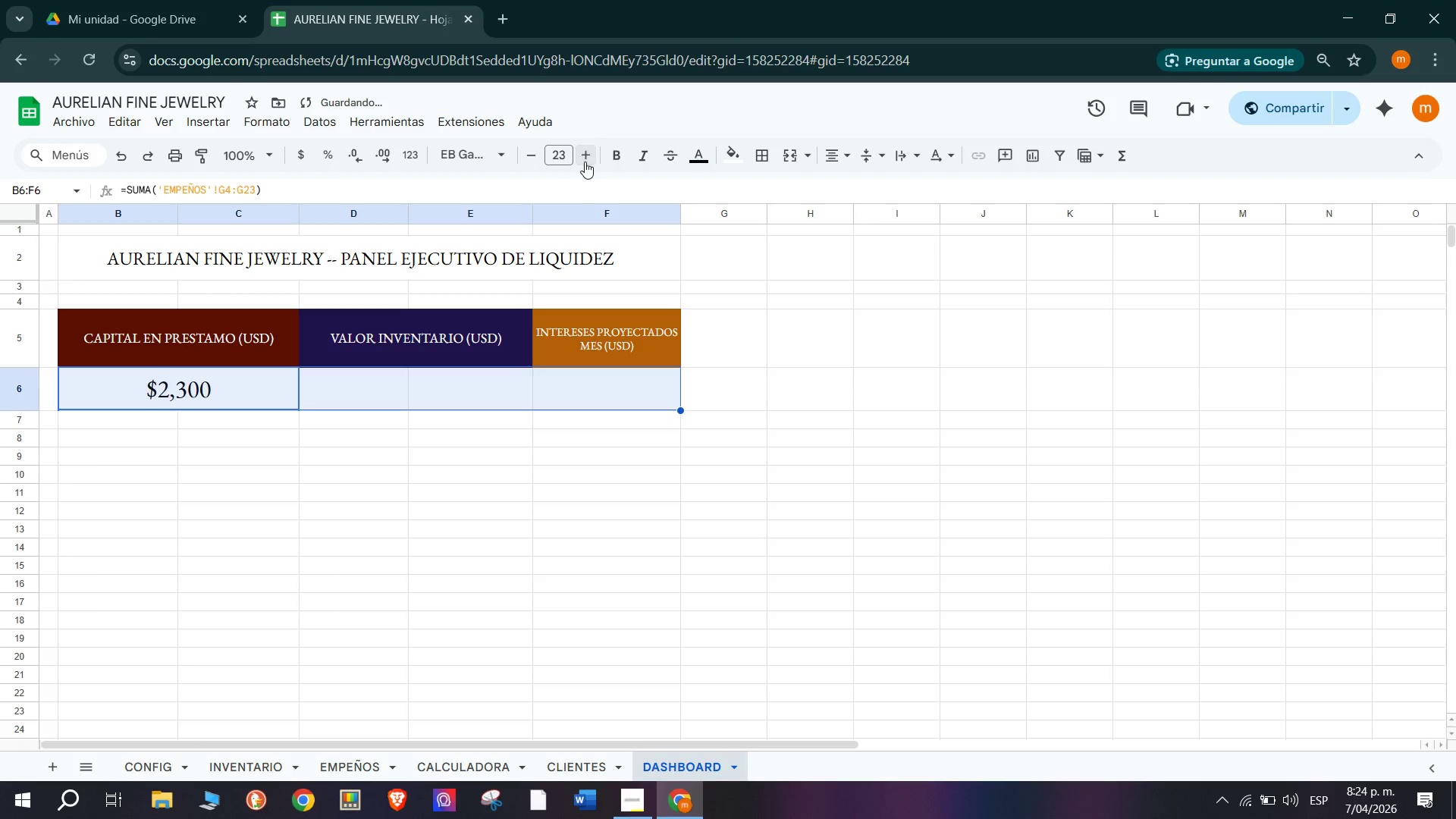 
double_click([585, 162])
 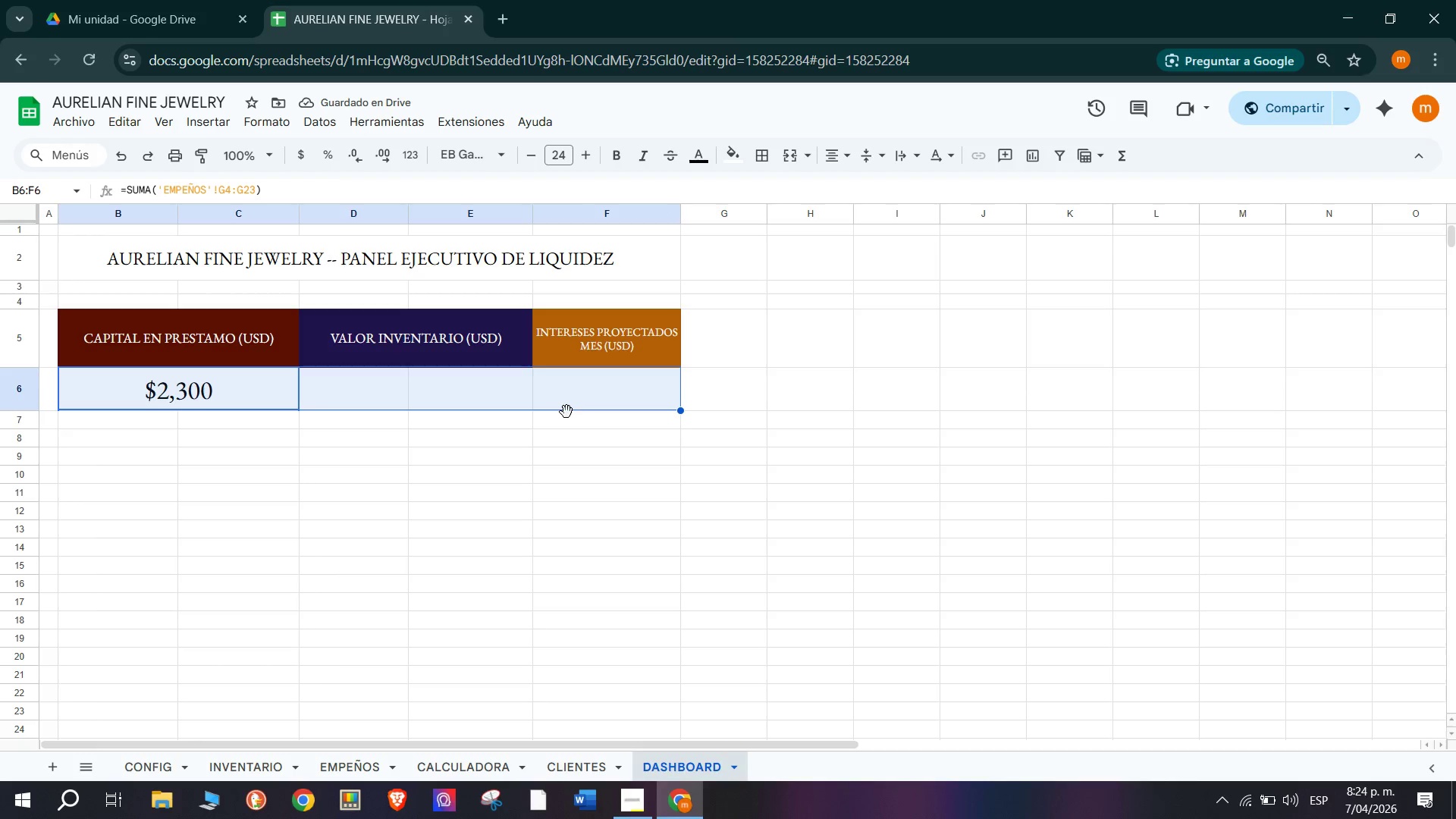 
left_click([461, 414])
 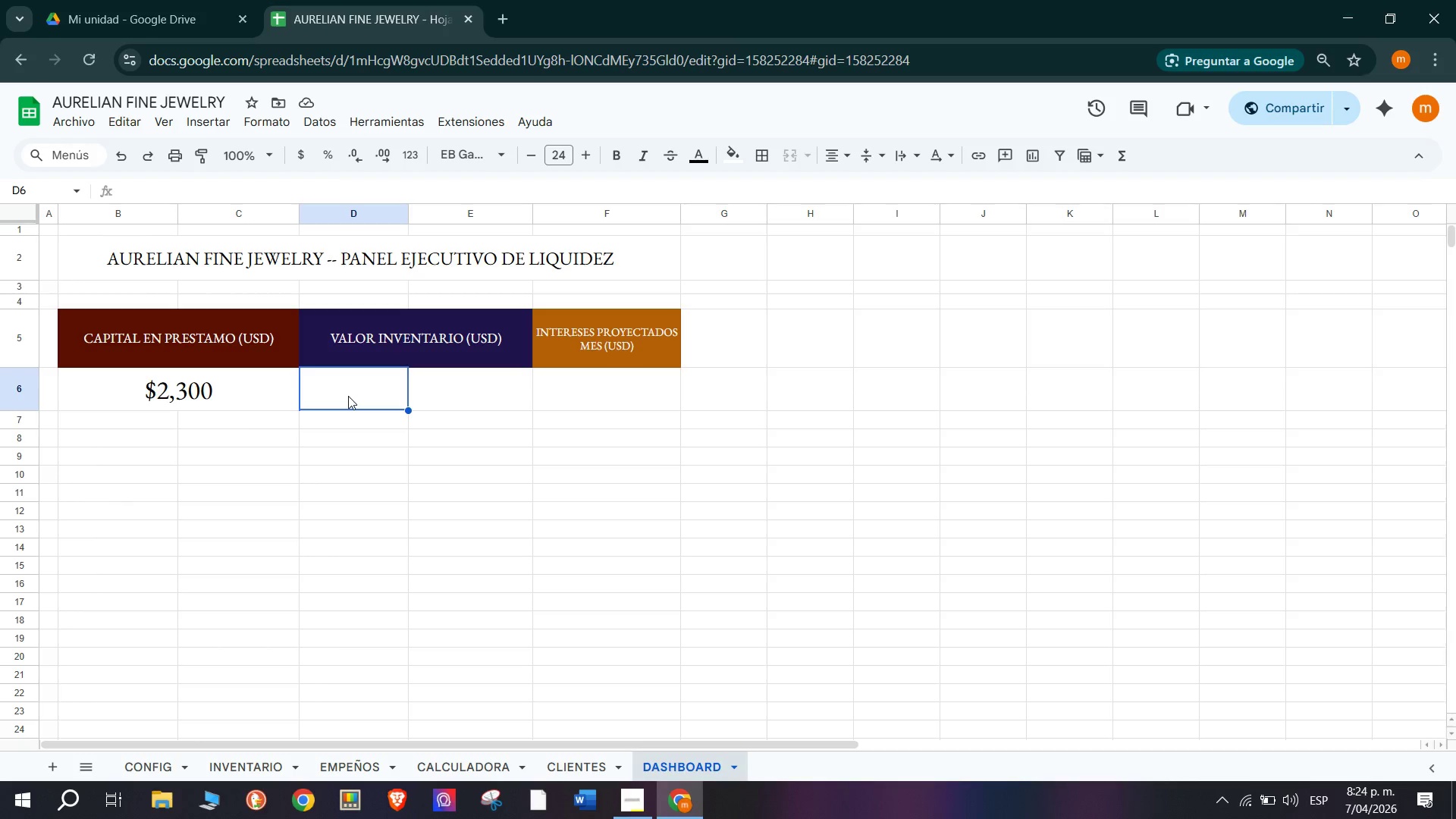 
wait(5.36)
 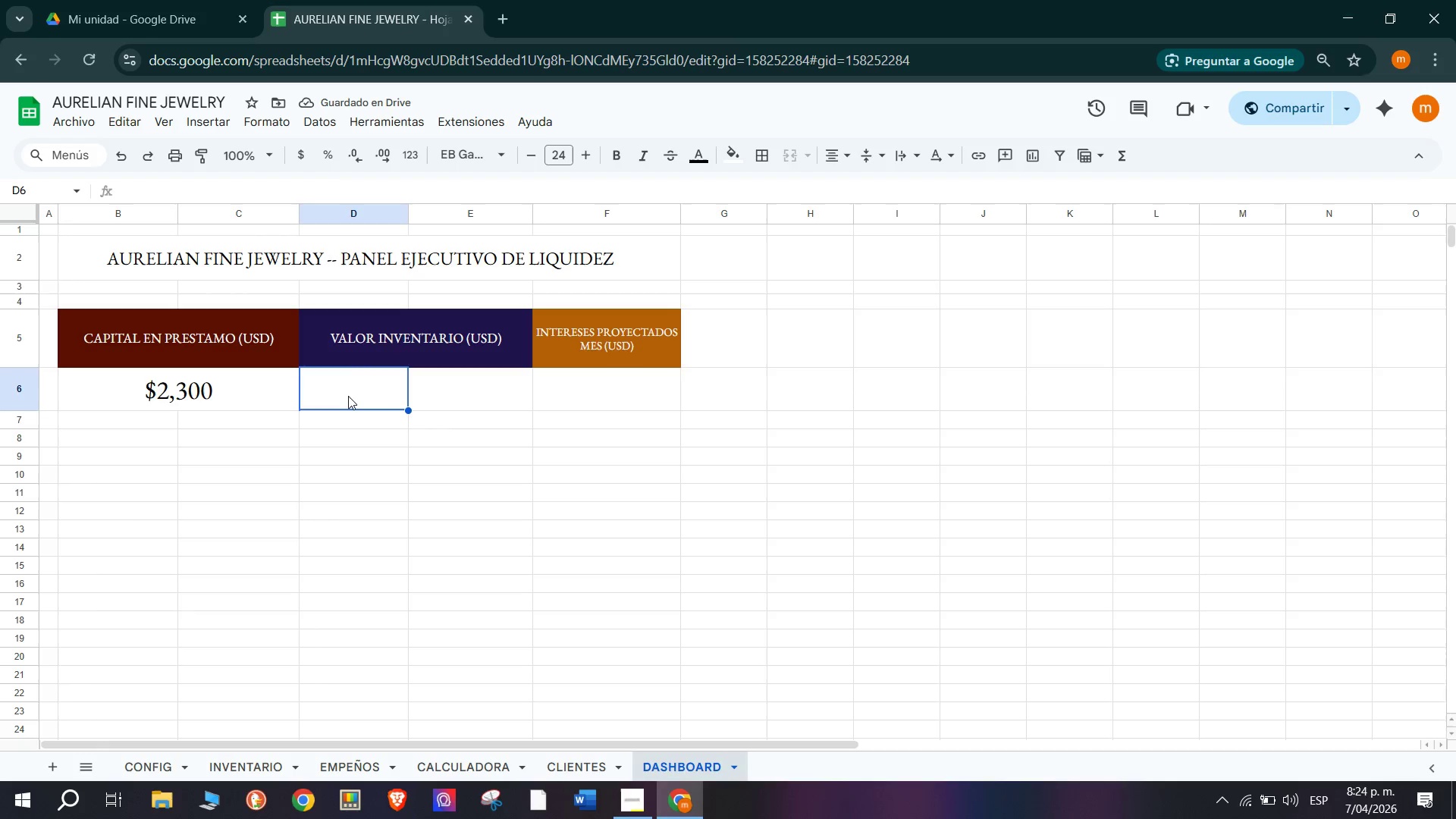 
hold_key(key=ShiftRight, duration=0.59)
 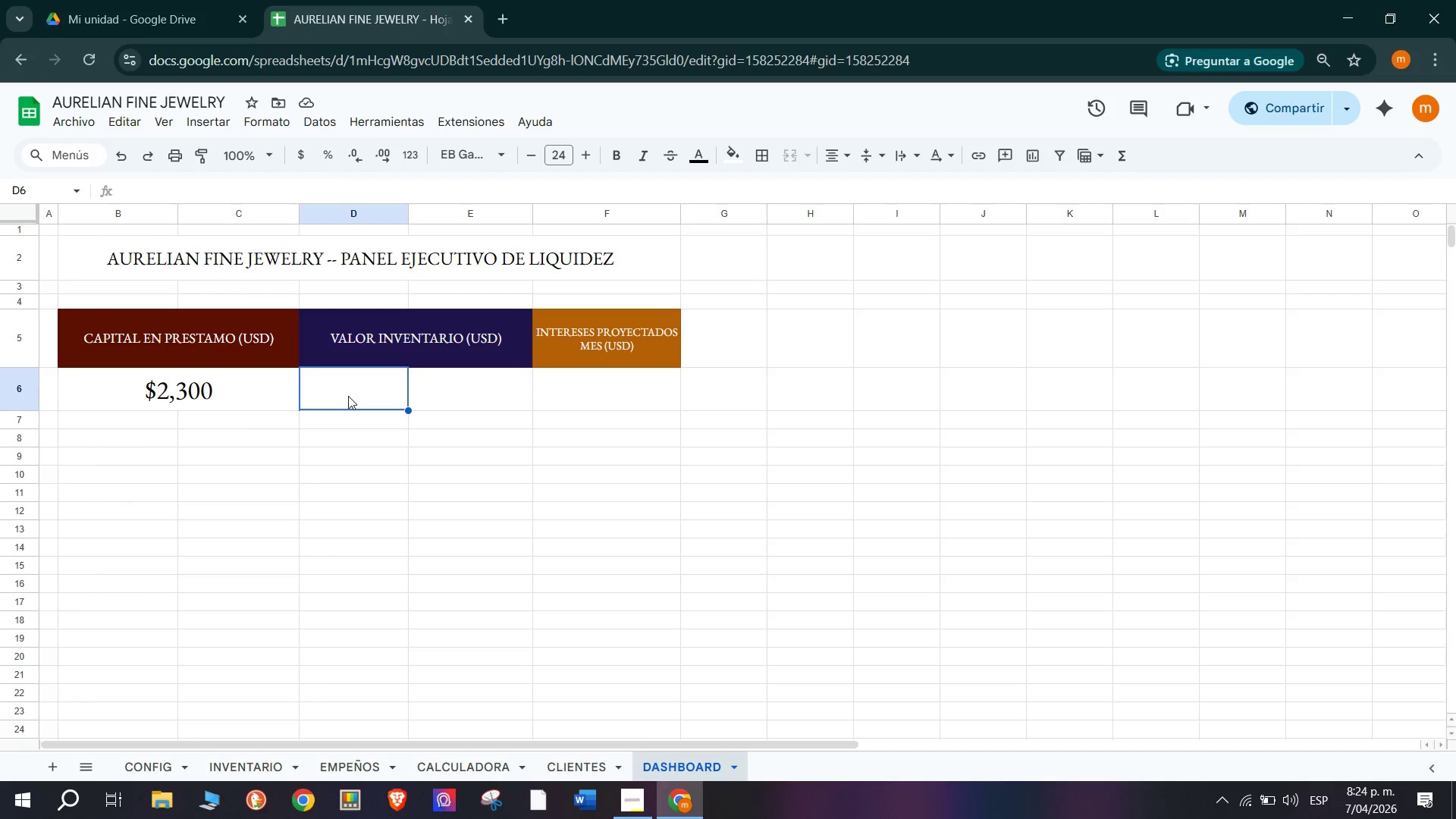 
type()SUMA)
 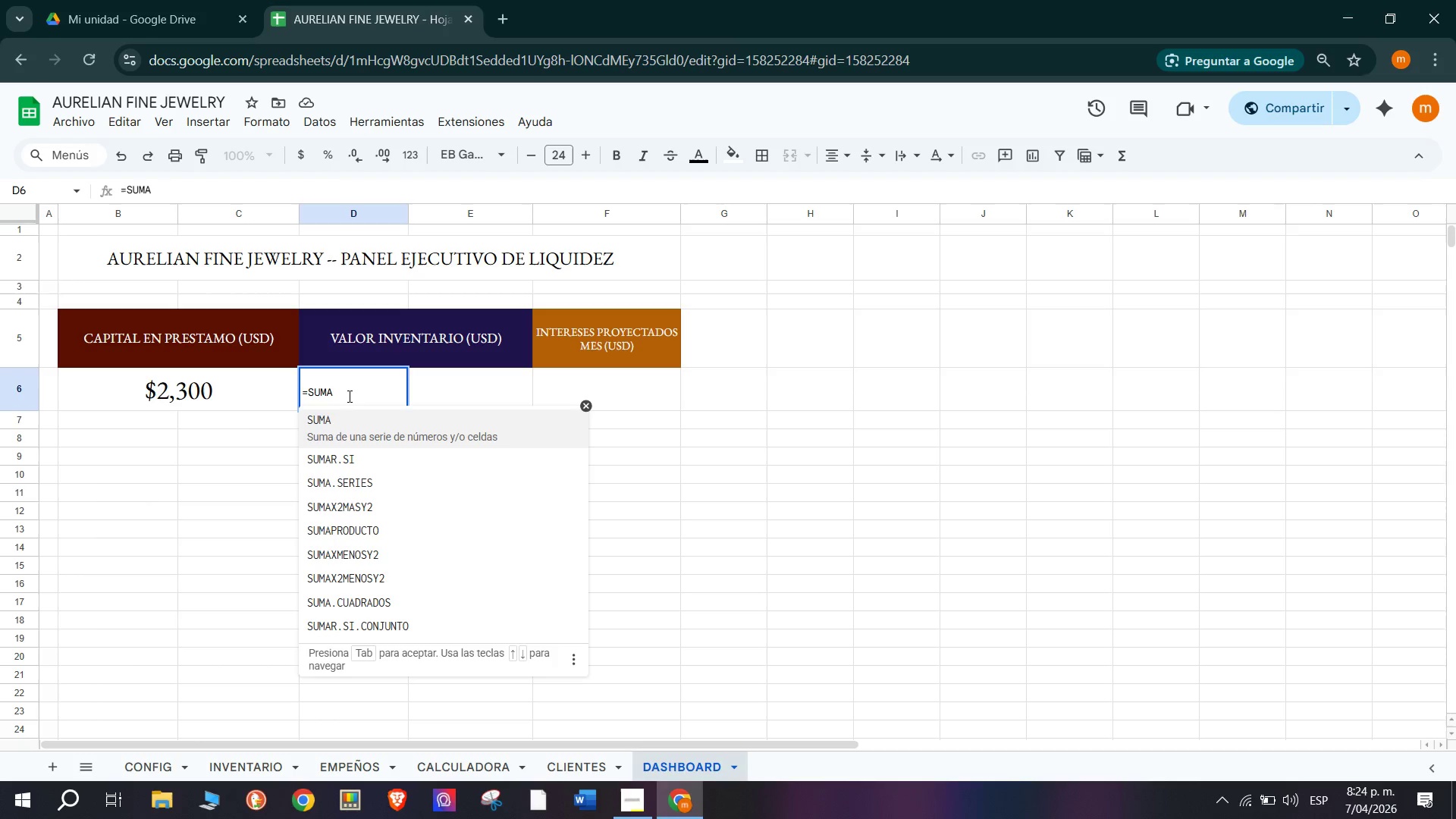 
left_click([332, 419])
 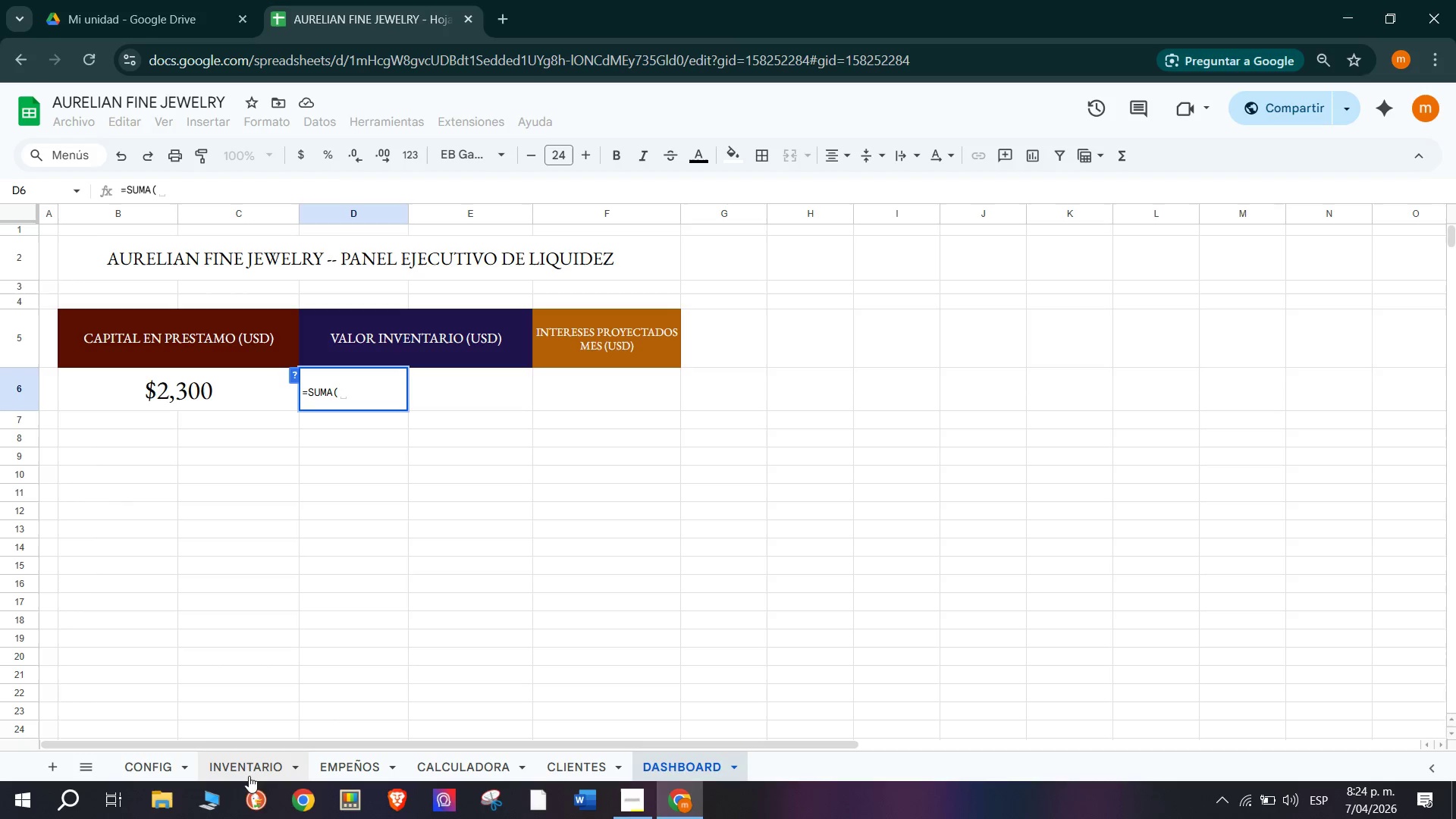 
left_click([249, 773])
 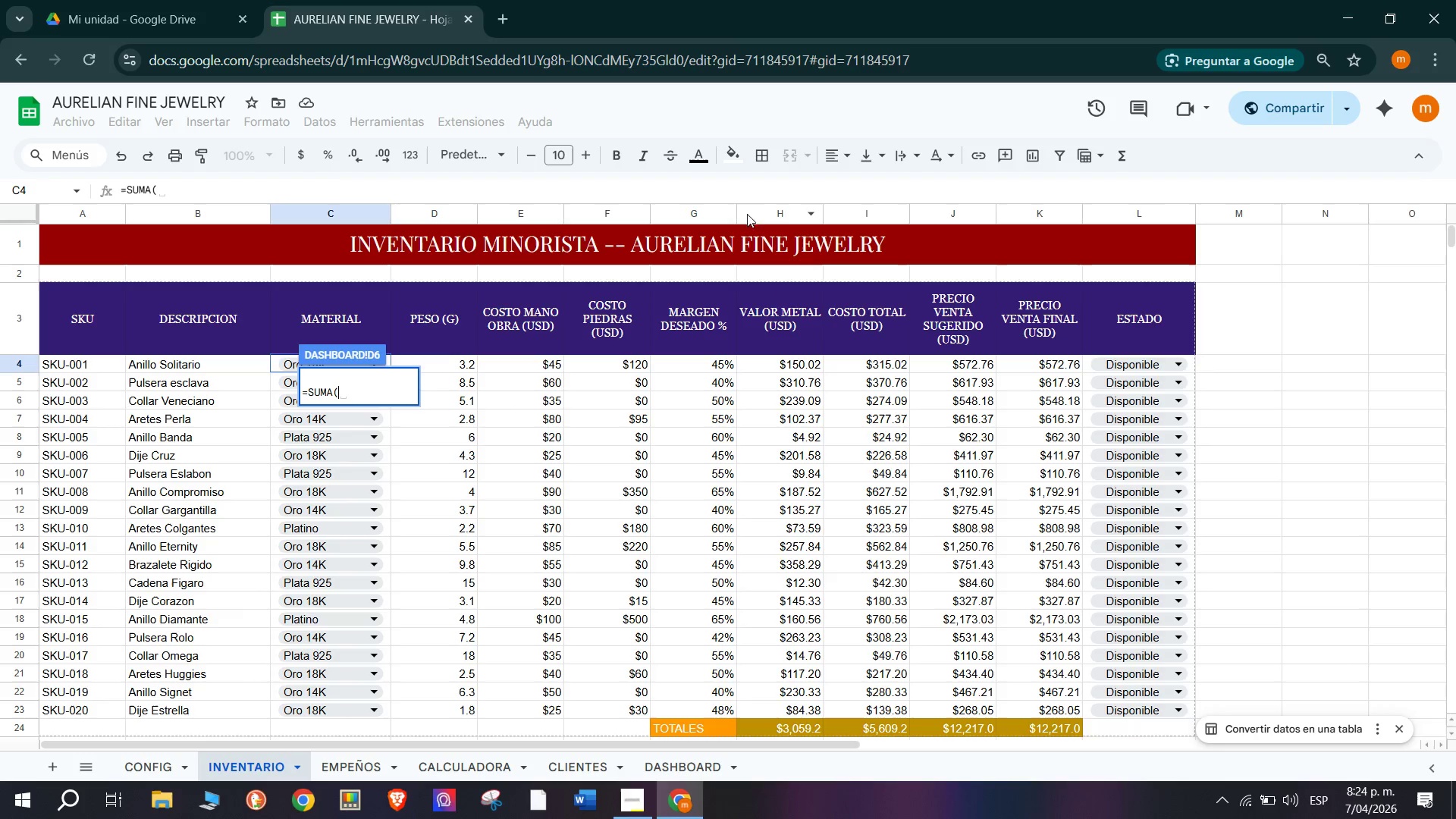 
wait(5.05)
 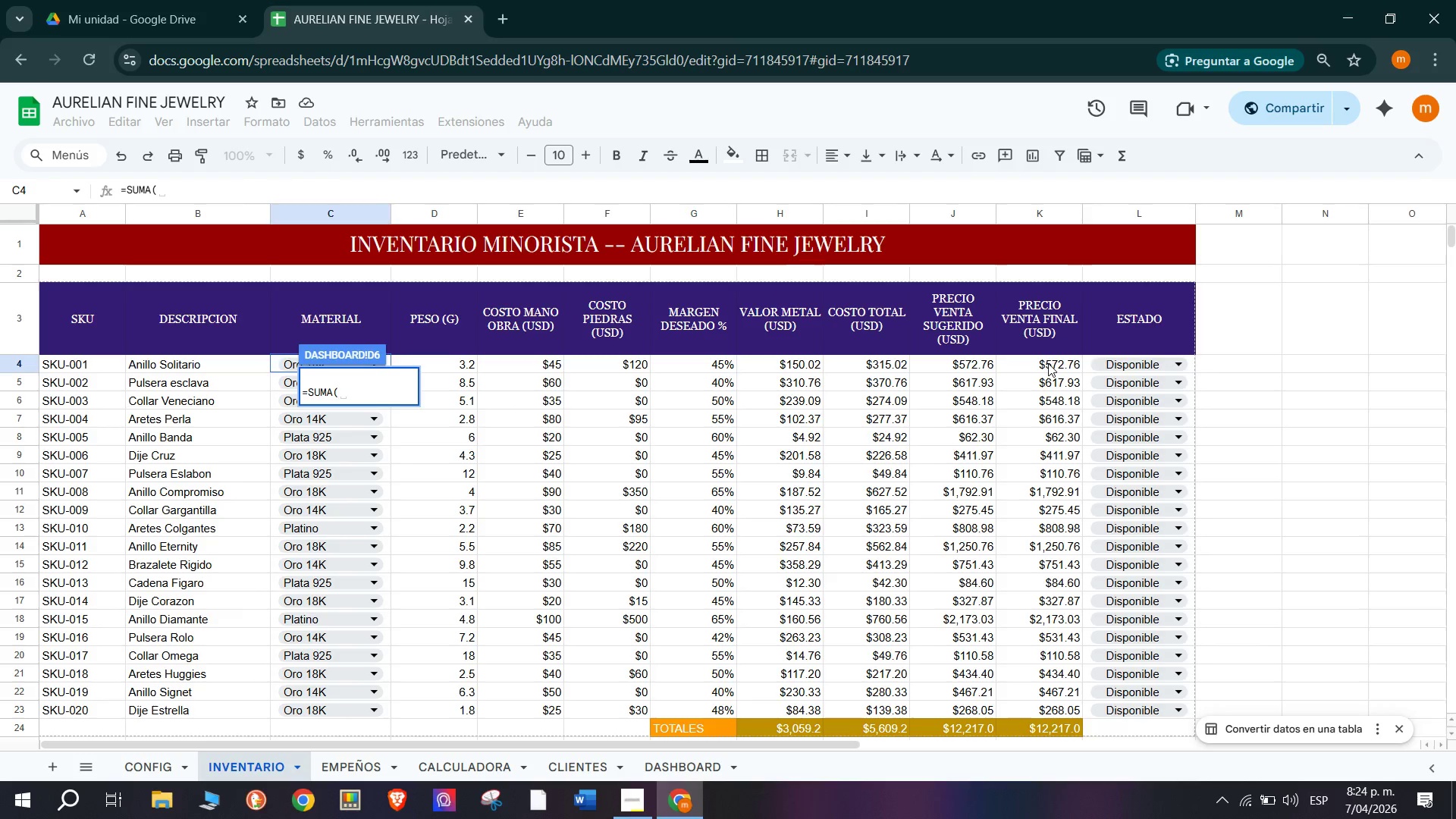 
left_click([1048, 363])
 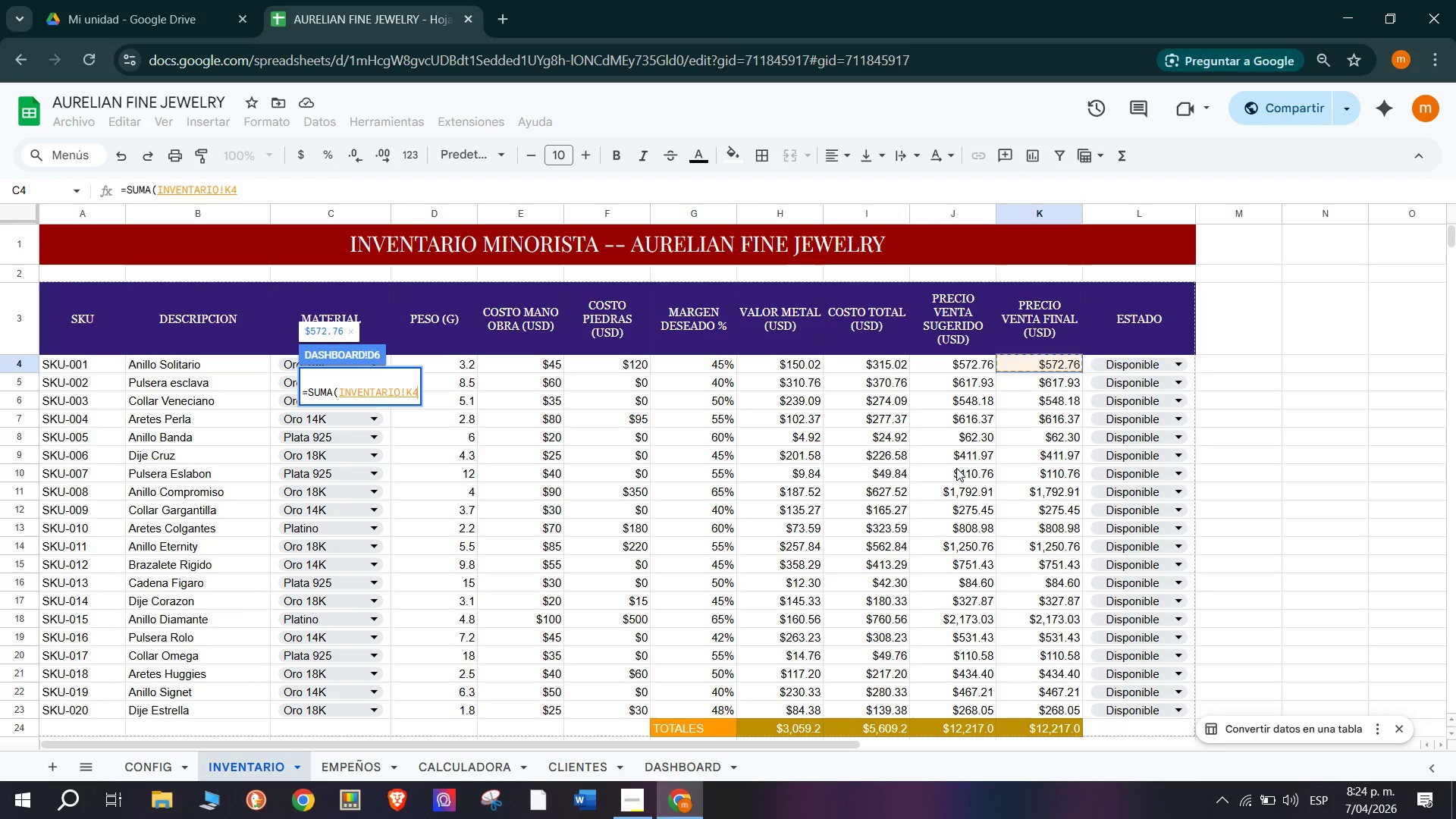 
scroll: coordinate [1048, 363], scroll_direction: up, amount: 2.0
 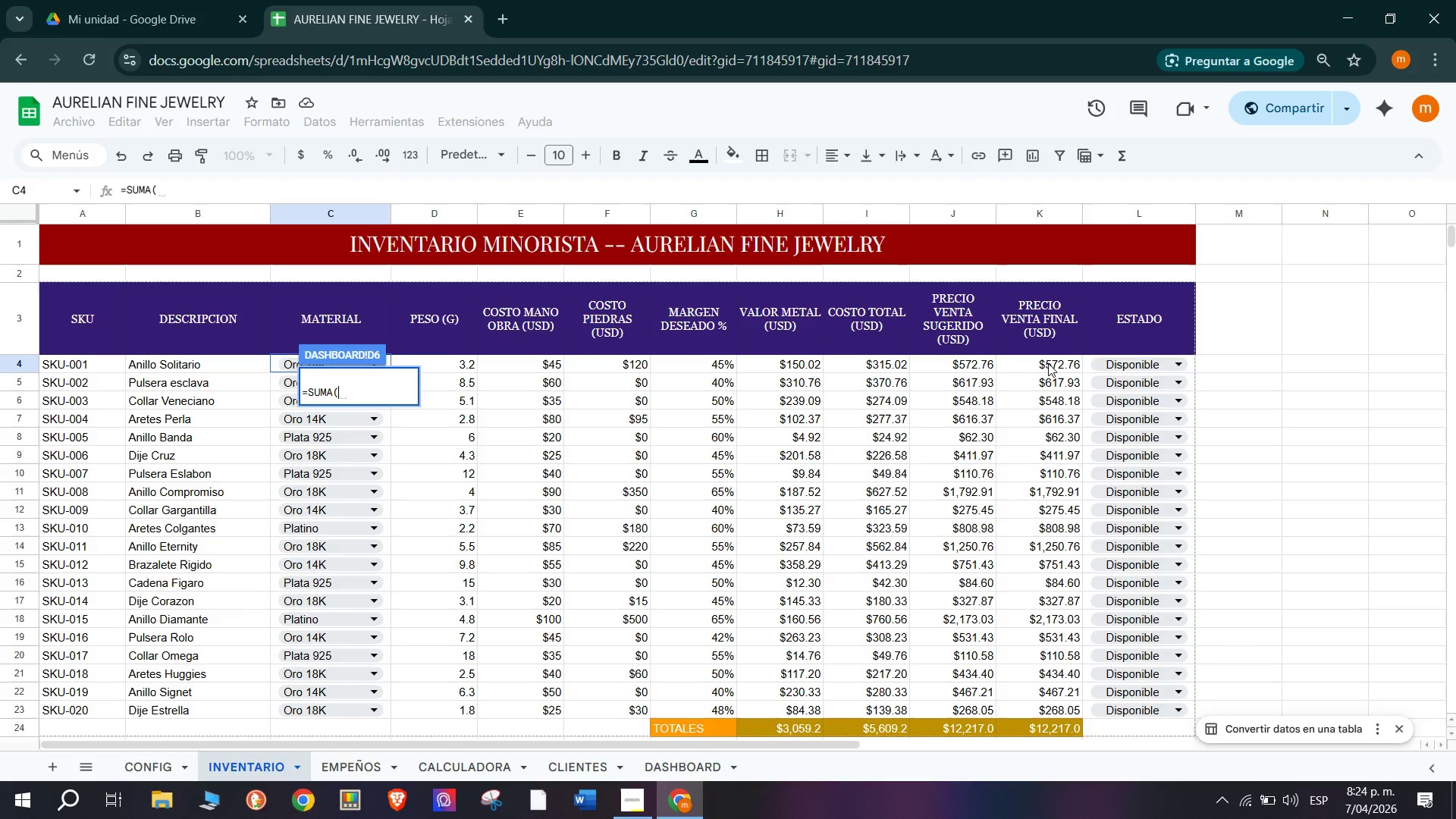 
type(>K23()
 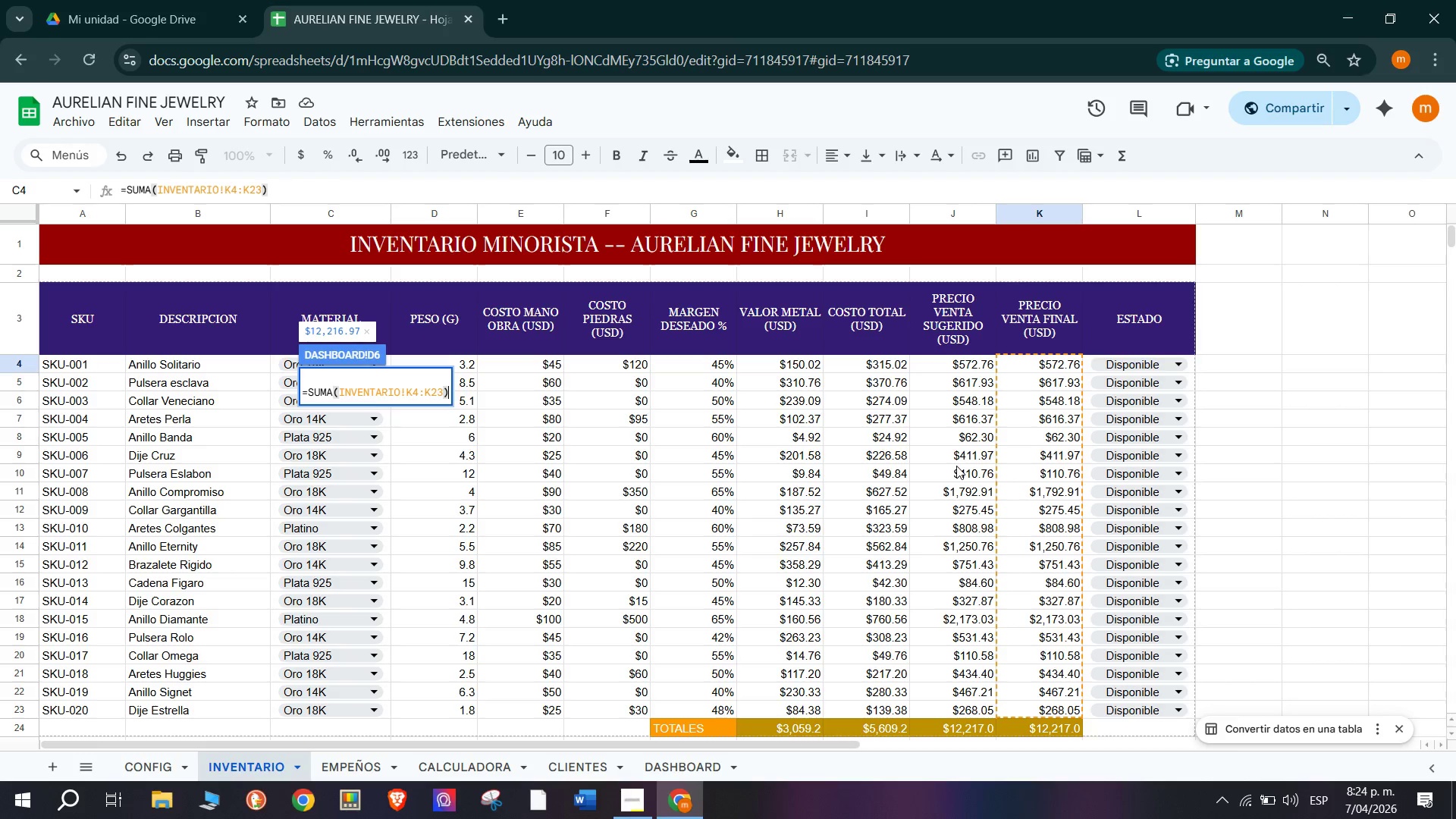 
key(Enter)
 